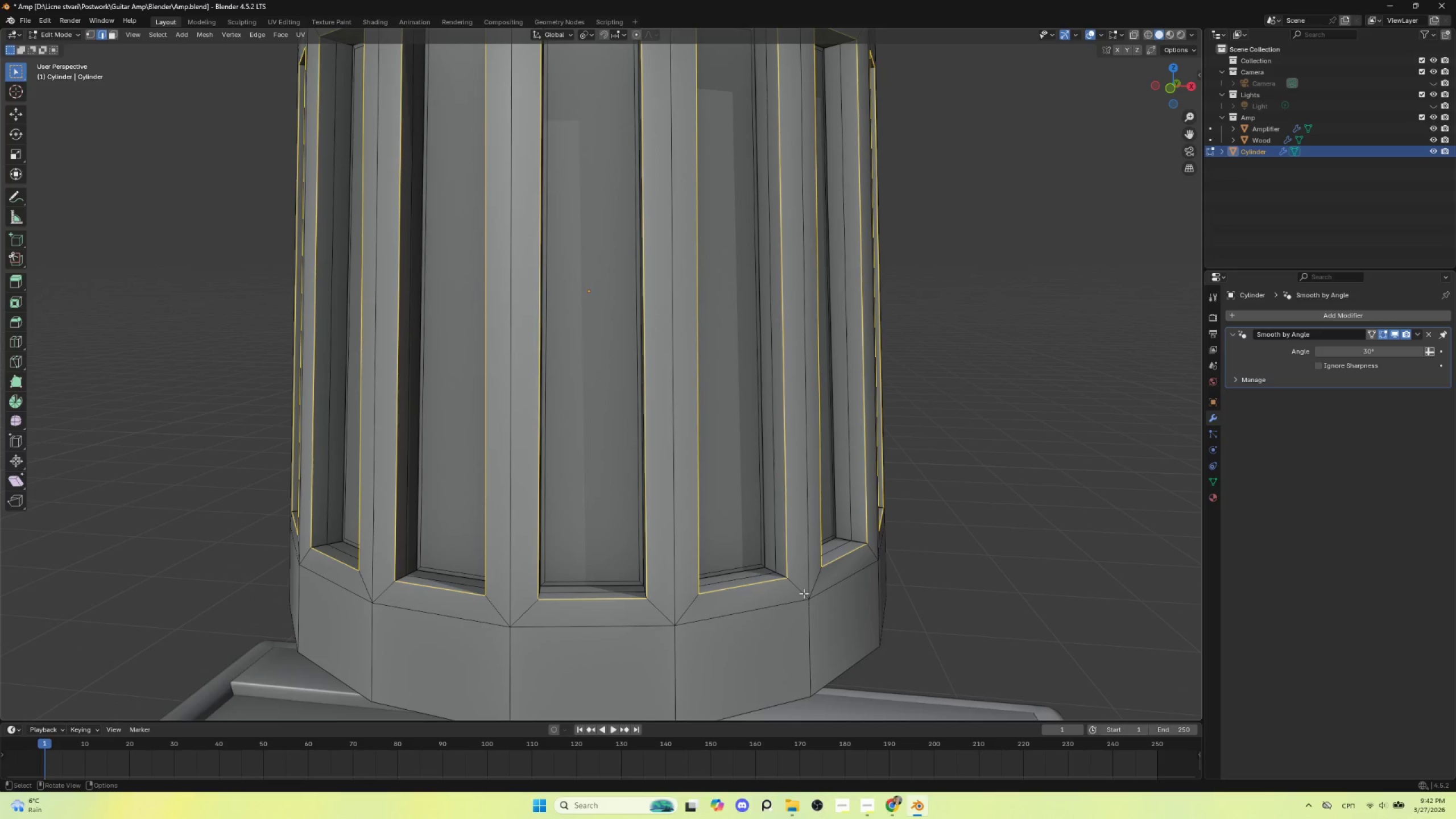 
hold_key(key=ShiftLeft, duration=2.72)
hold_key(key=AltLeft, duration=1.5)
left_click([777, 572])
 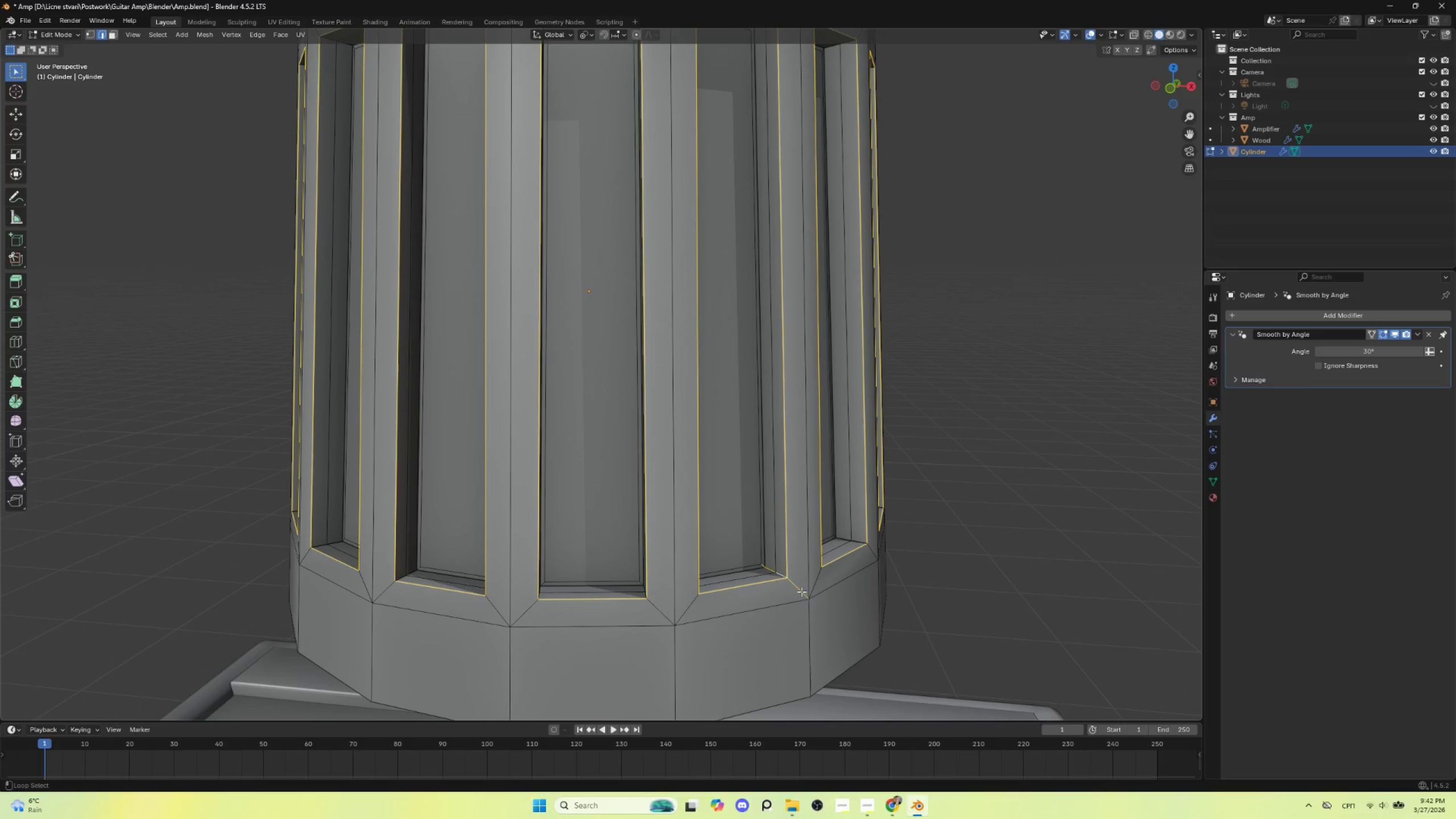 
key(Alt+Shift+AltLeft)
 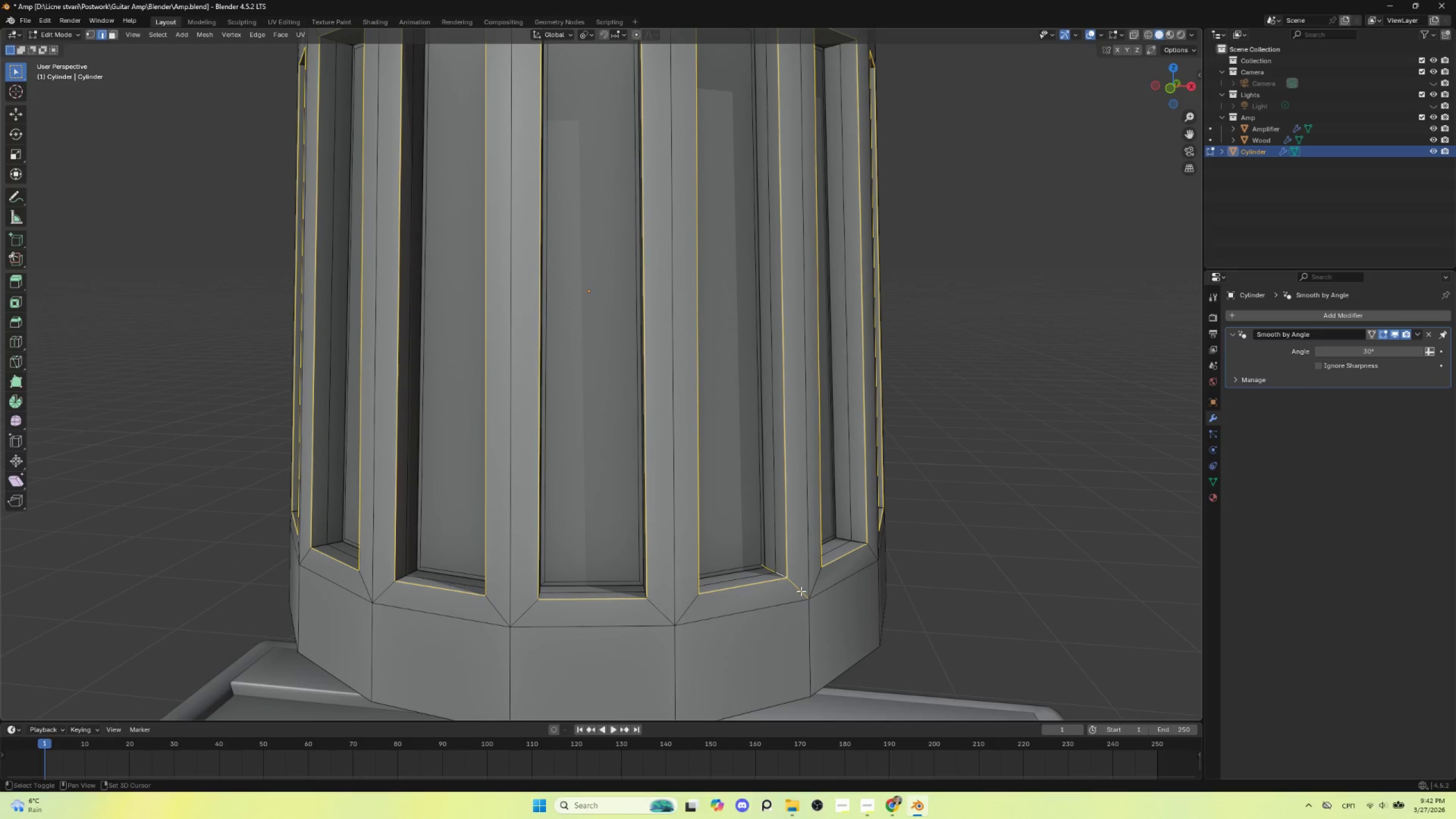 
key(Alt+Shift+AltLeft)
 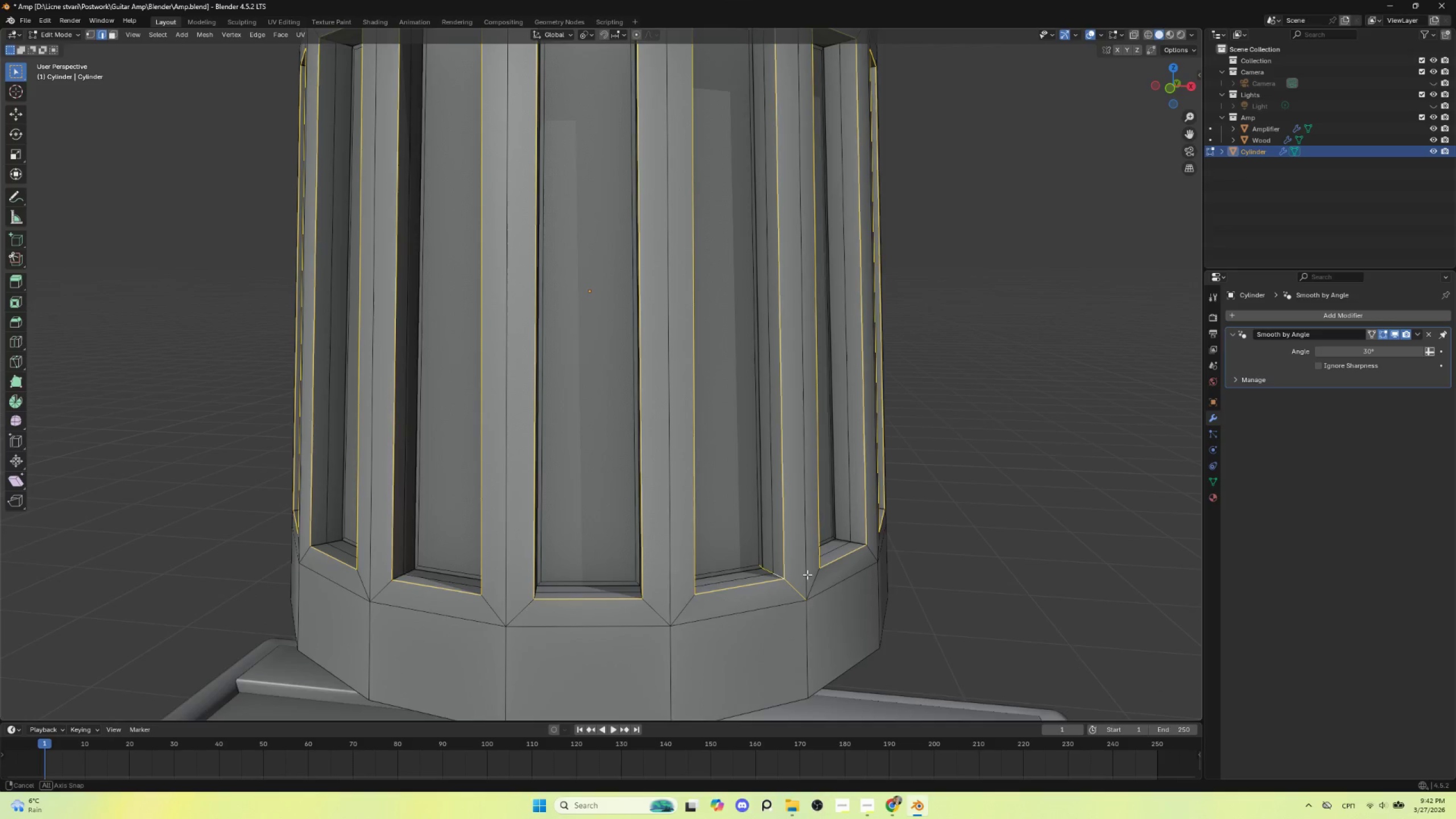 
hold_key(key=ShiftLeft, duration=1.5)
hold_key(key=AltLeft, duration=1.47)
left_click([488, 607])
 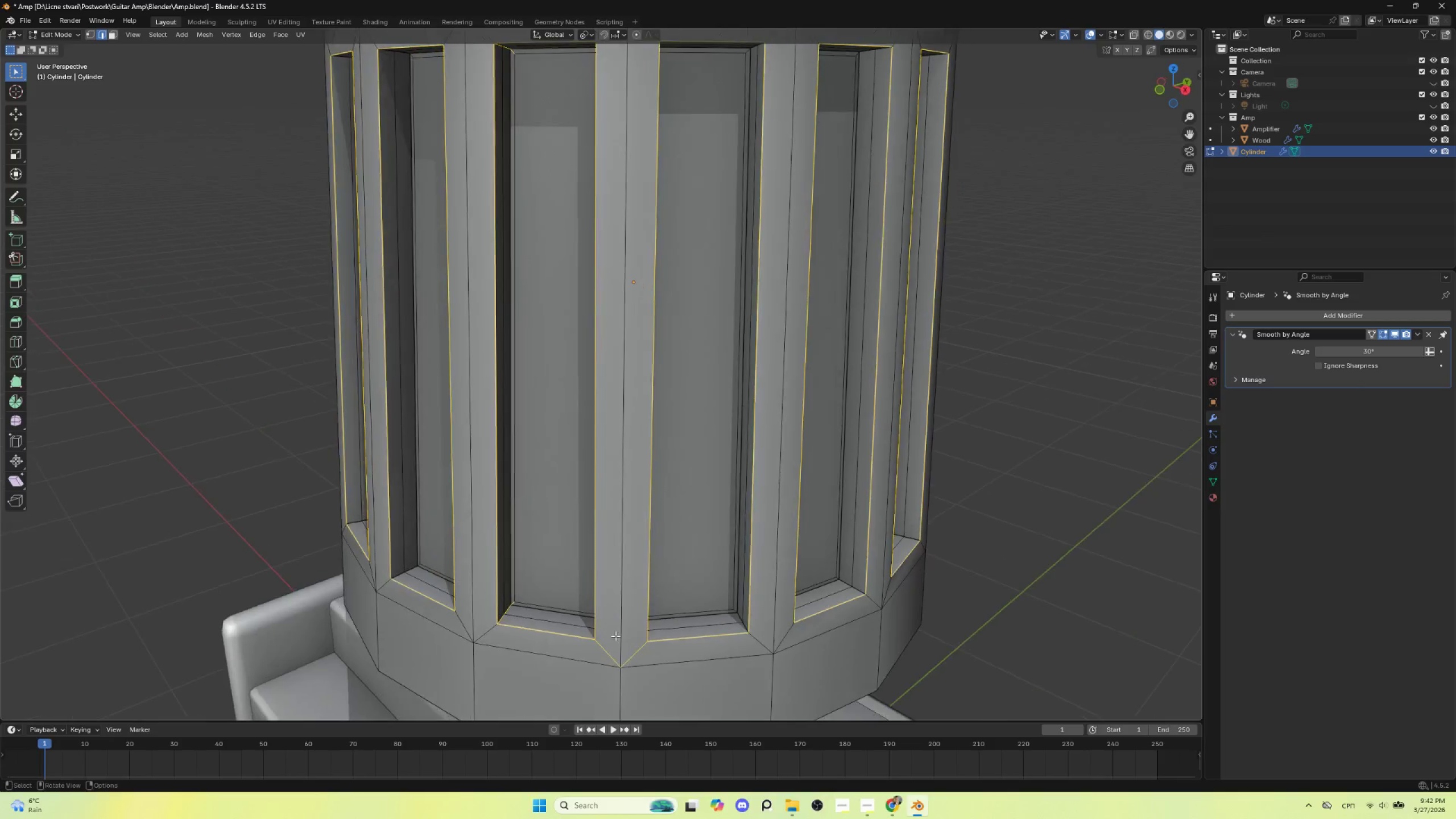 
hold_key(key=ShiftLeft, duration=2.16)
 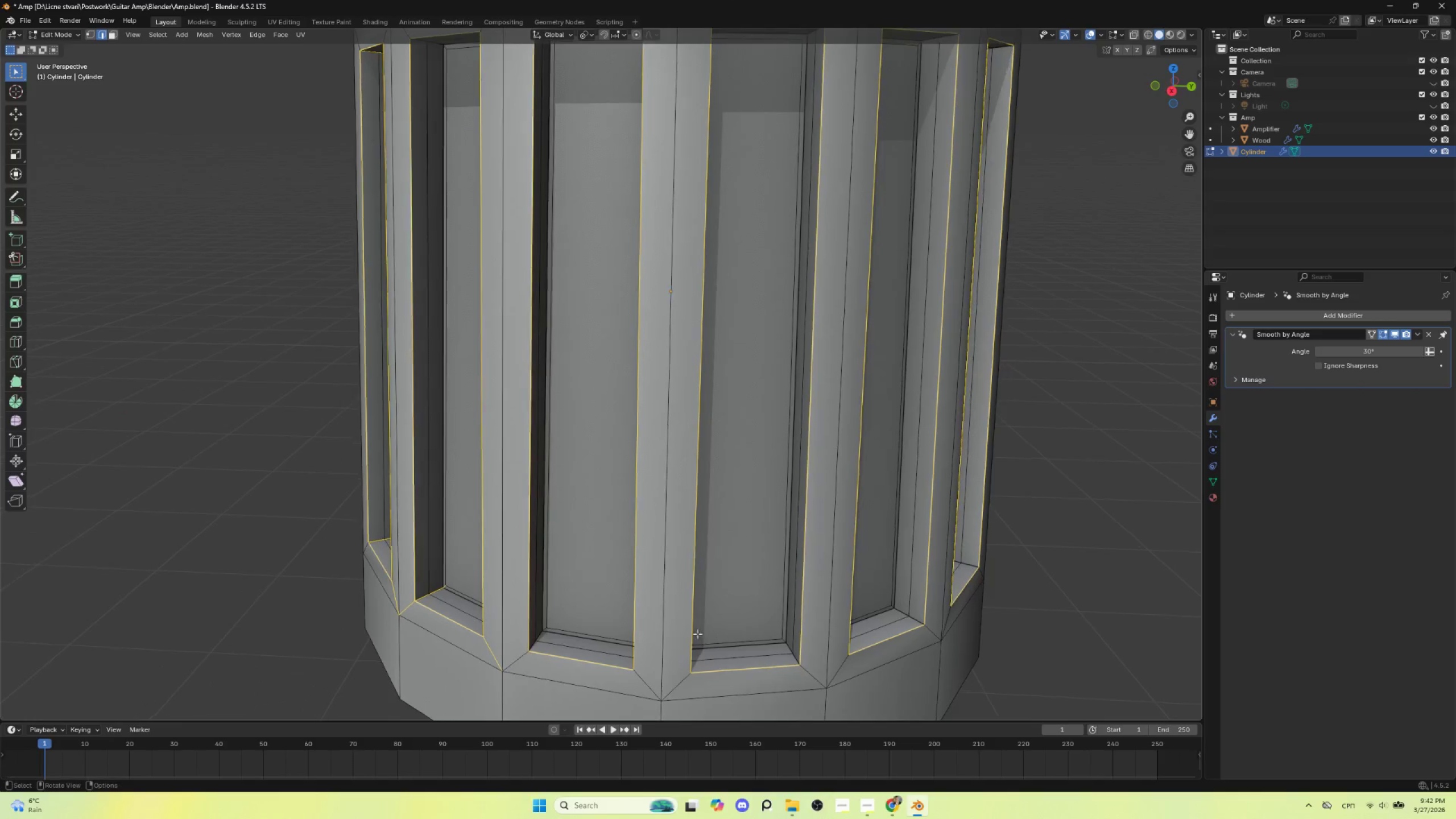 
hold_key(key=AltLeft, duration=1.5)
 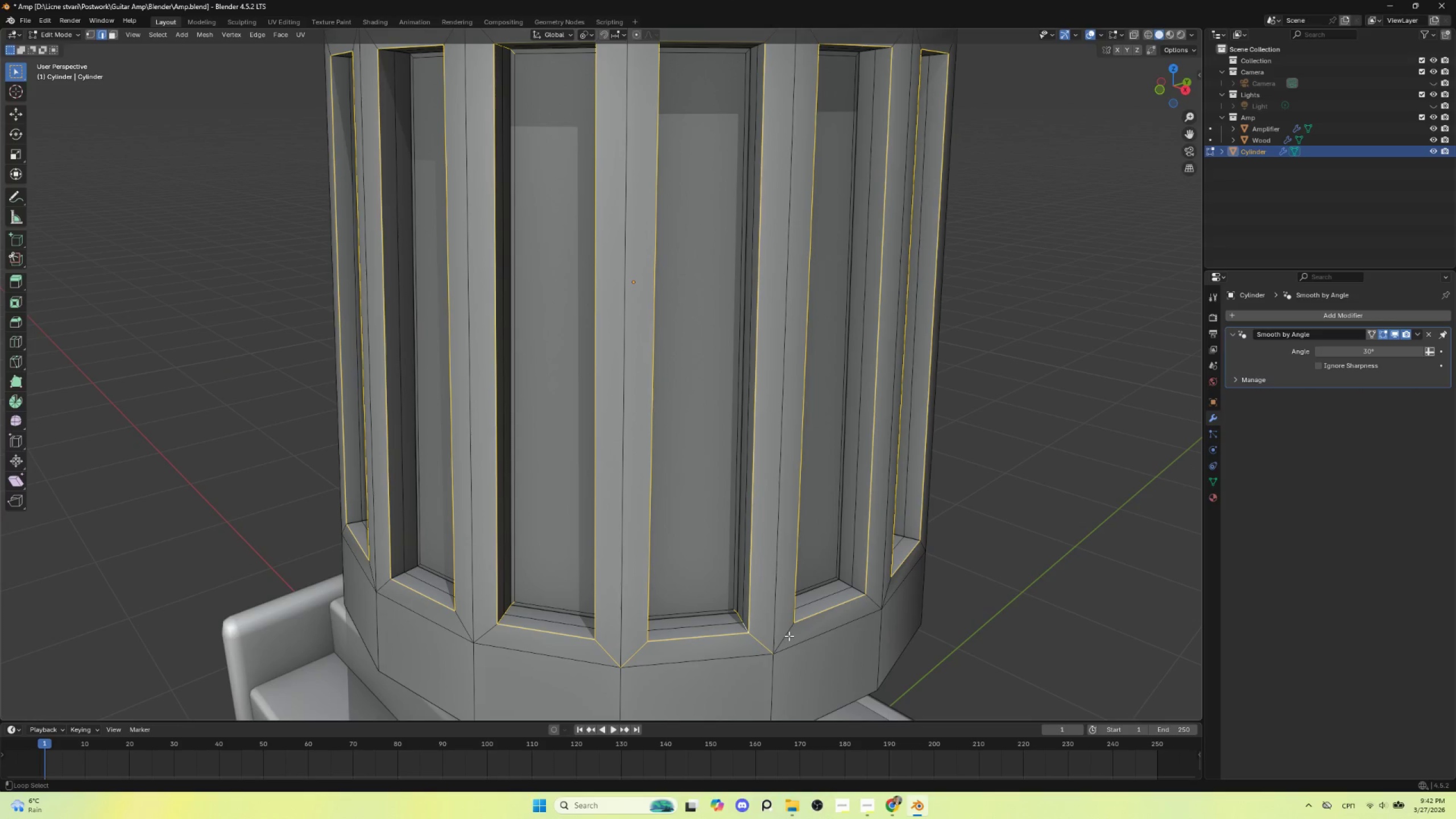 
hold_key(key=AltLeft, duration=0.62)
left_click([741, 626])
 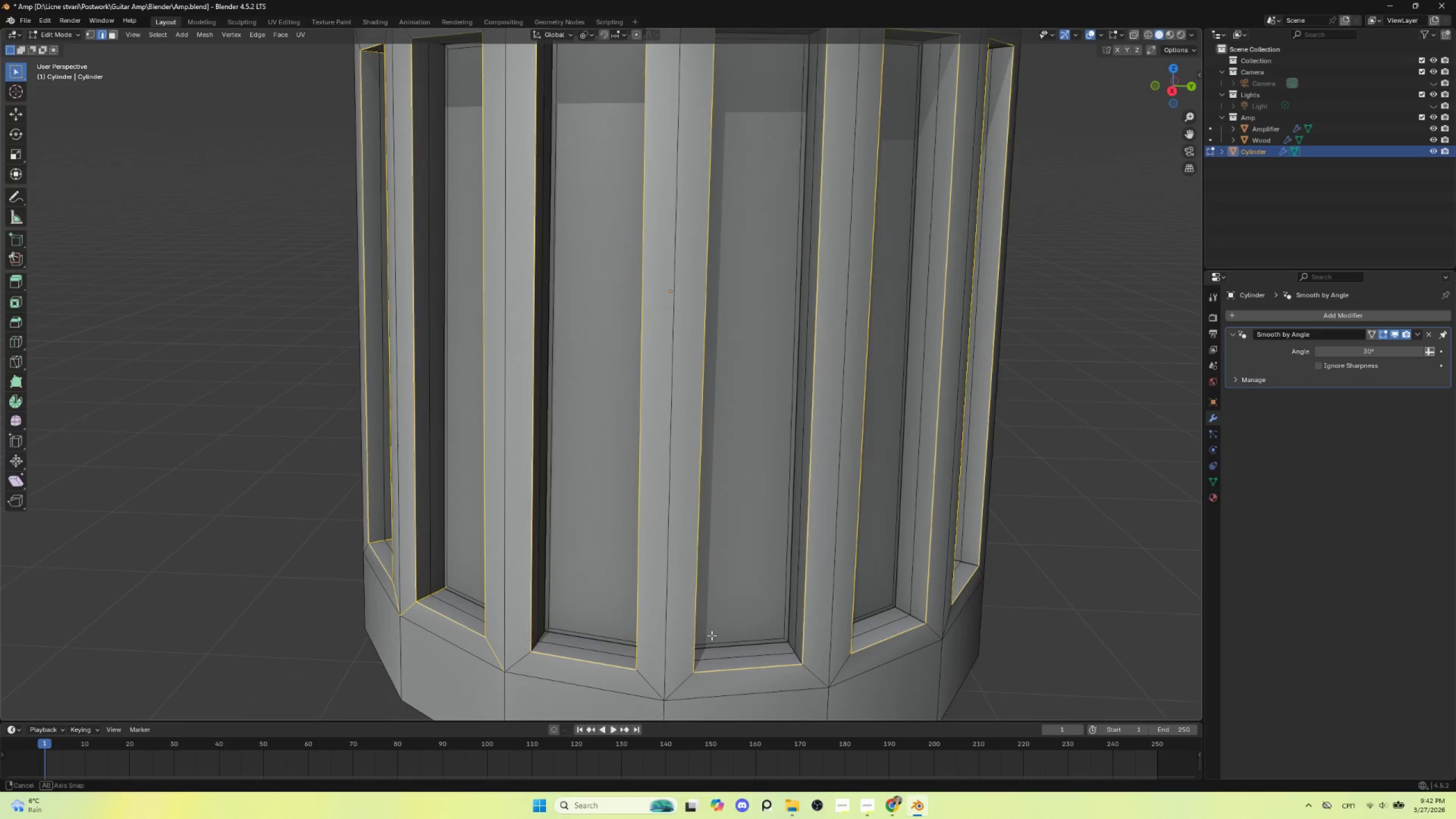 
hold_key(key=ShiftLeft, duration=1.44)
hold_key(key=AltLeft, duration=1.42)
left_click([537, 640])
 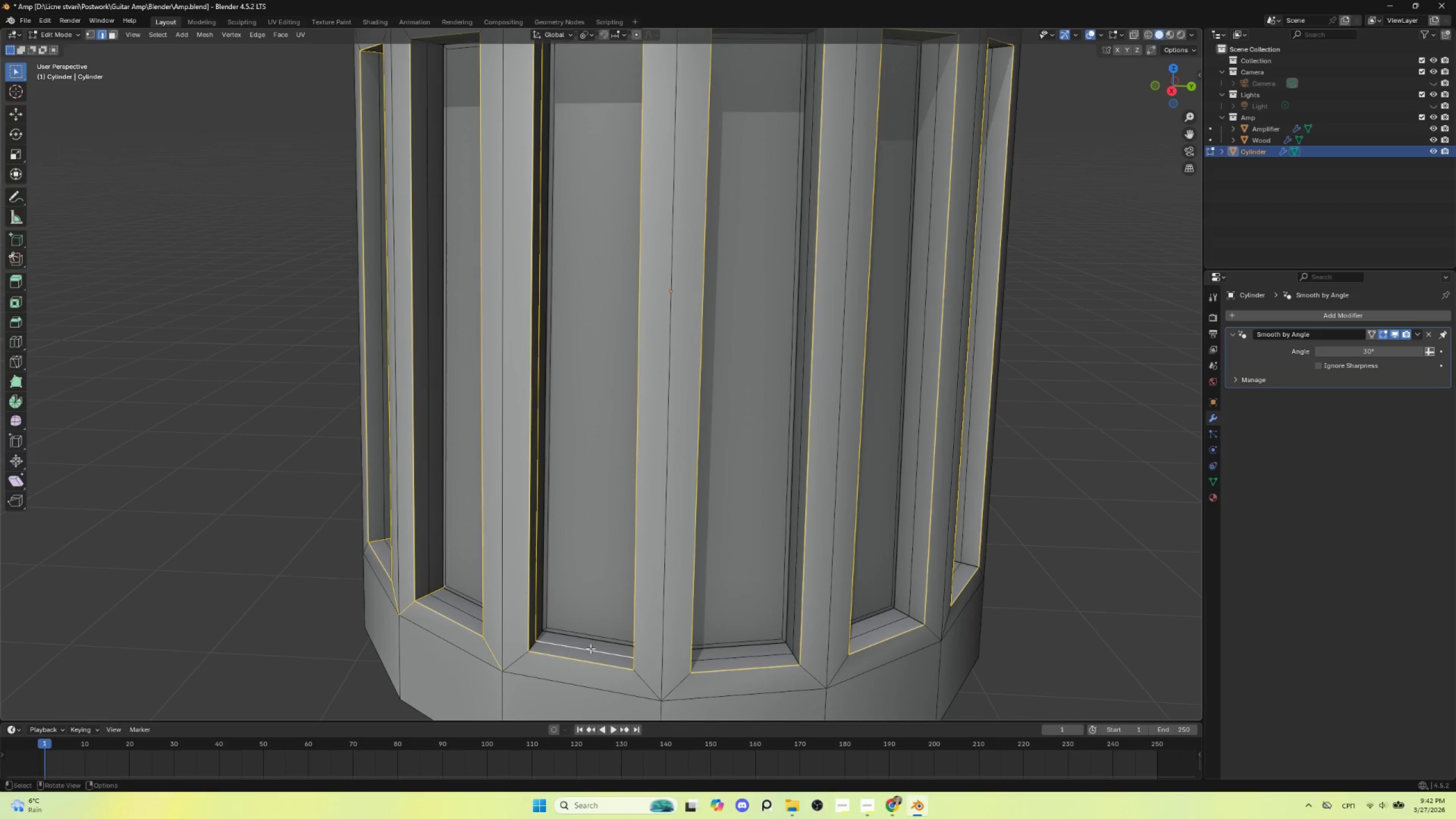 
key(Control+Z)
 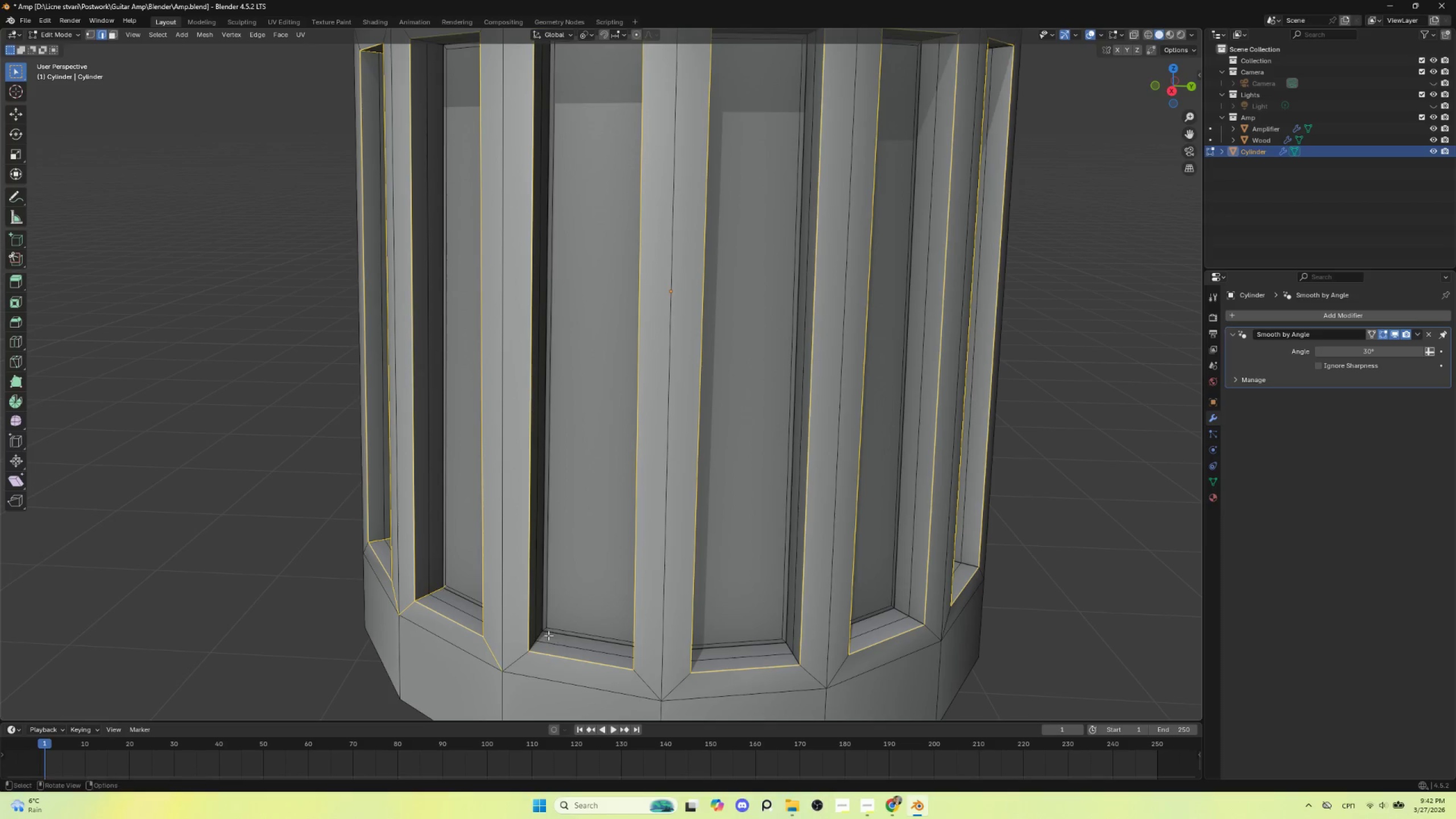 
hold_key(key=ShiftLeft, duration=0.64)
hold_key(key=AltLeft, duration=0.61)
left_click([543, 634])
 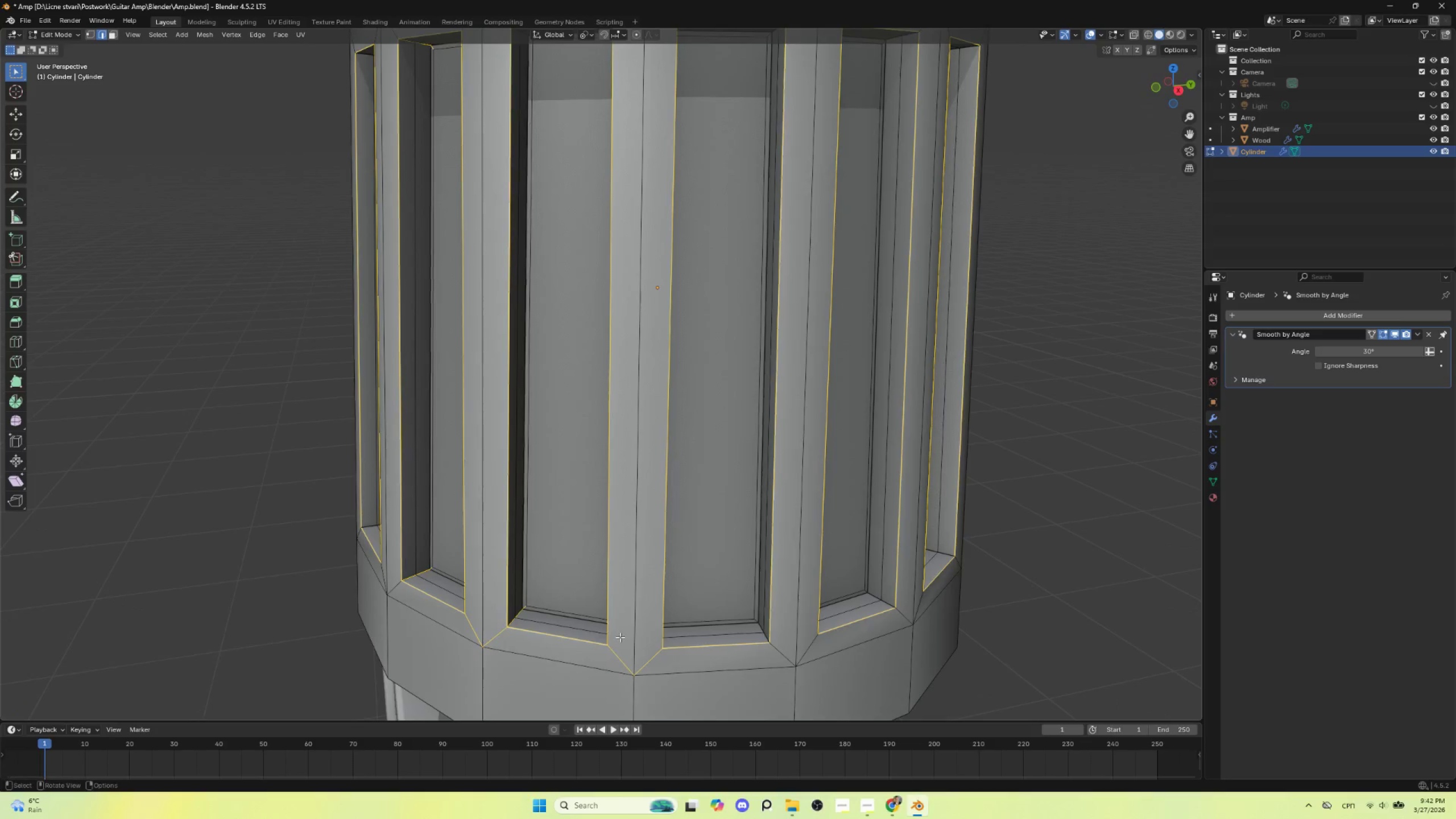 
hold_key(key=AltLeft, duration=1.53)
hold_key(key=ShiftLeft, duration=1.5)
left_click([766, 634])
 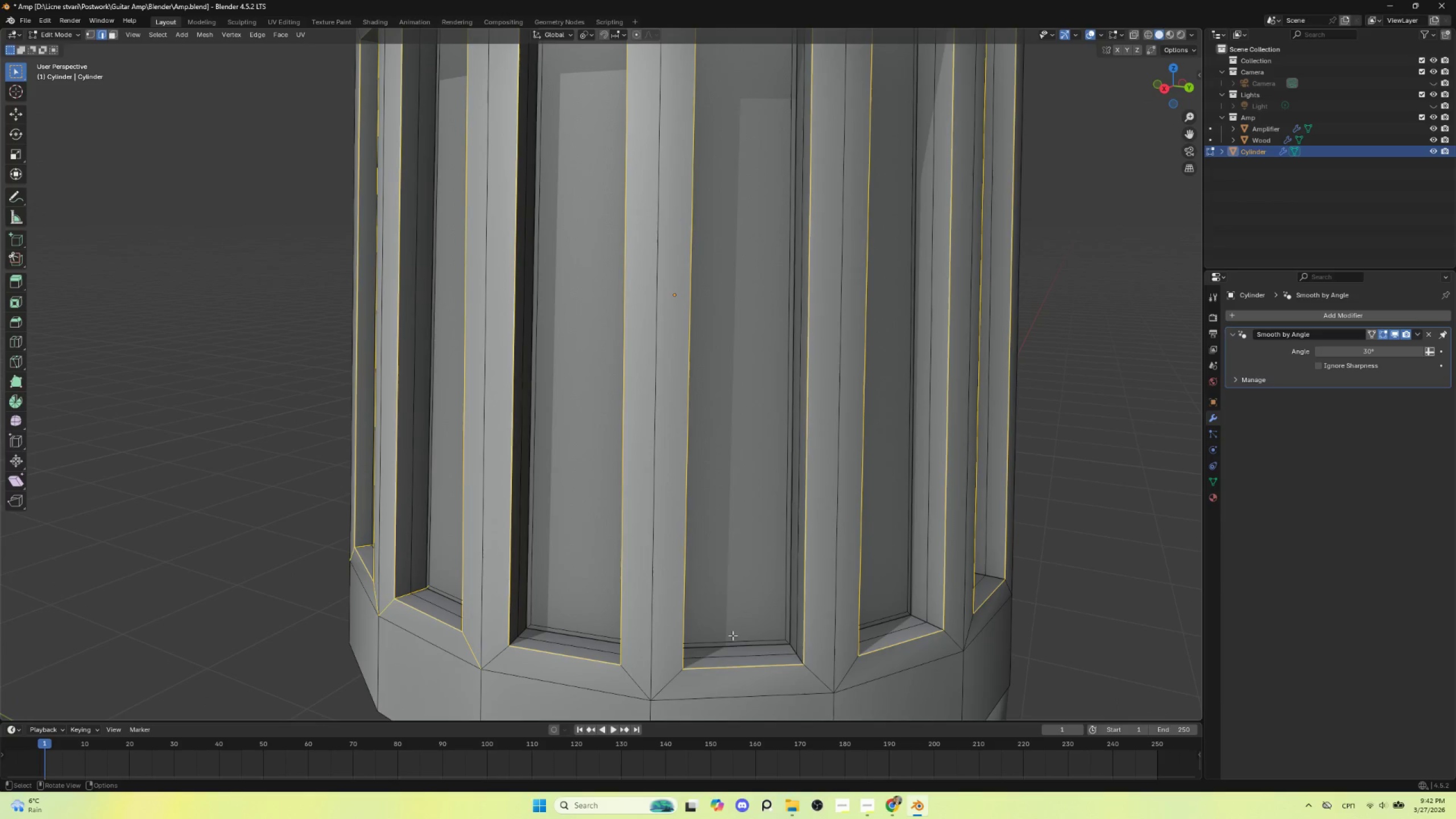 
hold_key(key=ShiftLeft, duration=1.25)
hold_key(key=AltLeft, duration=1.2)
left_click([517, 640])
 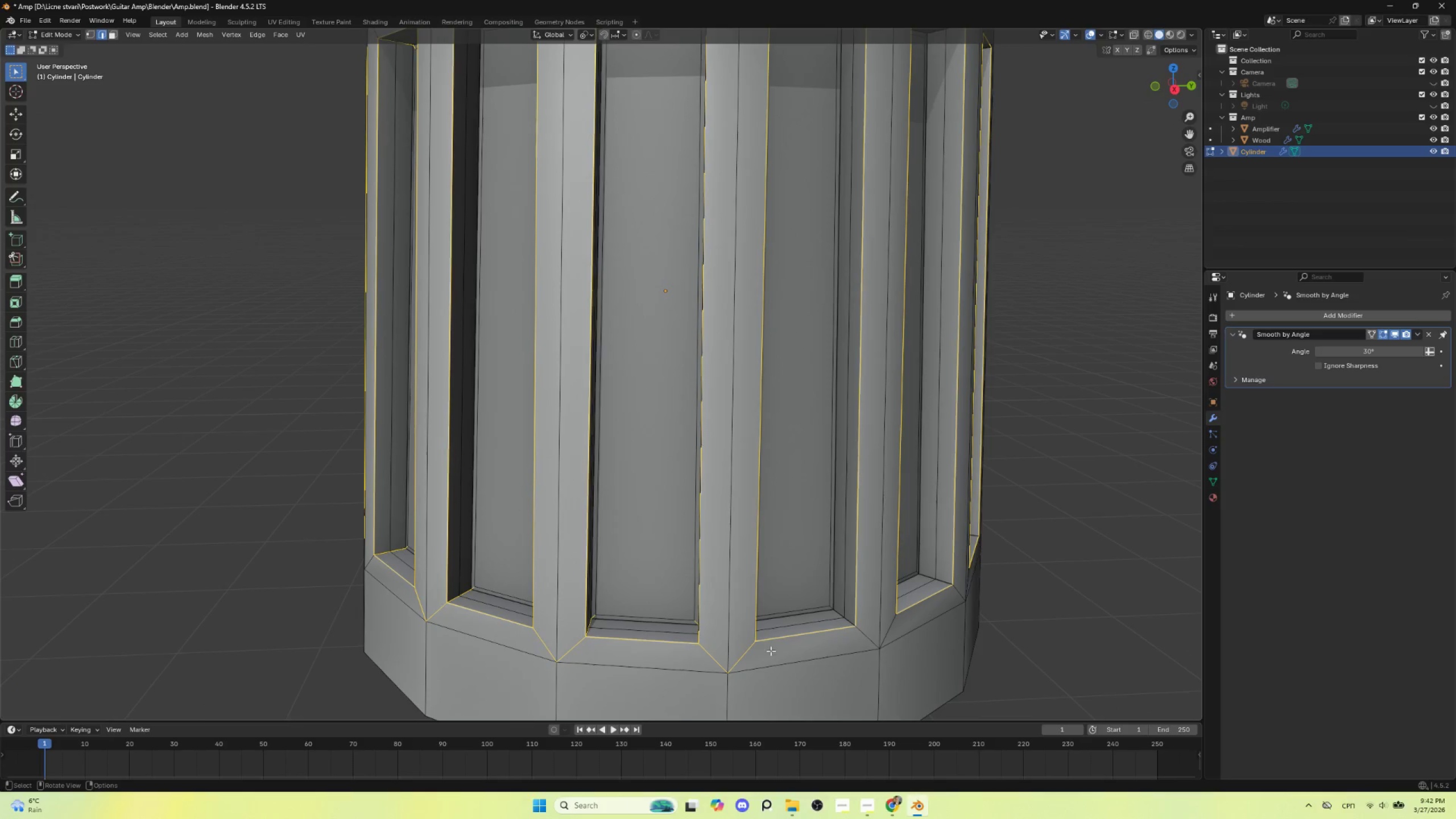 
hold_key(key=AltLeft, duration=0.81)
hold_key(key=ShiftLeft, duration=0.8)
left_click([849, 619])
 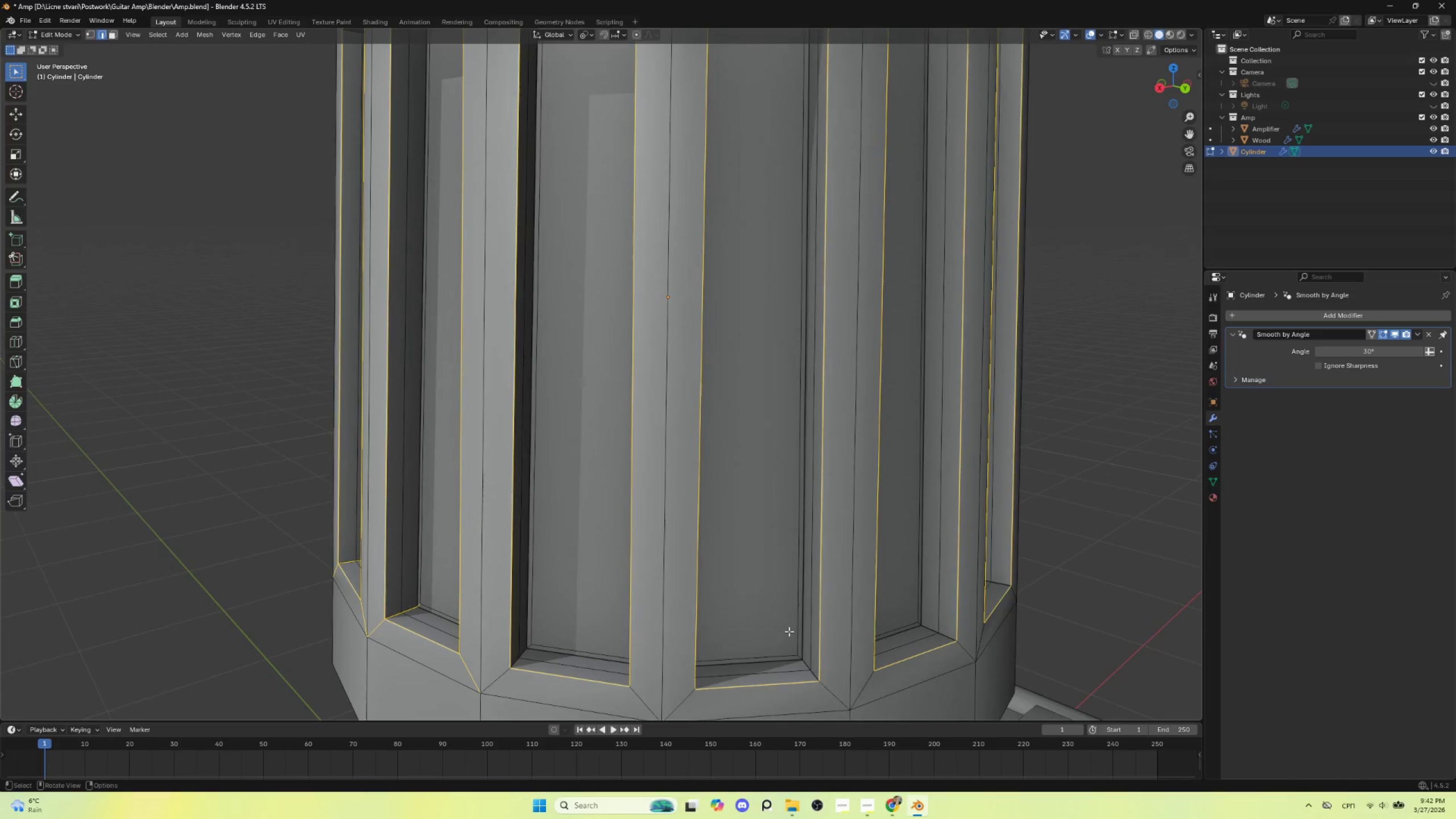 
hold_key(key=ShiftLeft, duration=1.12)
hold_key(key=AltLeft, duration=1.08)
left_click([518, 660])
 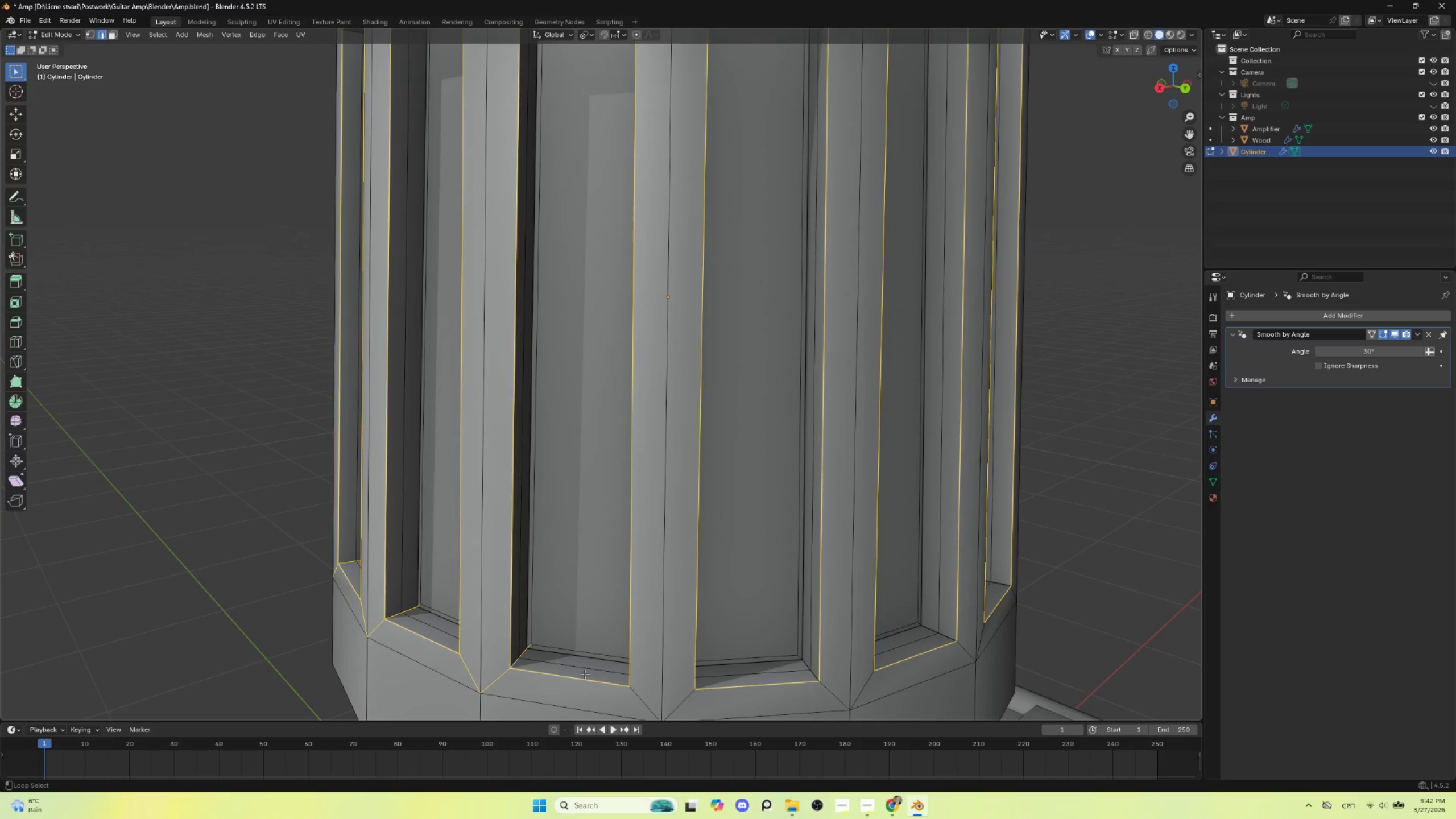 
hold_key(key=AltLeft, duration=1.81)
hold_key(key=ShiftLeft, duration=0.89)
left_click([916, 606])
 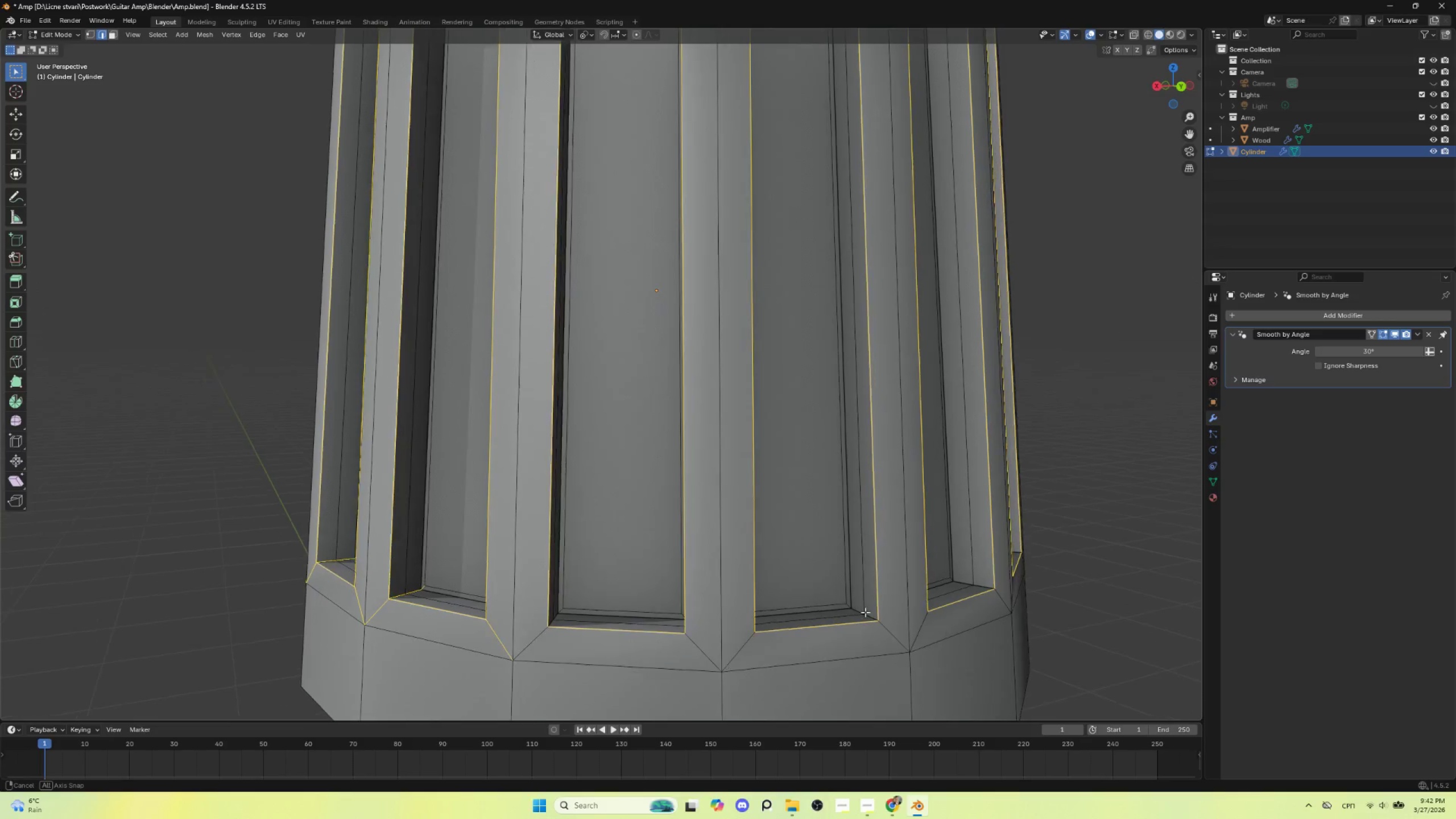 
hold_key(key=ShiftLeft, duration=0.55)
 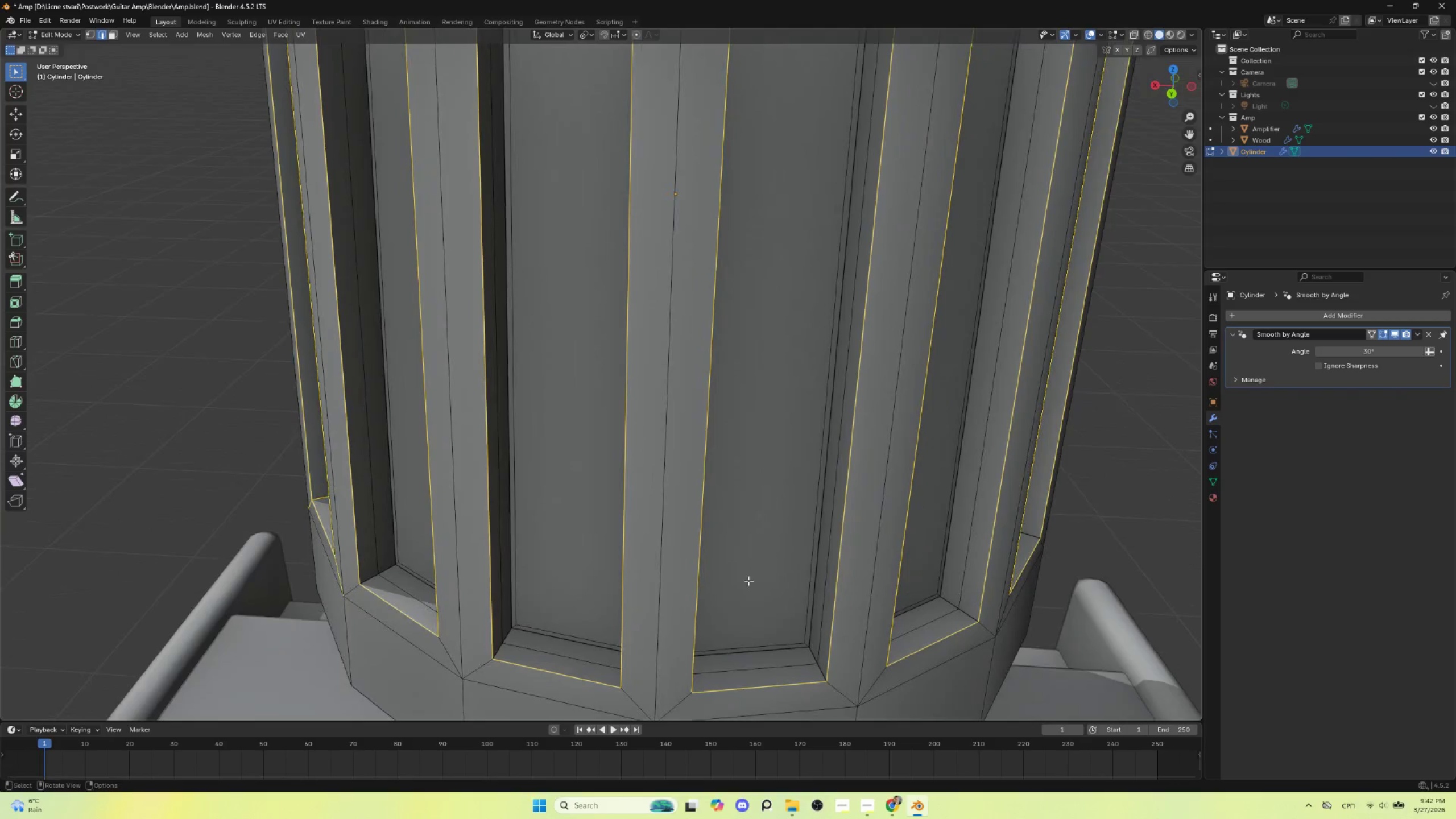 
hold_key(key=ShiftLeft, duration=1.5)
 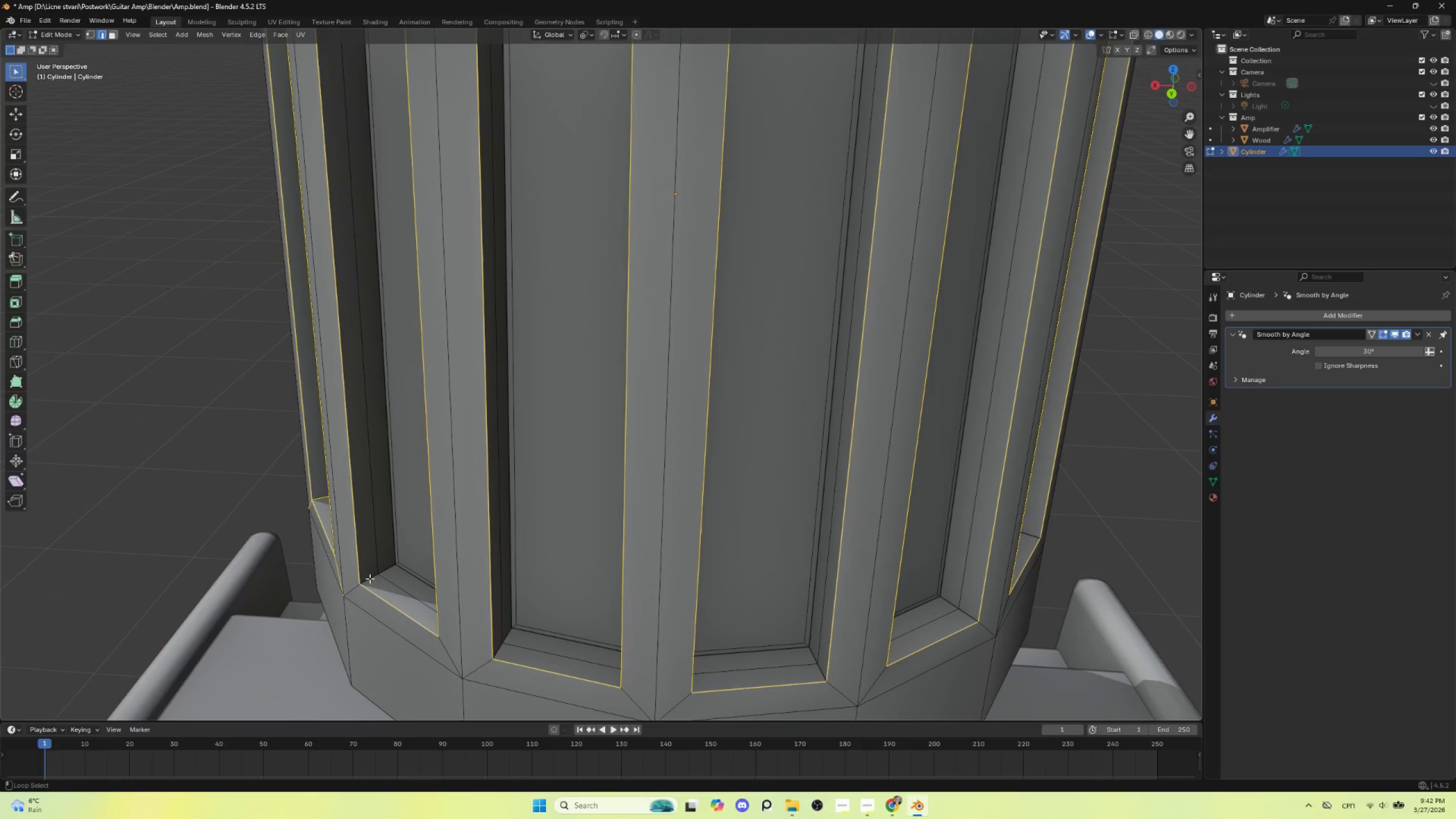 
scroll: coordinate [779, 646], scroll_direction: up, amount: 1.0
 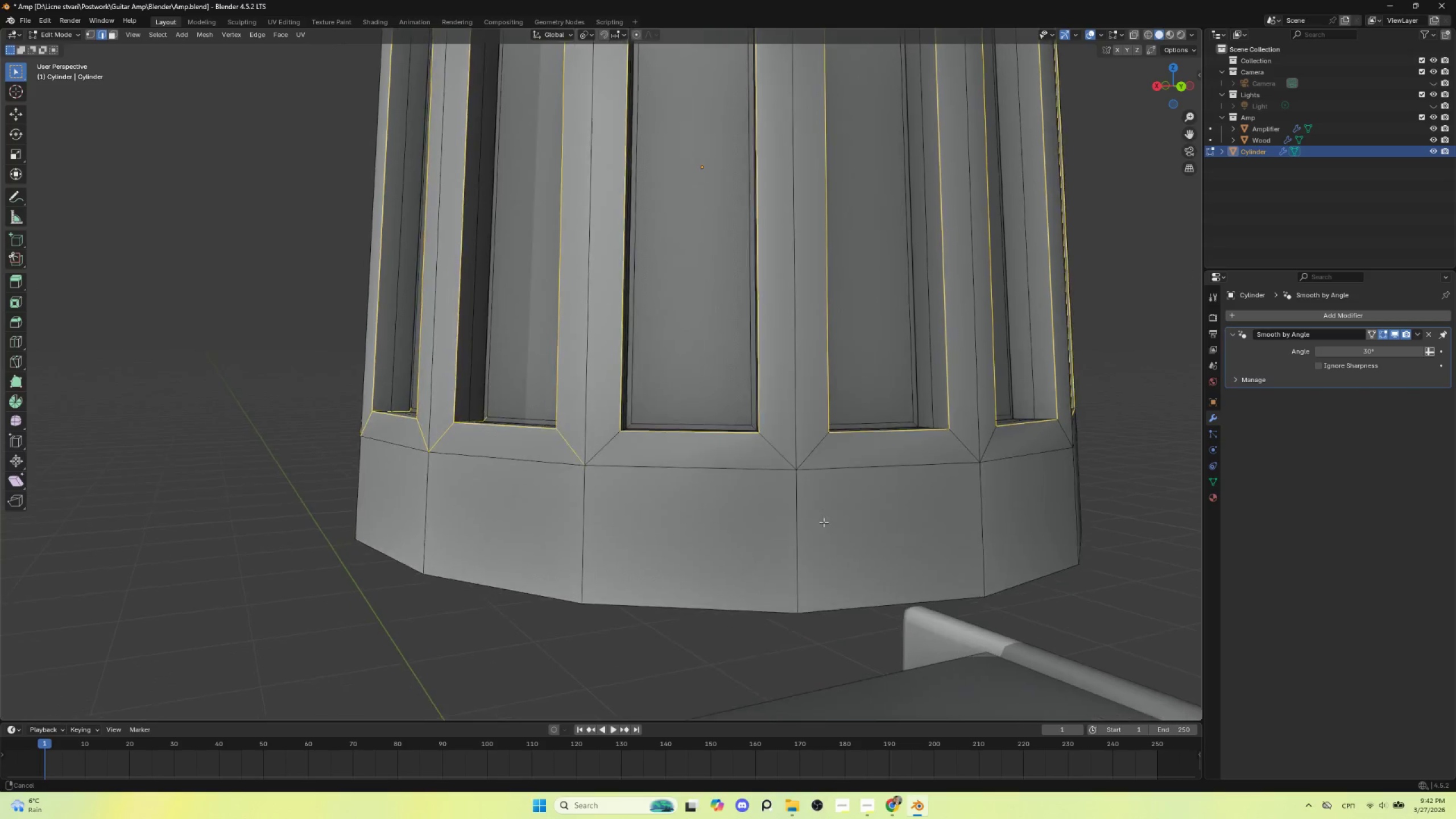 
hold_key(key=AltLeft, duration=1.45)
hold_key(key=ShiftLeft, duration=0.78)
left_click([370, 578])
 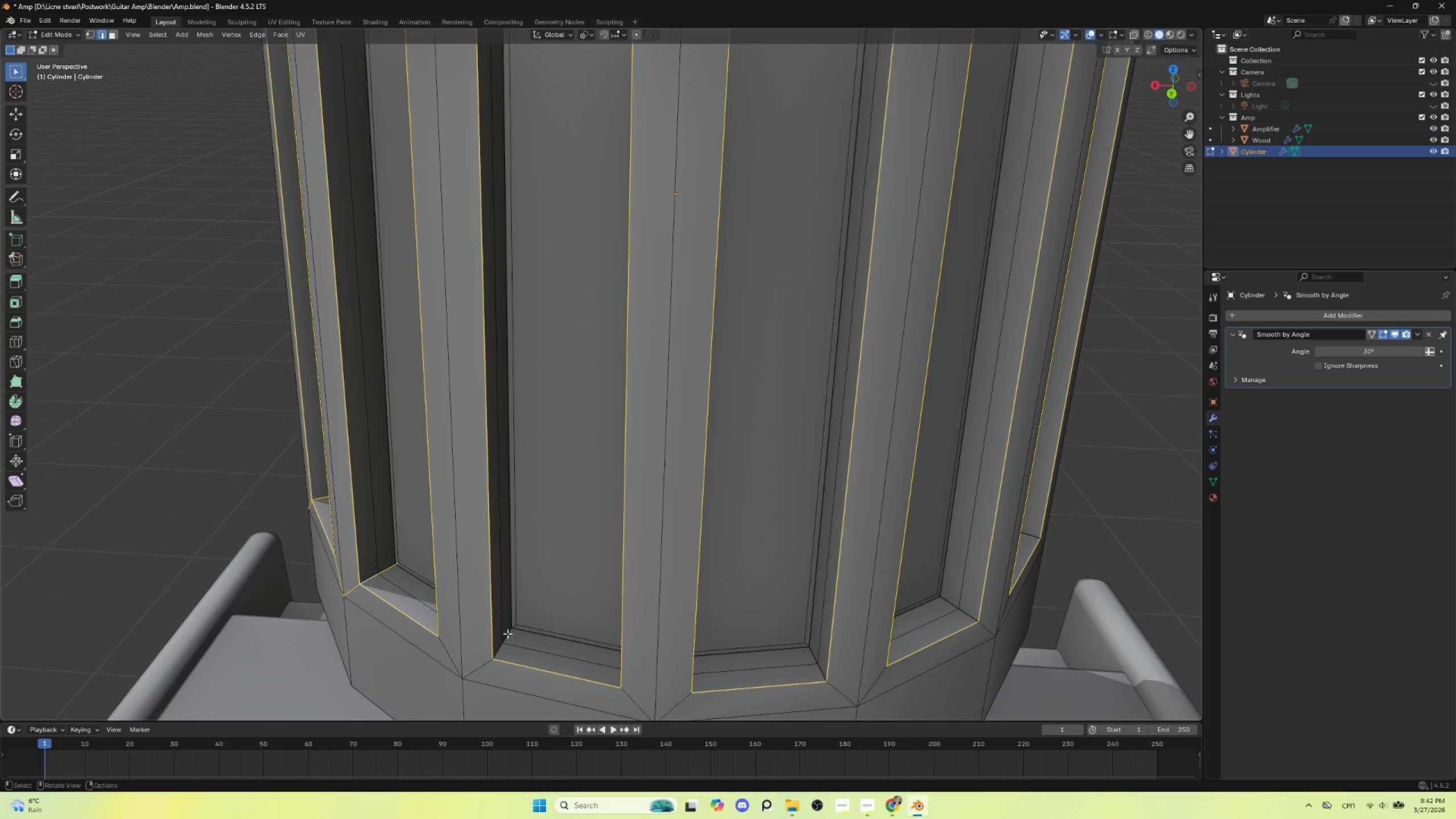 
hold_key(key=AltLeft, duration=0.98)
hold_key(key=ShiftLeft, duration=1.0)
left_click([500, 650])
 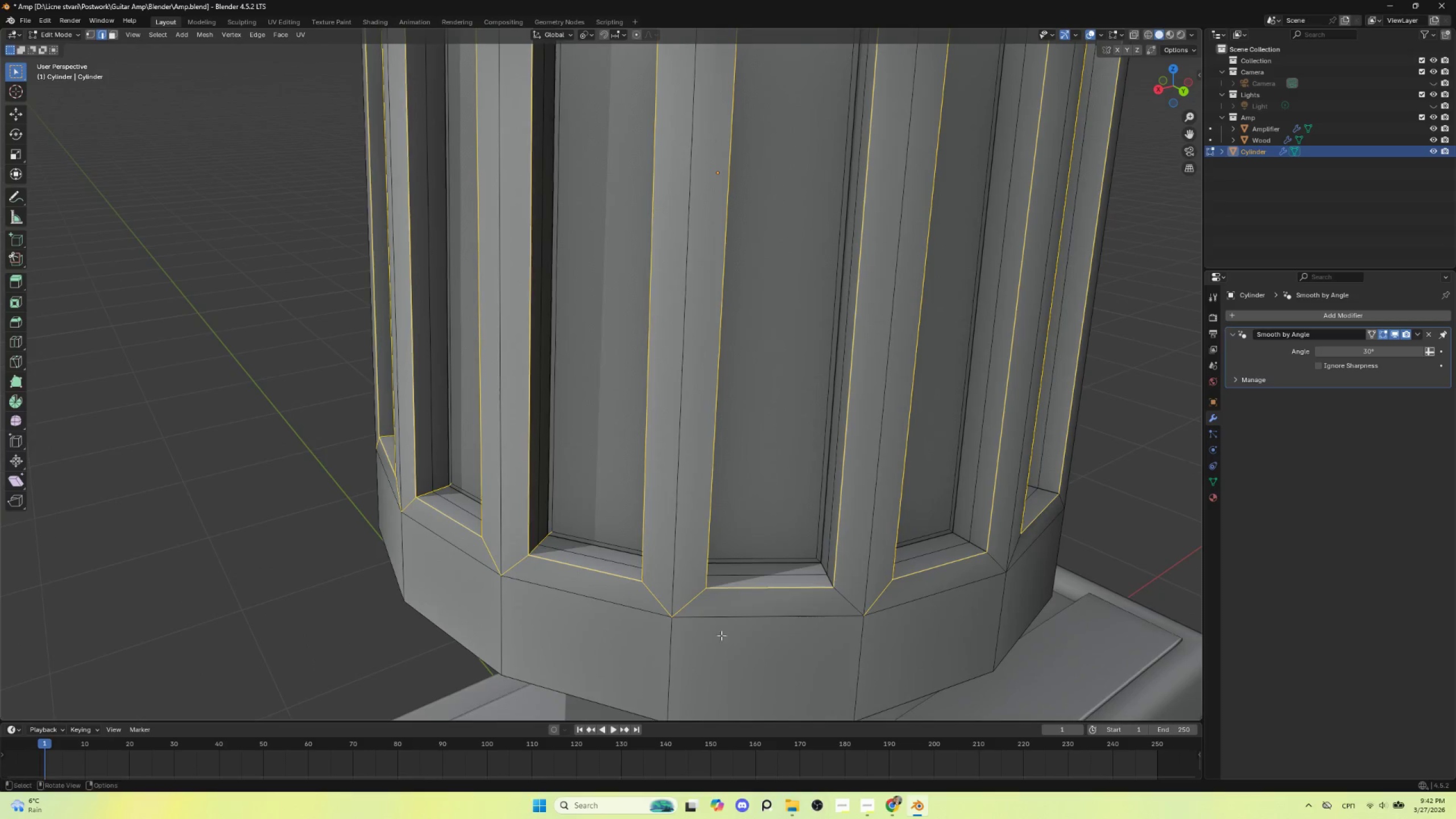 
hold_key(key=AltLeft, duration=0.81)
hold_key(key=ShiftLeft, duration=0.8)
left_click([828, 581])
 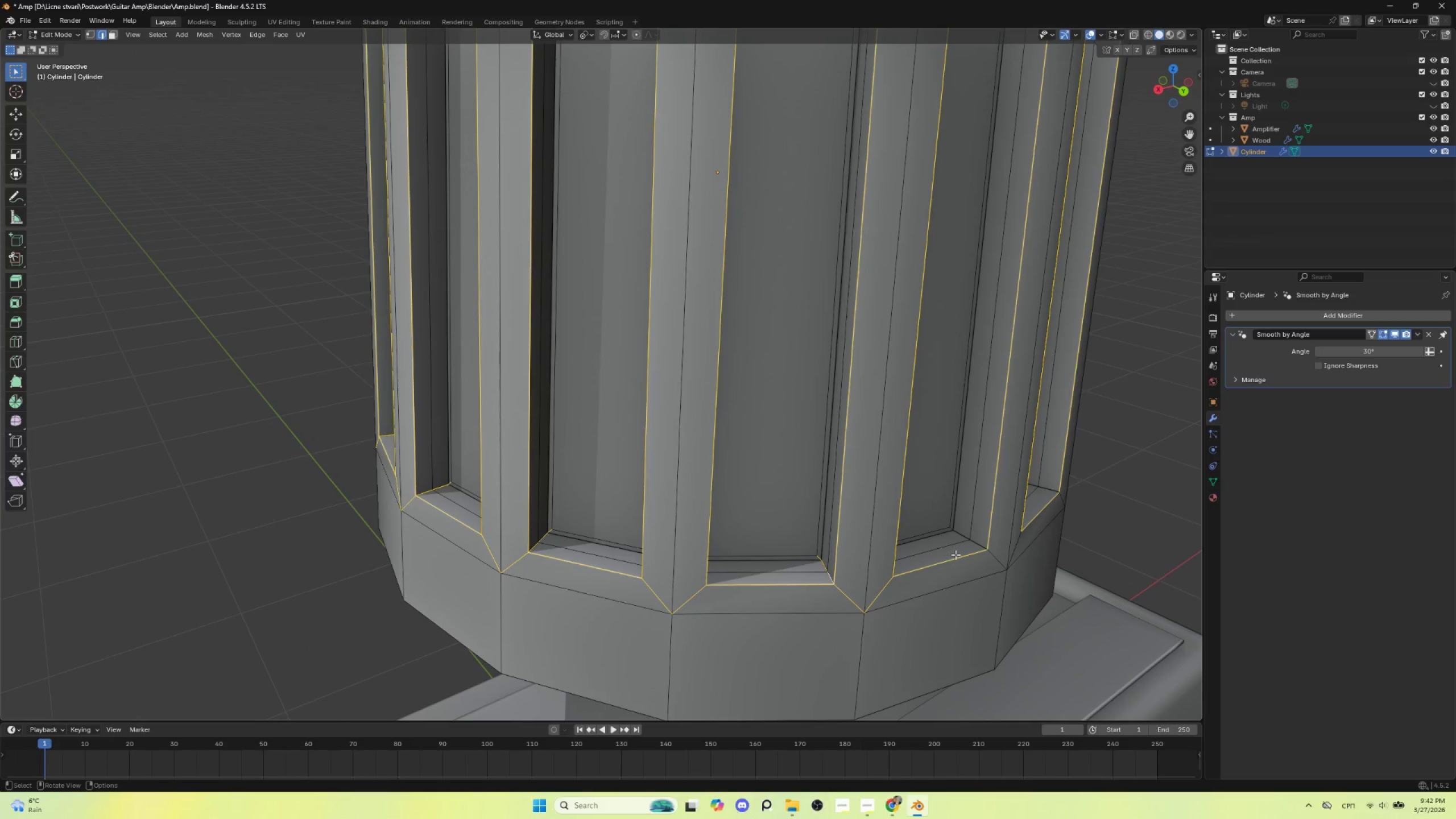 
hold_key(key=ShiftLeft, duration=0.56)
hold_key(key=AltLeft, duration=0.5)
left_click([977, 541])
 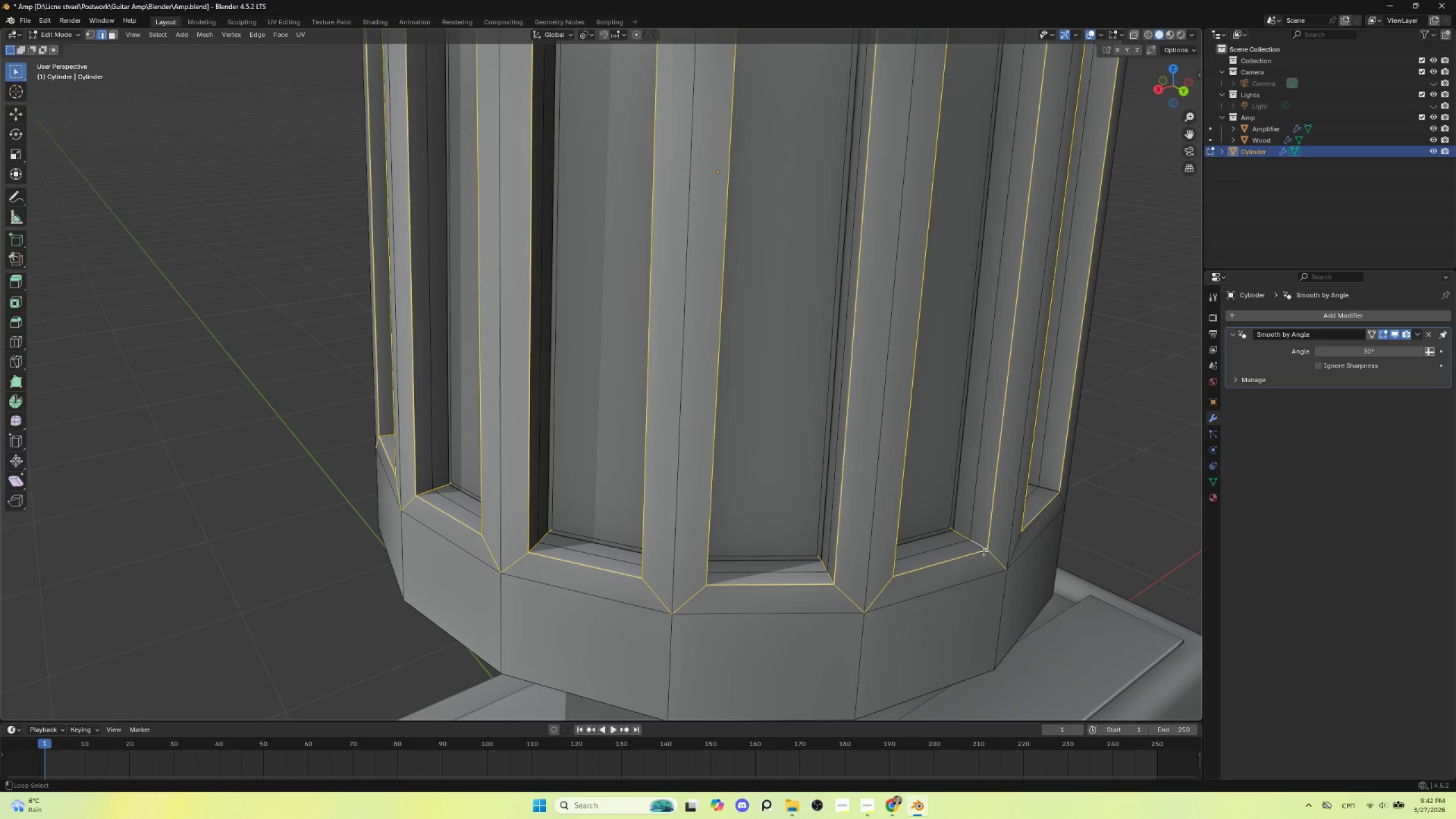 
hold_key(key=AltLeft, duration=1.17)
 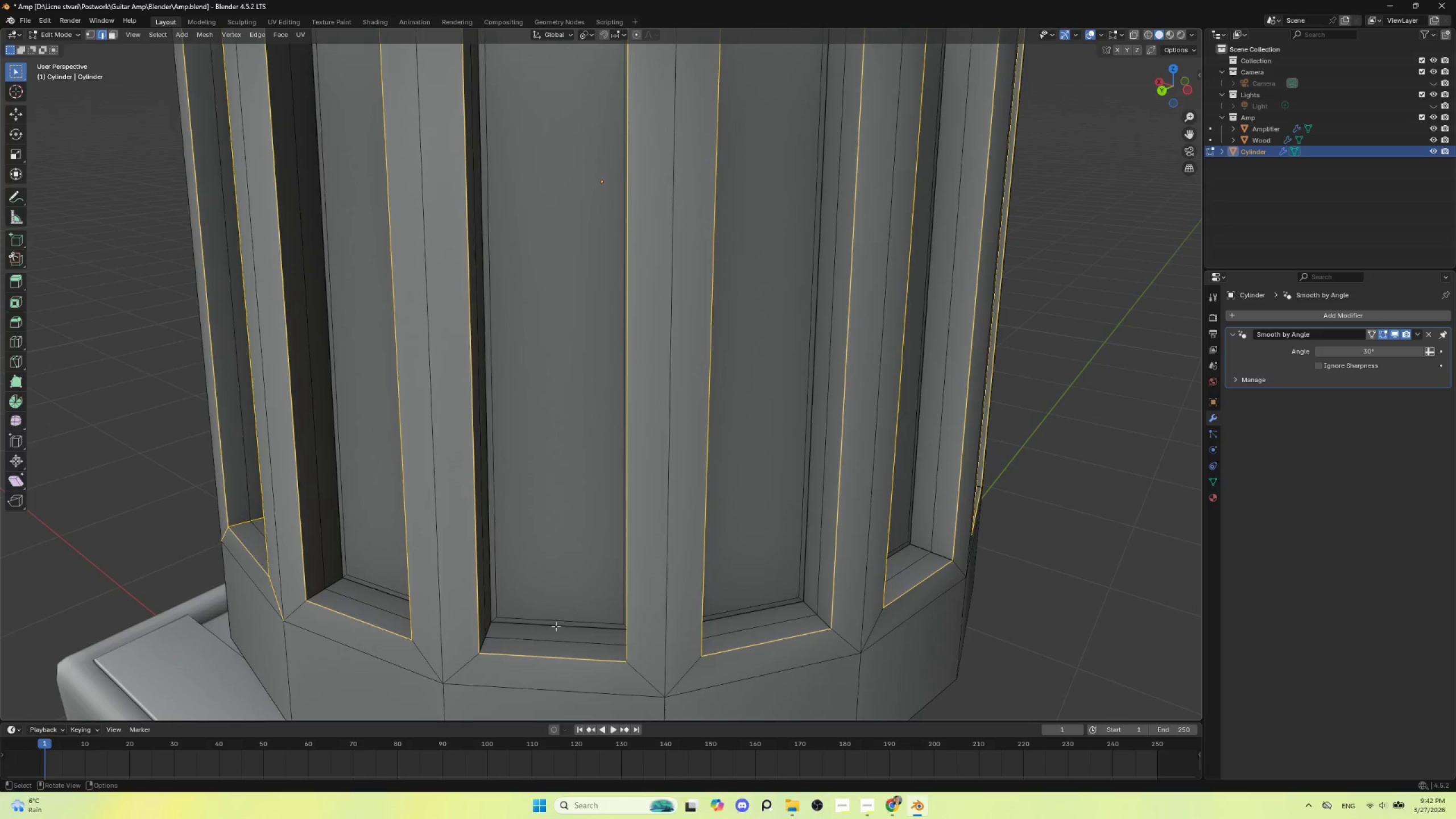 
key(Shift+ShiftLeft)
 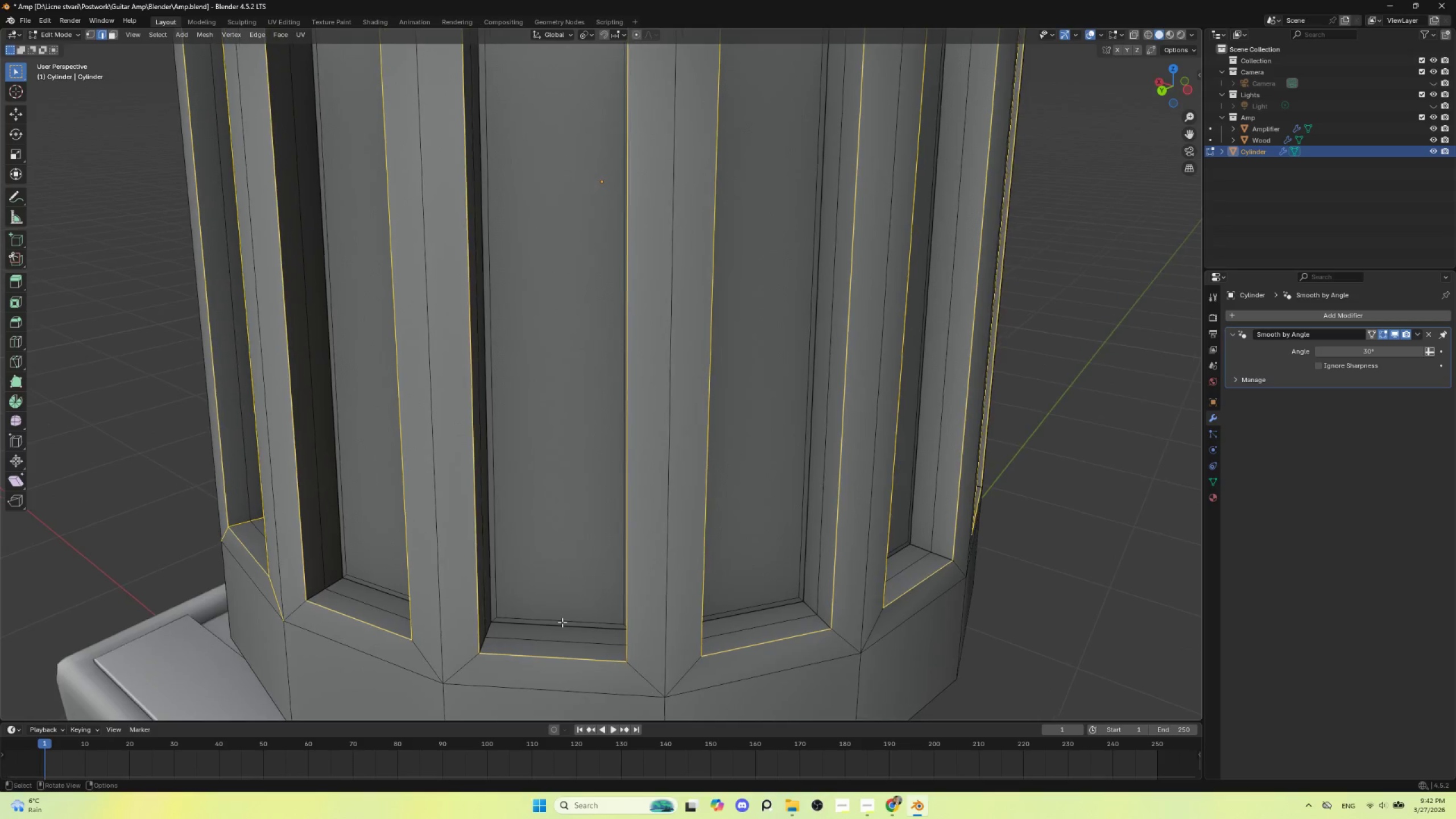 
hold_key(key=ShiftLeft, duration=1.06)
hold_key(key=AltLeft, duration=0.98)
left_click([317, 590])
 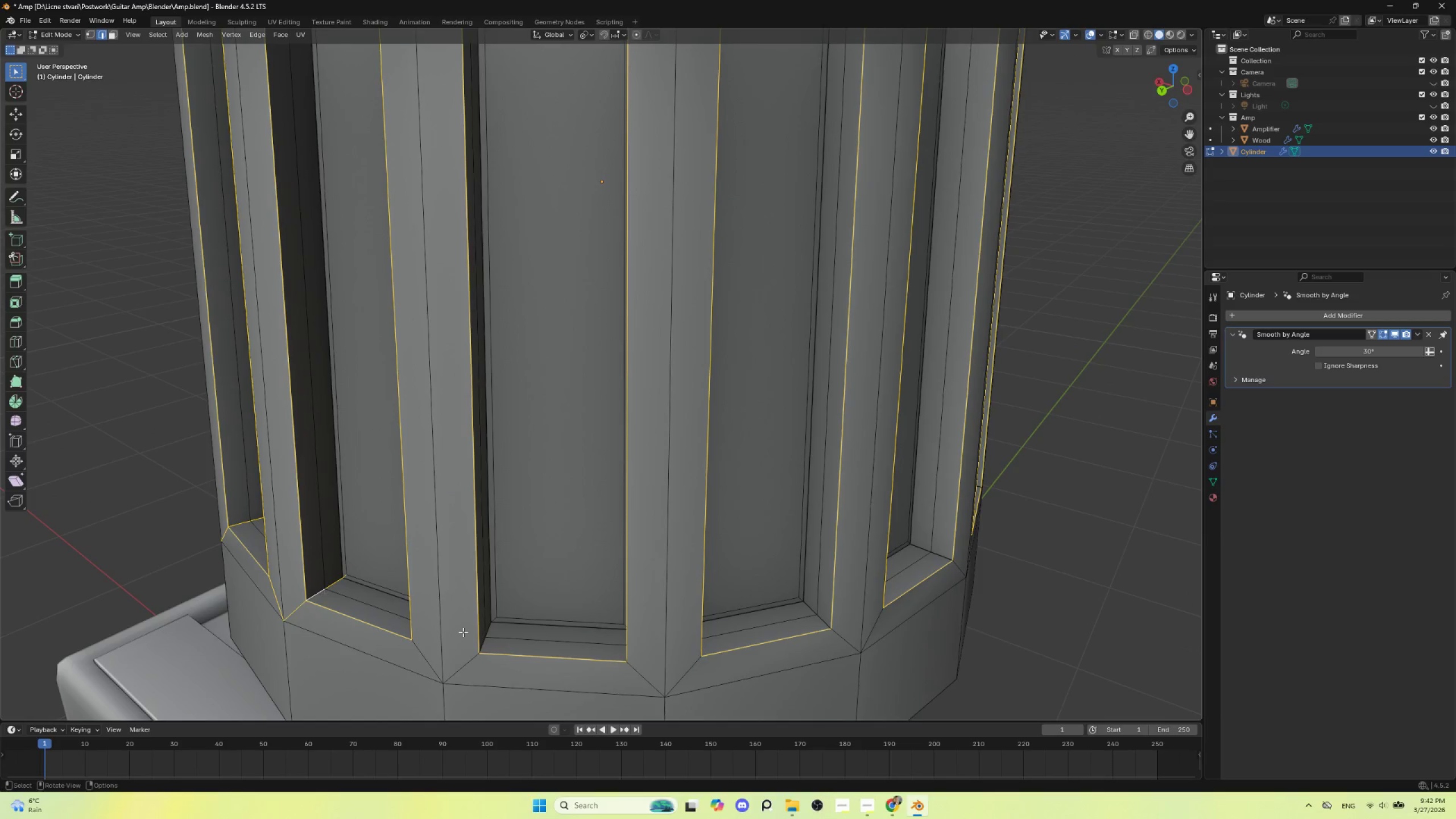 
hold_key(key=AltLeft, duration=2.34)
hold_key(key=ShiftLeft, duration=1.39)
left_click([880, 586])
 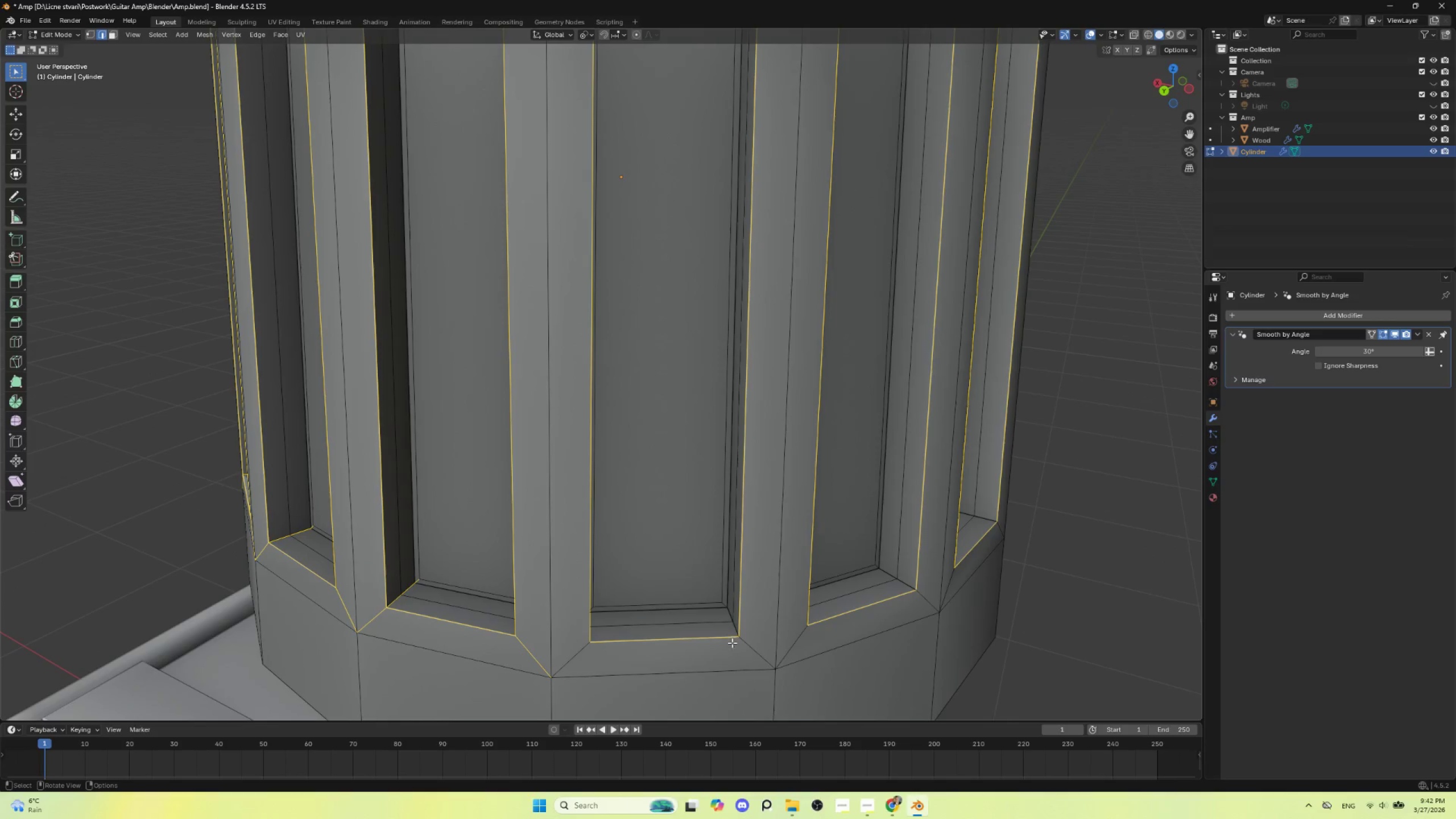 
hold_key(key=ShiftLeft, duration=1.0)
hold_key(key=AltLeft, duration=0.97)
left_click([734, 624])
 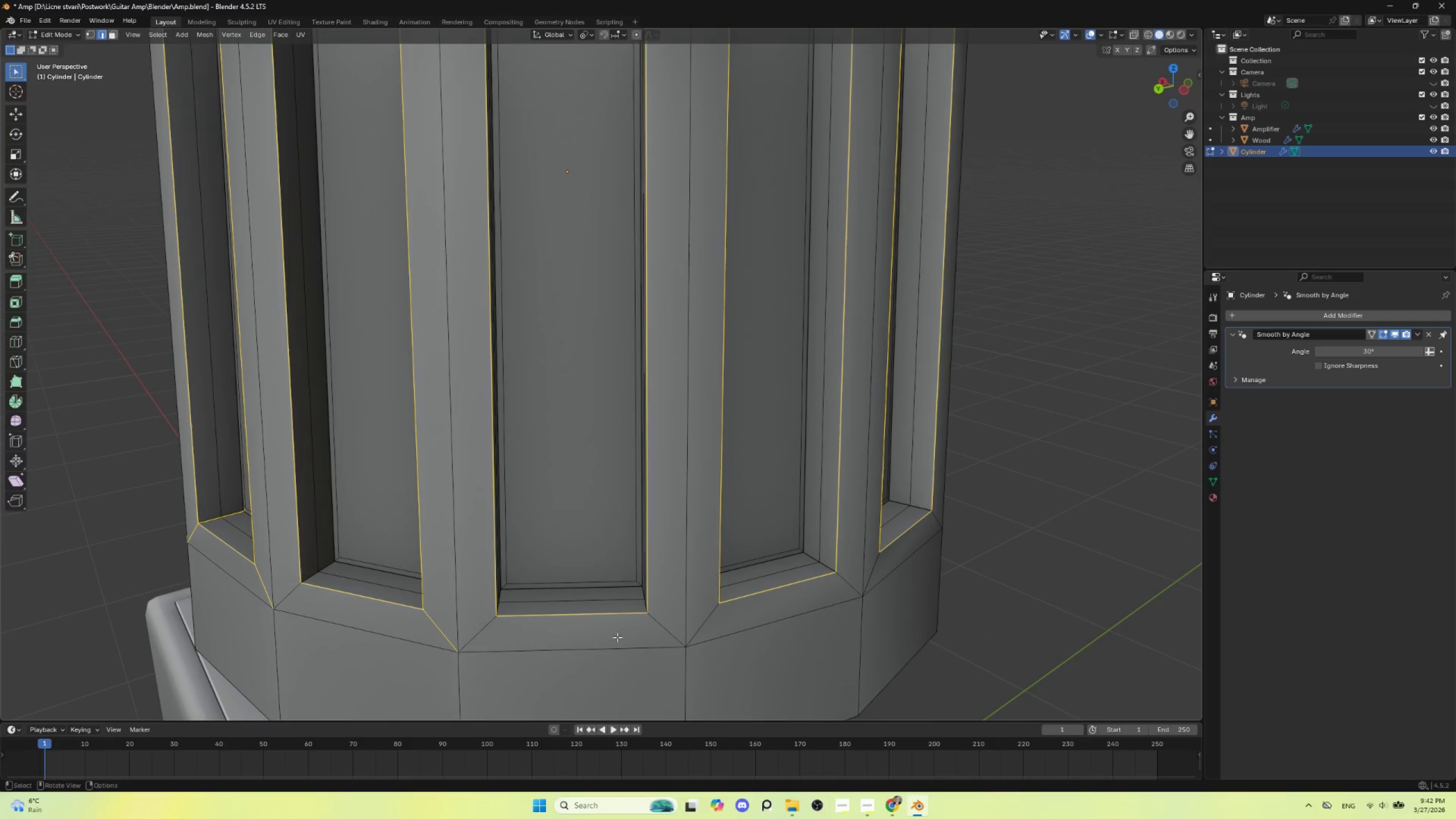 
hold_key(key=ShiftLeft, duration=1.14)
hold_key(key=AltLeft, duration=1.09)
left_click([326, 569])
 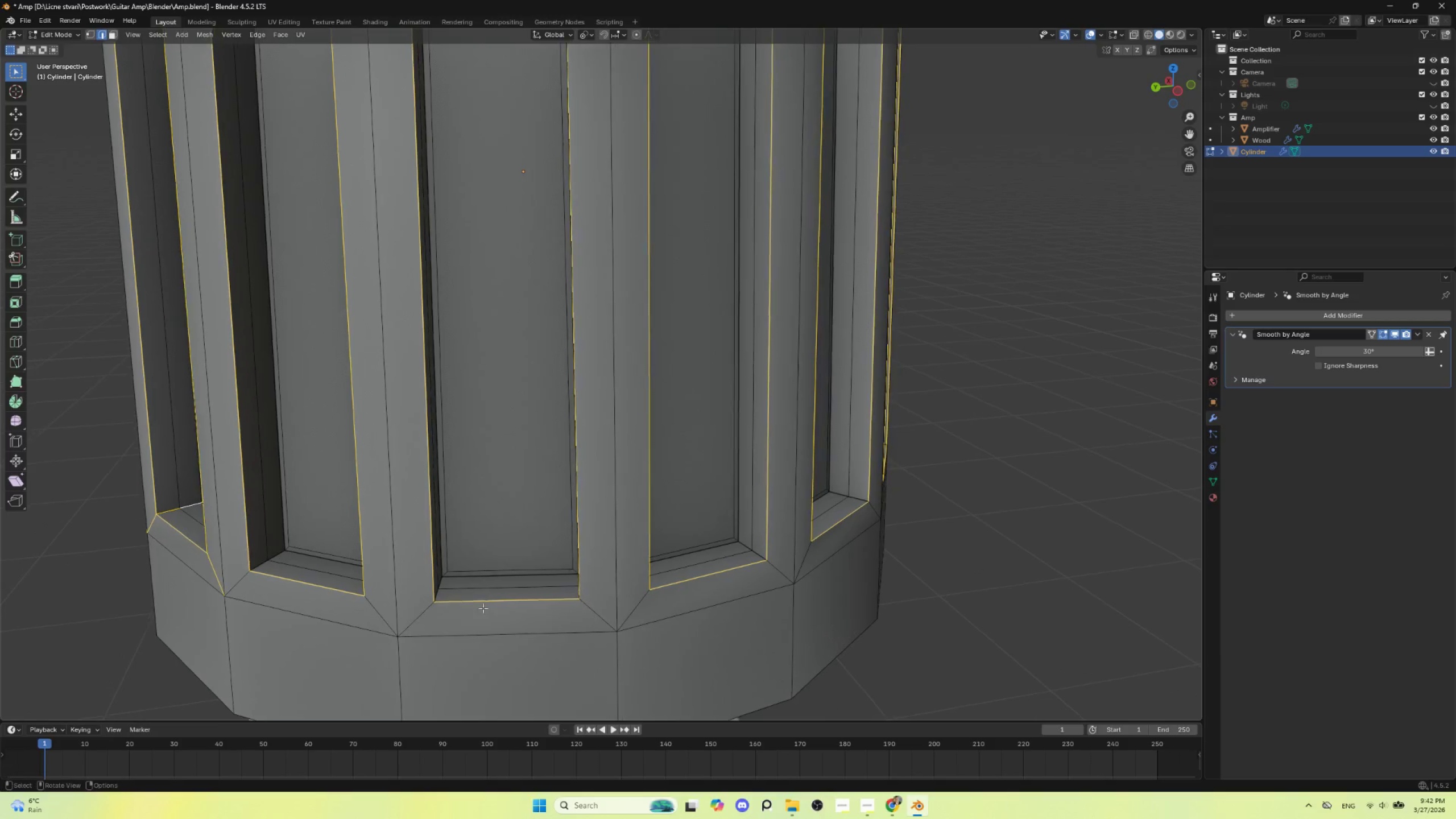 
hold_key(key=AltLeft, duration=0.98)
hold_key(key=ShiftLeft, duration=1.05)
left_click([262, 565])
 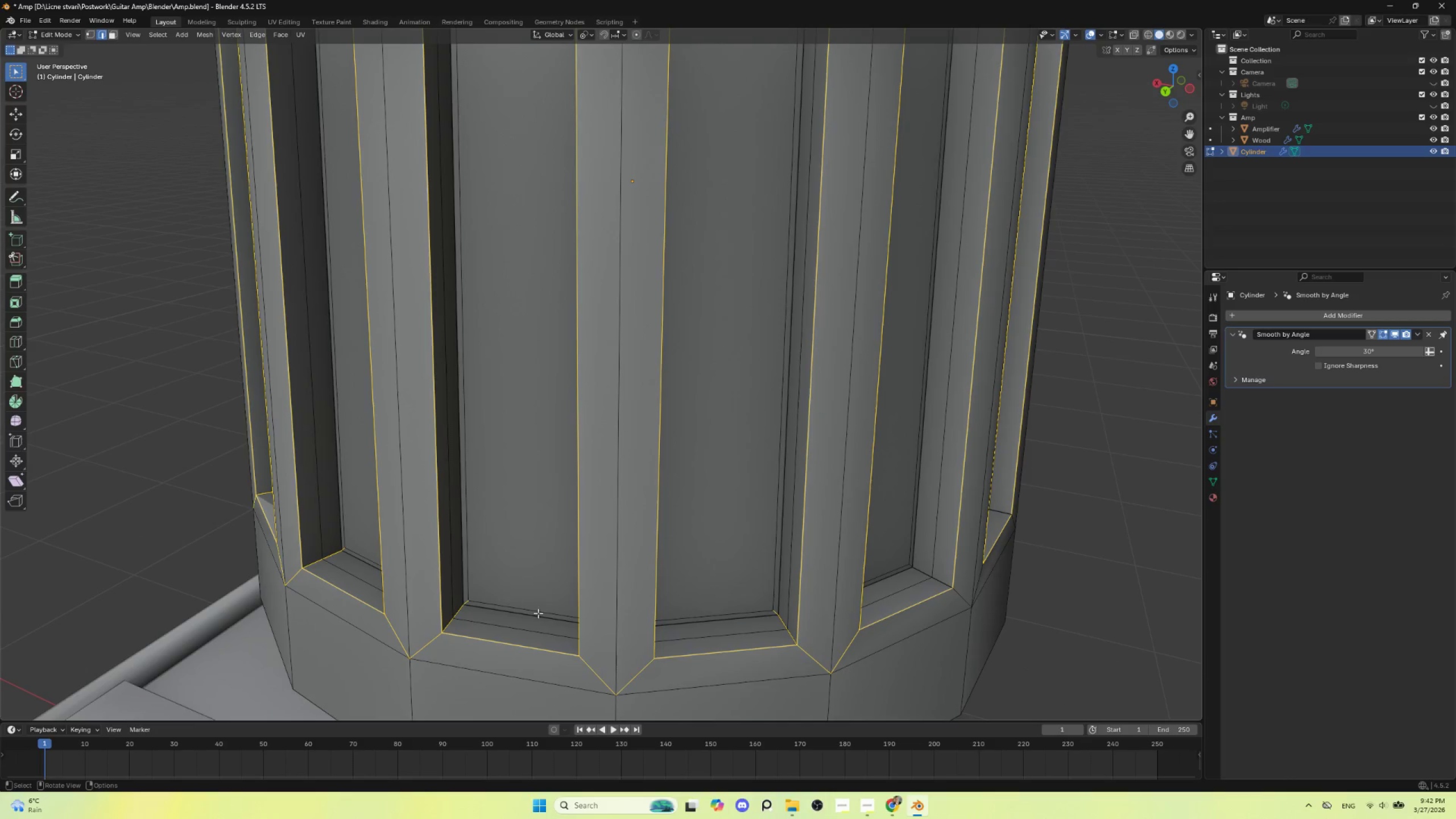 
hold_key(key=AltLeft, duration=0.53)
 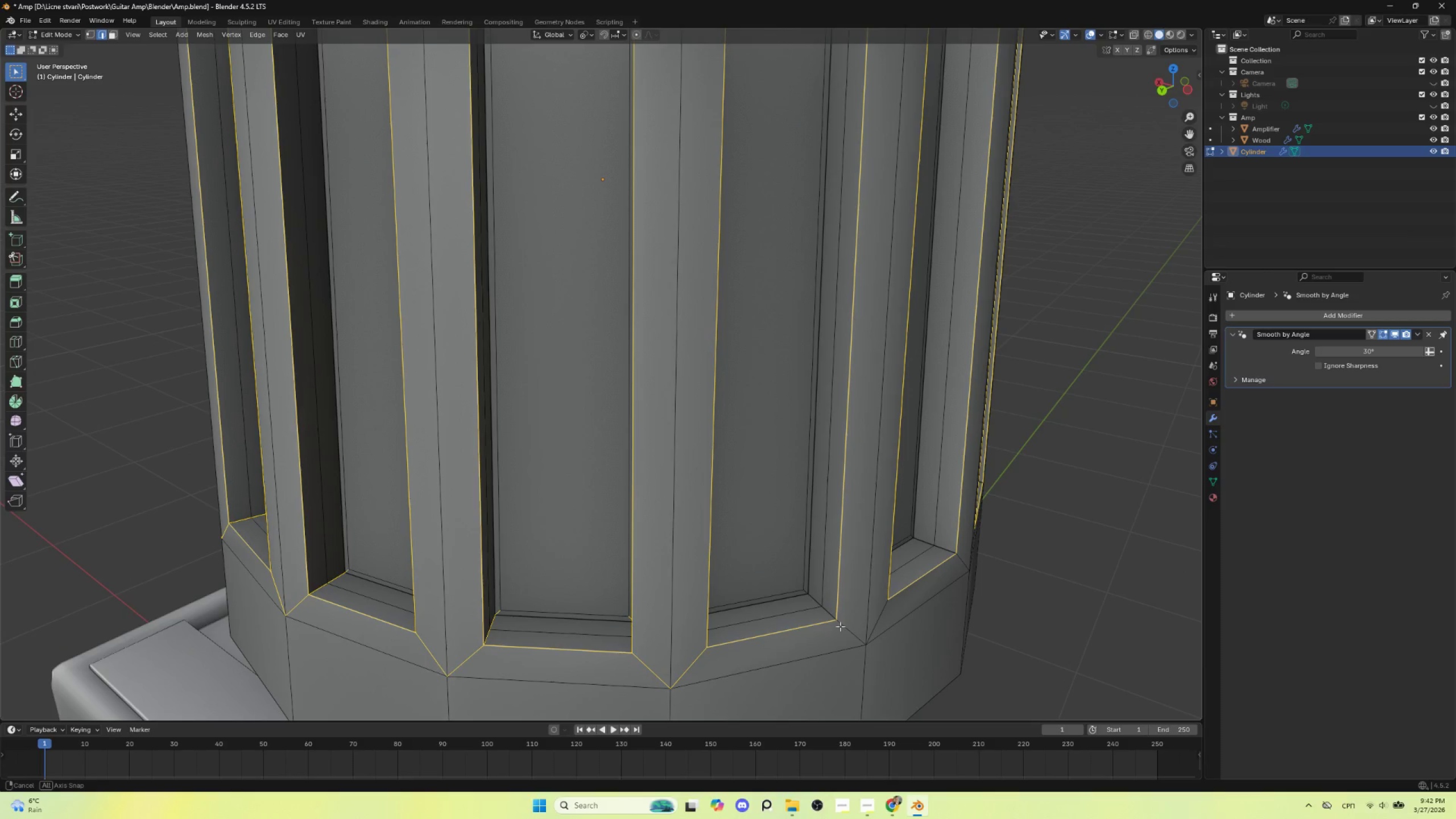 
hold_key(key=ShiftLeft, duration=0.52)
 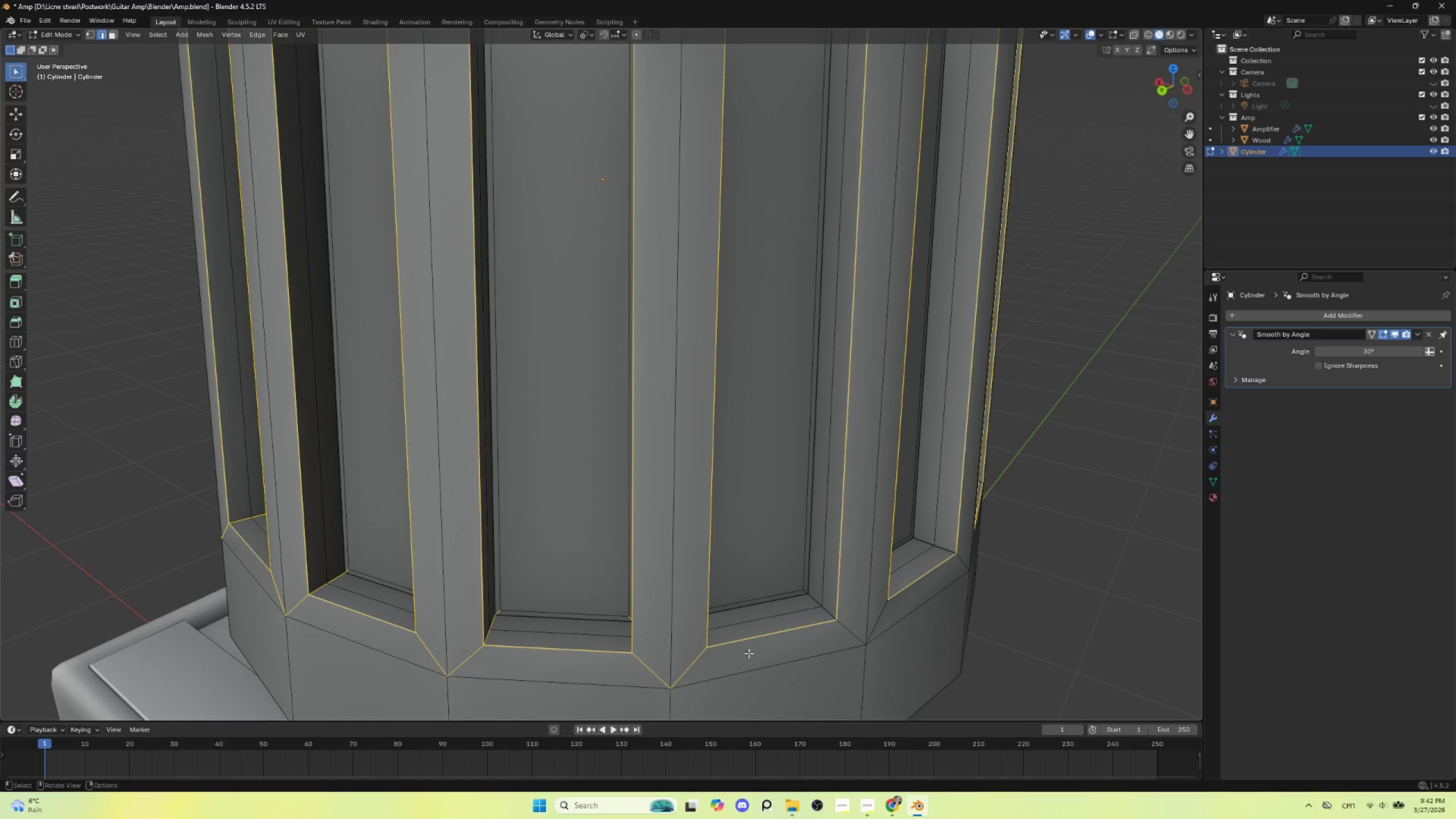 
scroll: coordinate [747, 654], scroll_direction: down, amount: 2.0
 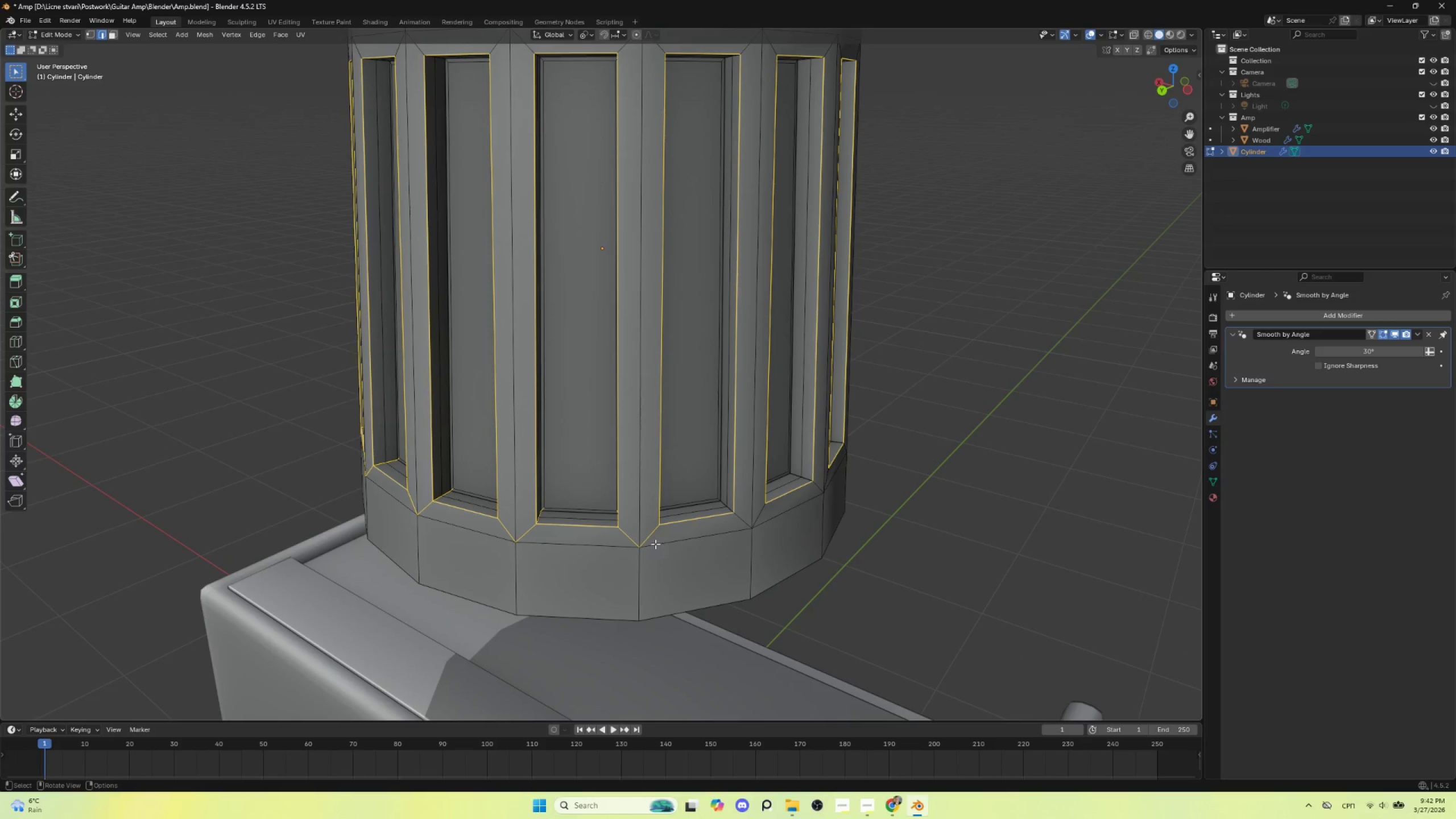 
hold_key(key=ShiftLeft, duration=1.5)
left_click([650, 539])
 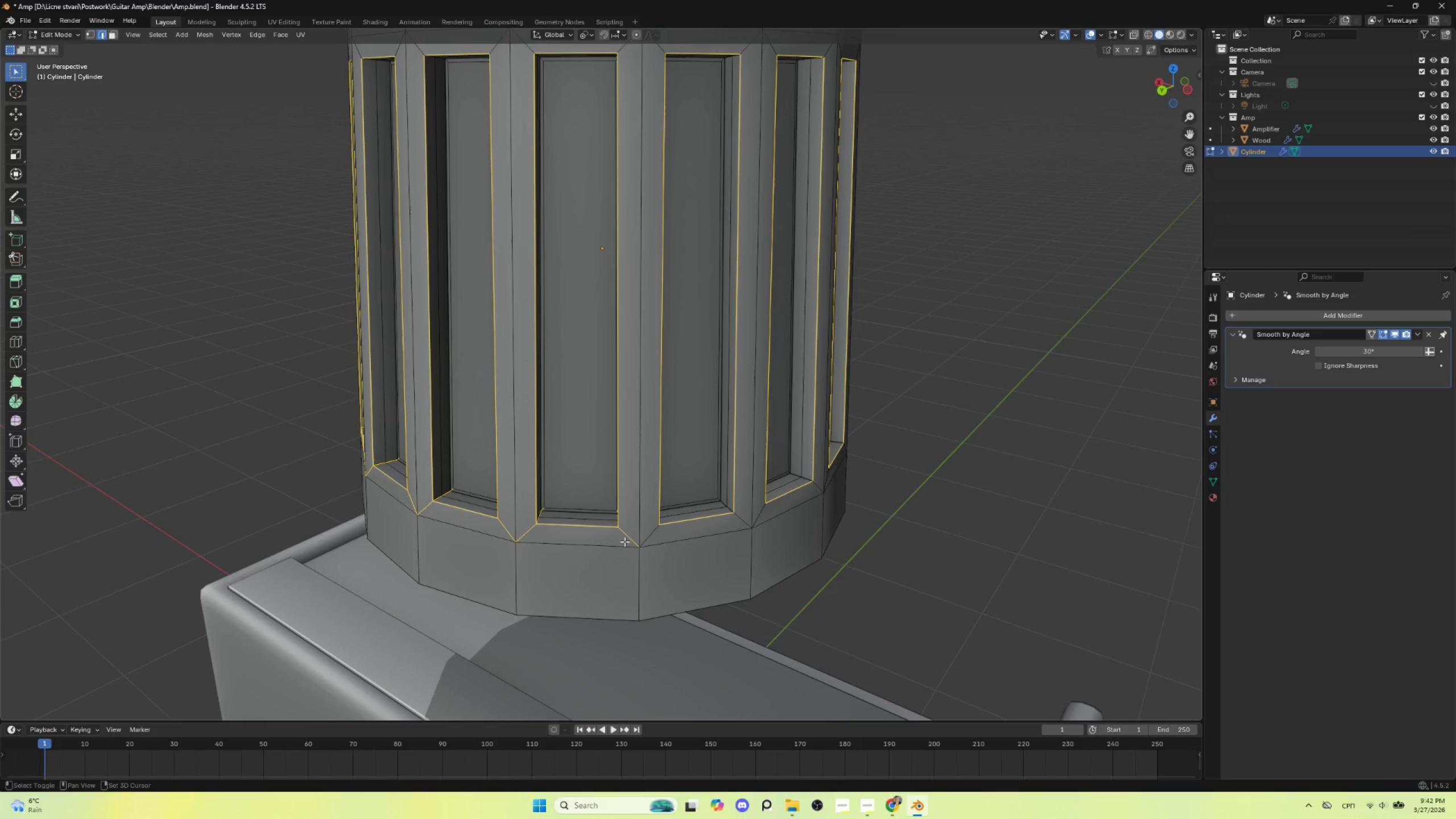 
left_click([624, 541])
 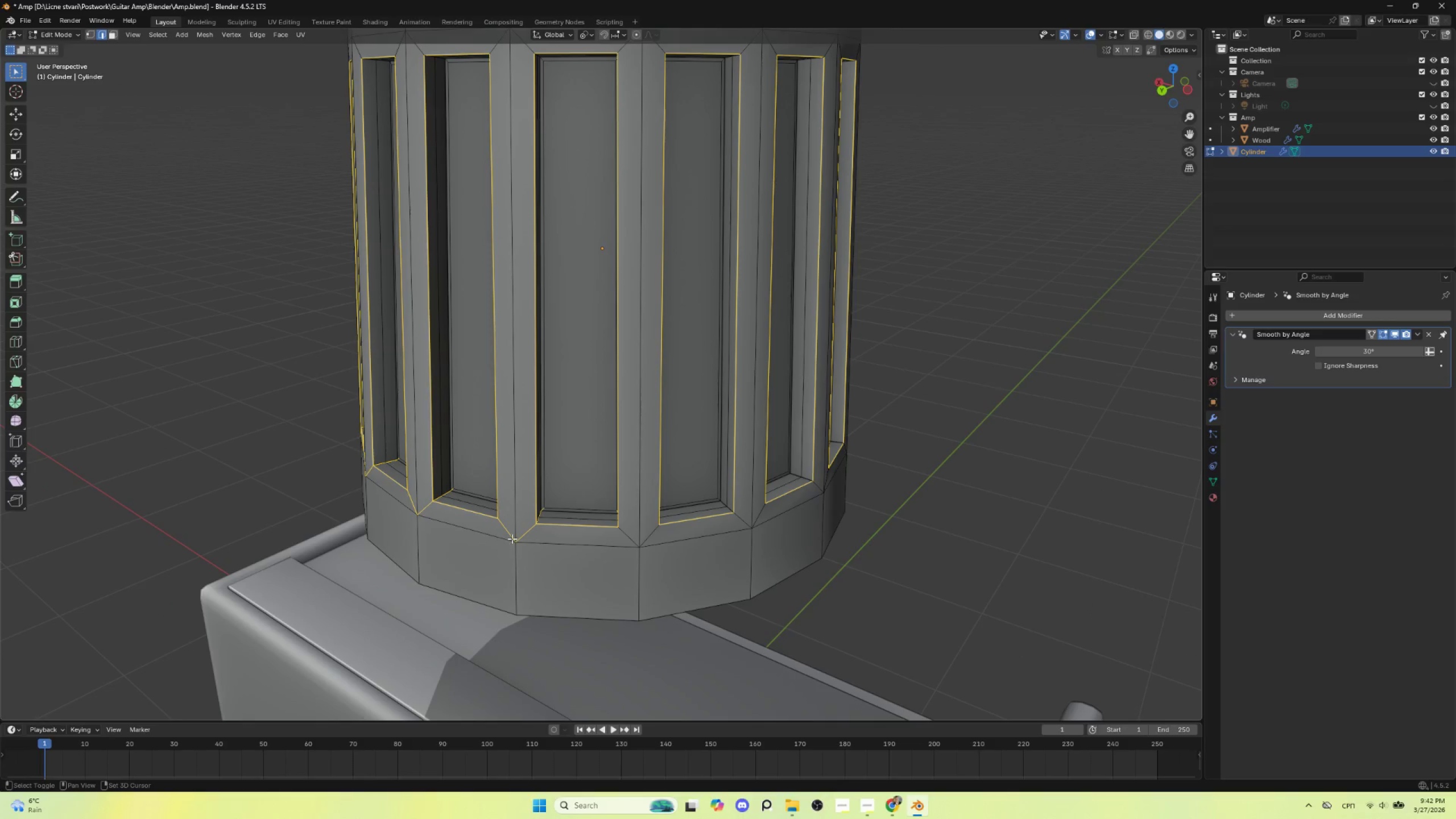 
hold_key(key=ShiftLeft, duration=1.19)
left_click([521, 537])
 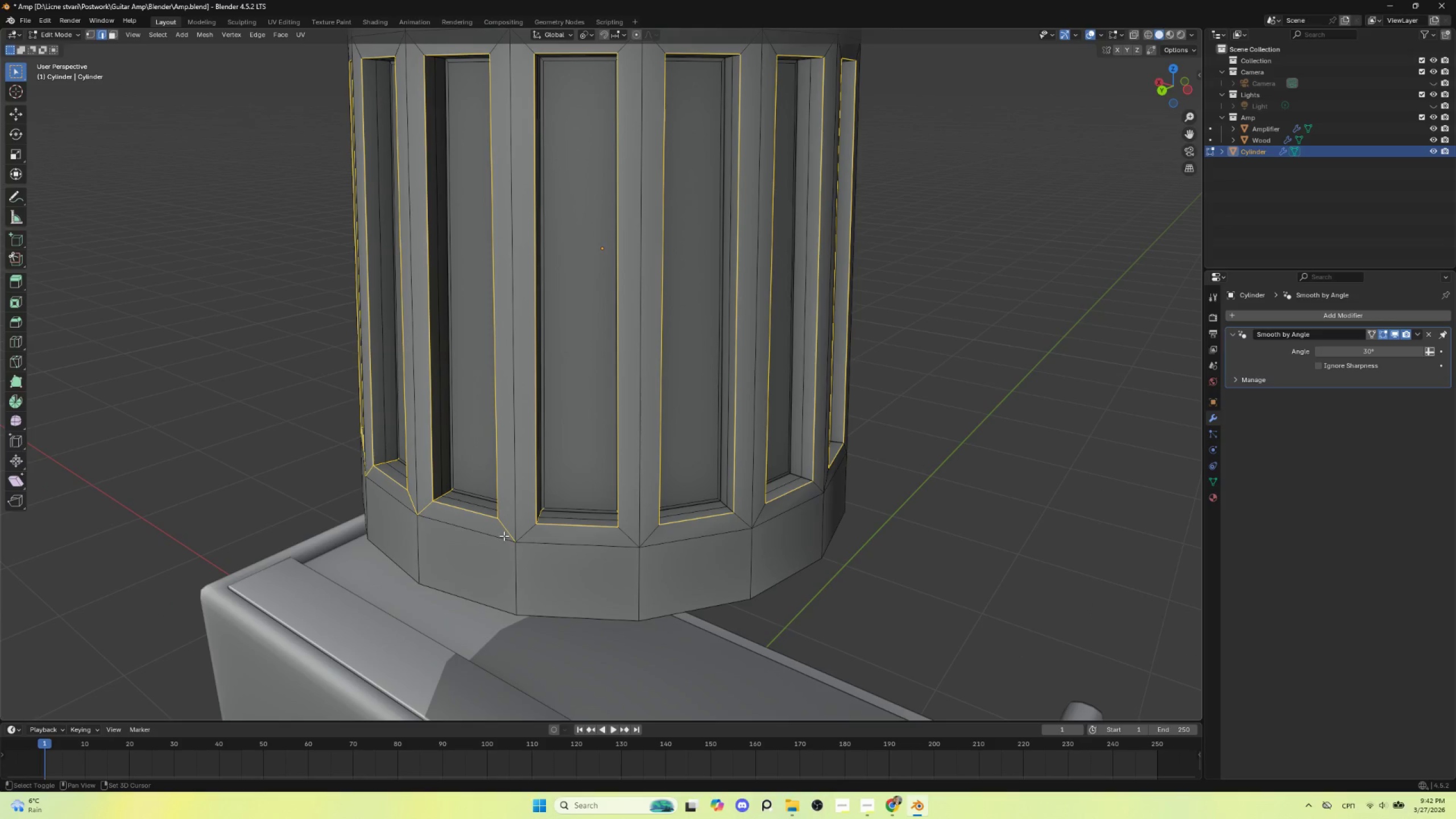 
left_click([503, 535])
 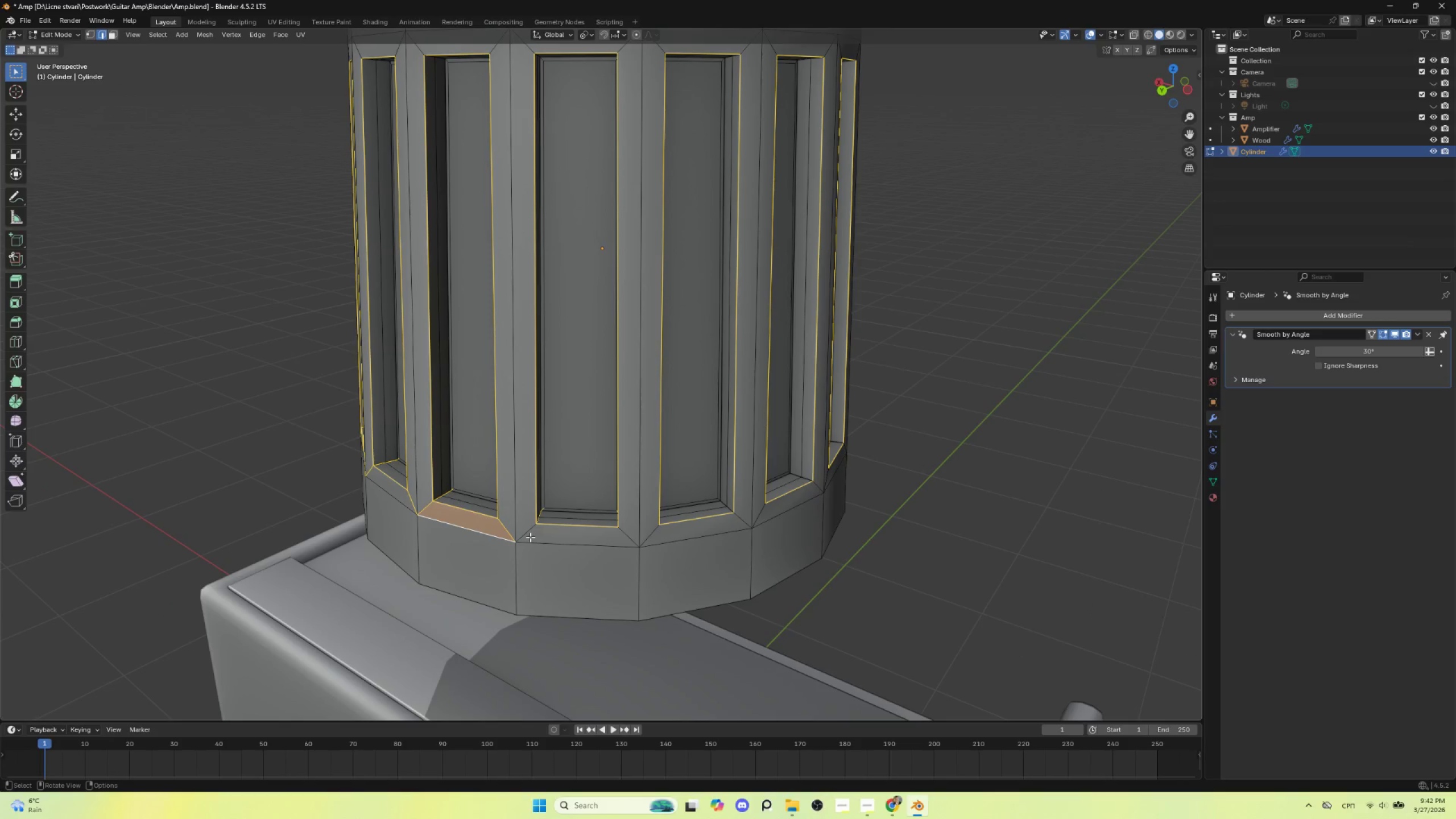 
key(Control+ControlLeft)
 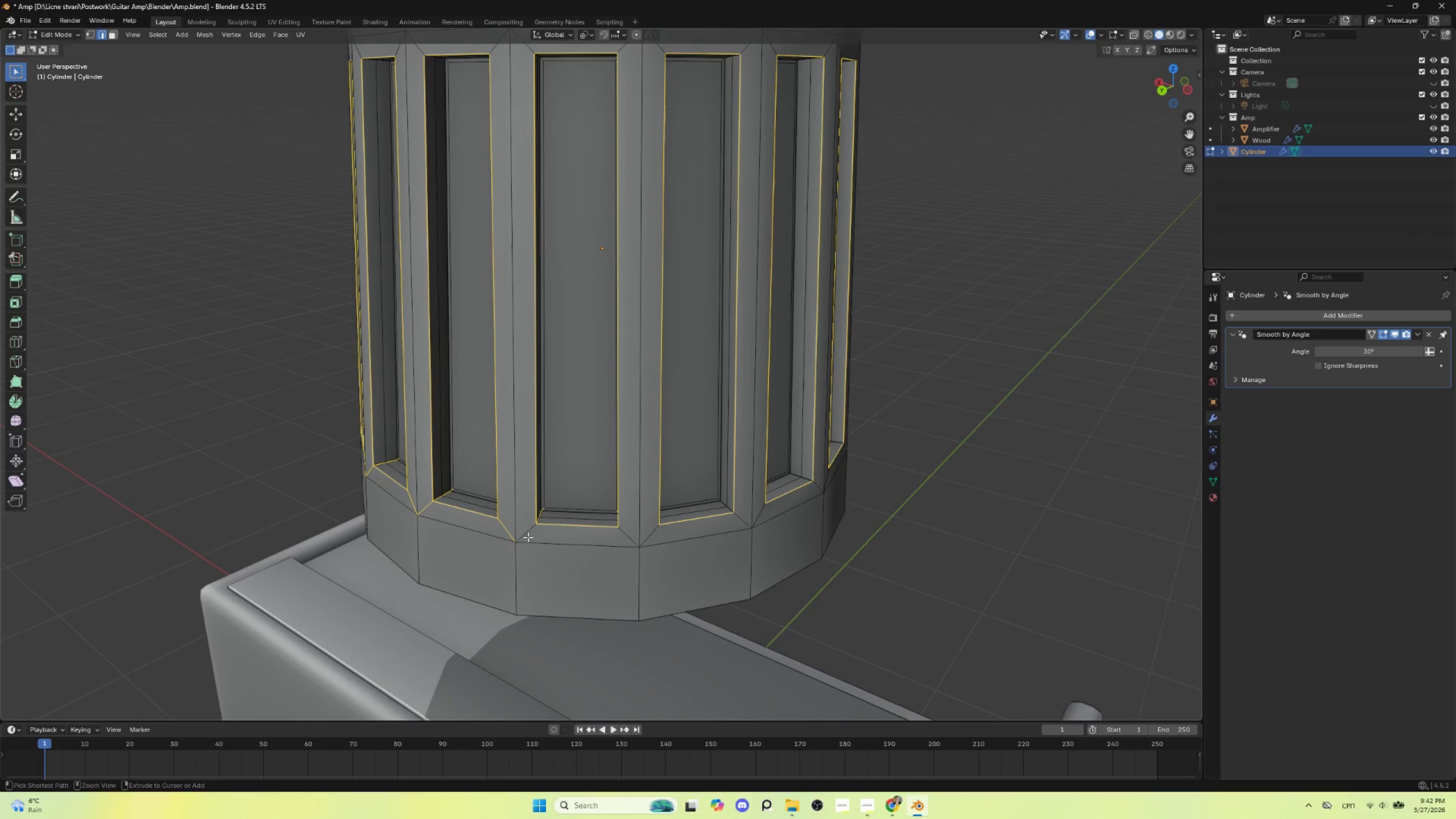 
key(Control+Z)
 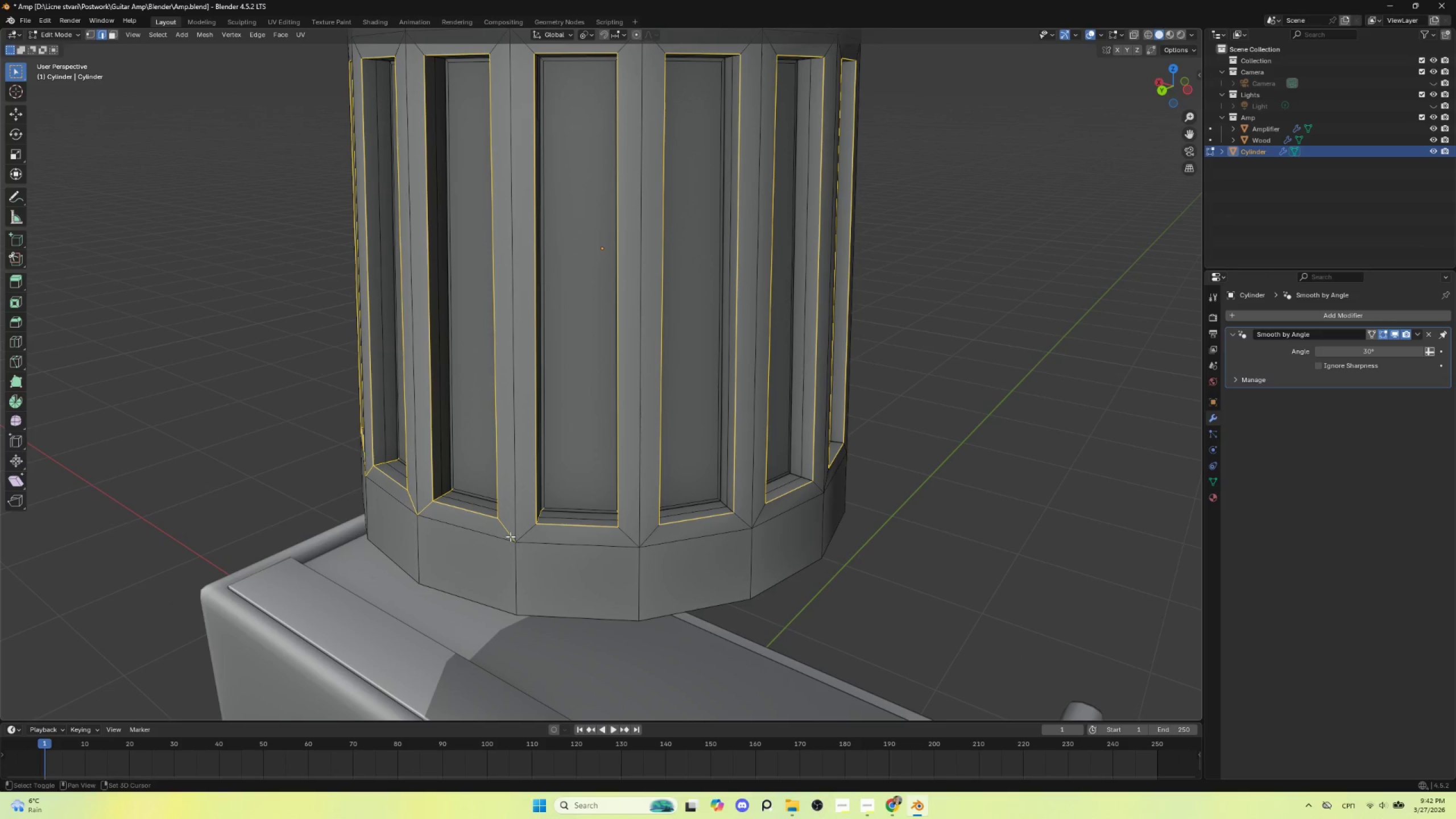 
hold_key(key=ShiftLeft, duration=0.47)
left_click([508, 536])
 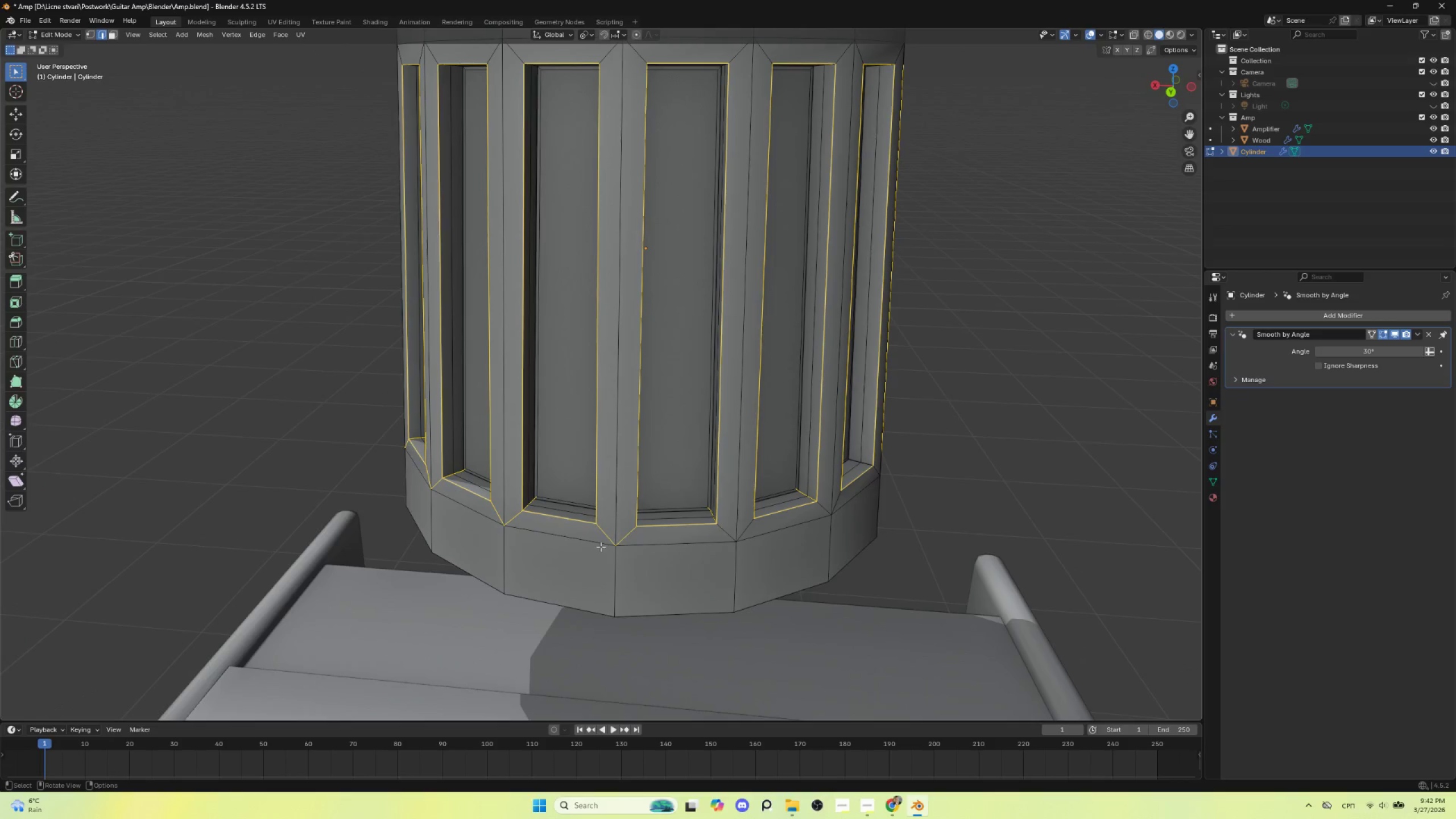 
hold_key(key=ShiftLeft, duration=1.5)
left_click([634, 528])
 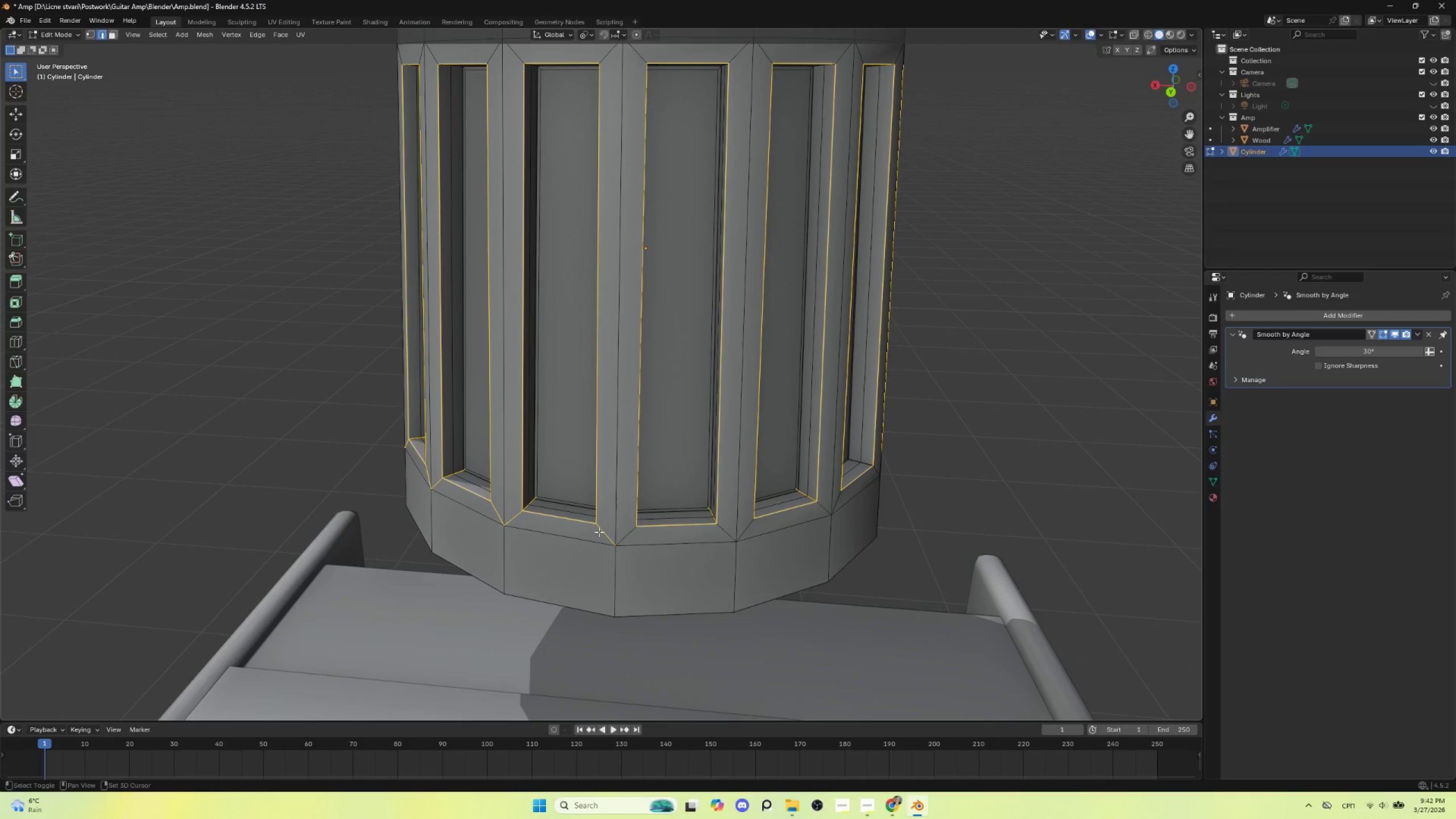 
hold_key(key=ShiftLeft, duration=0.72)
left_click([600, 531])
 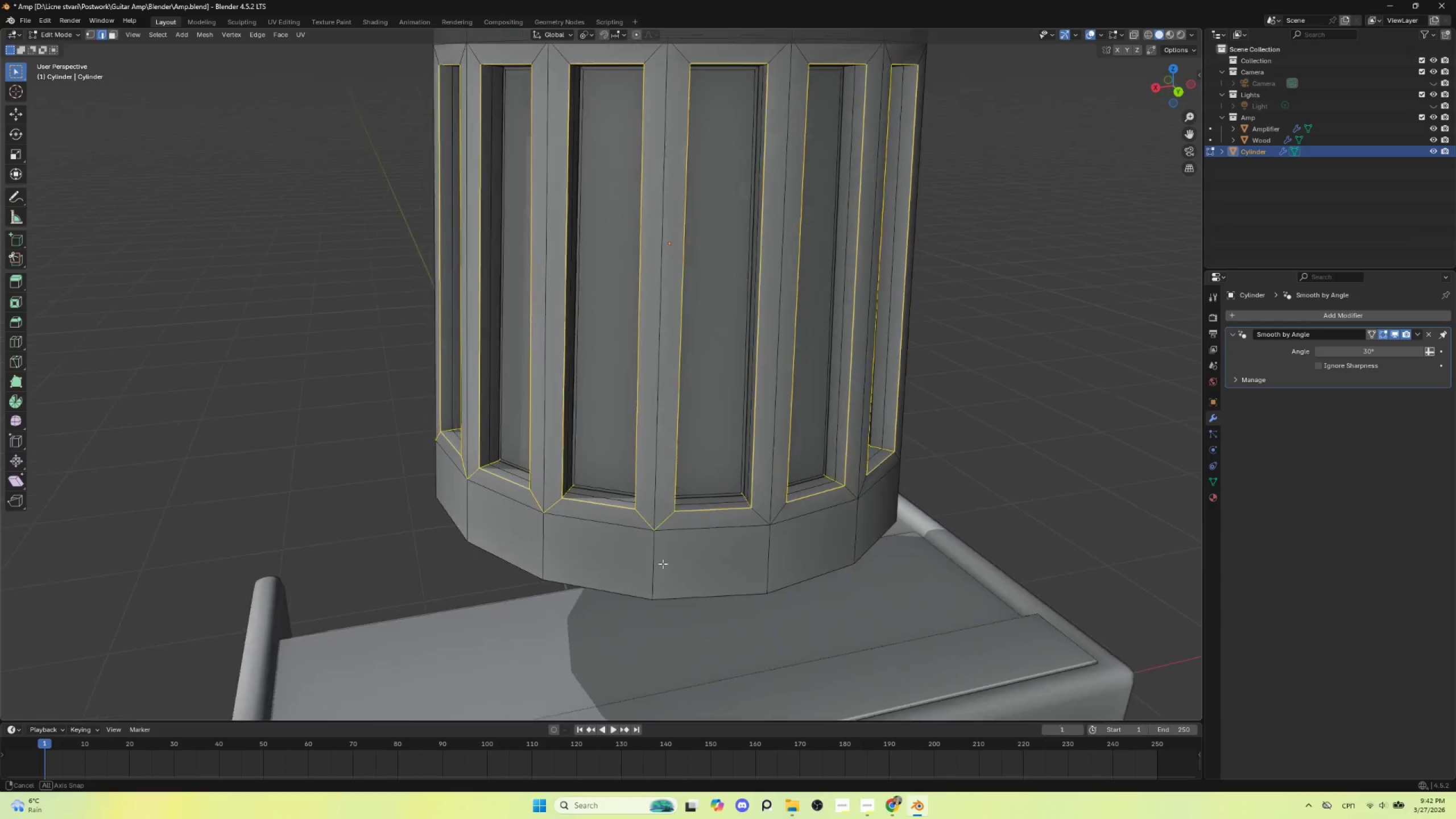 
hold_key(key=ShiftLeft, duration=1.5)
left_click([673, 519])
 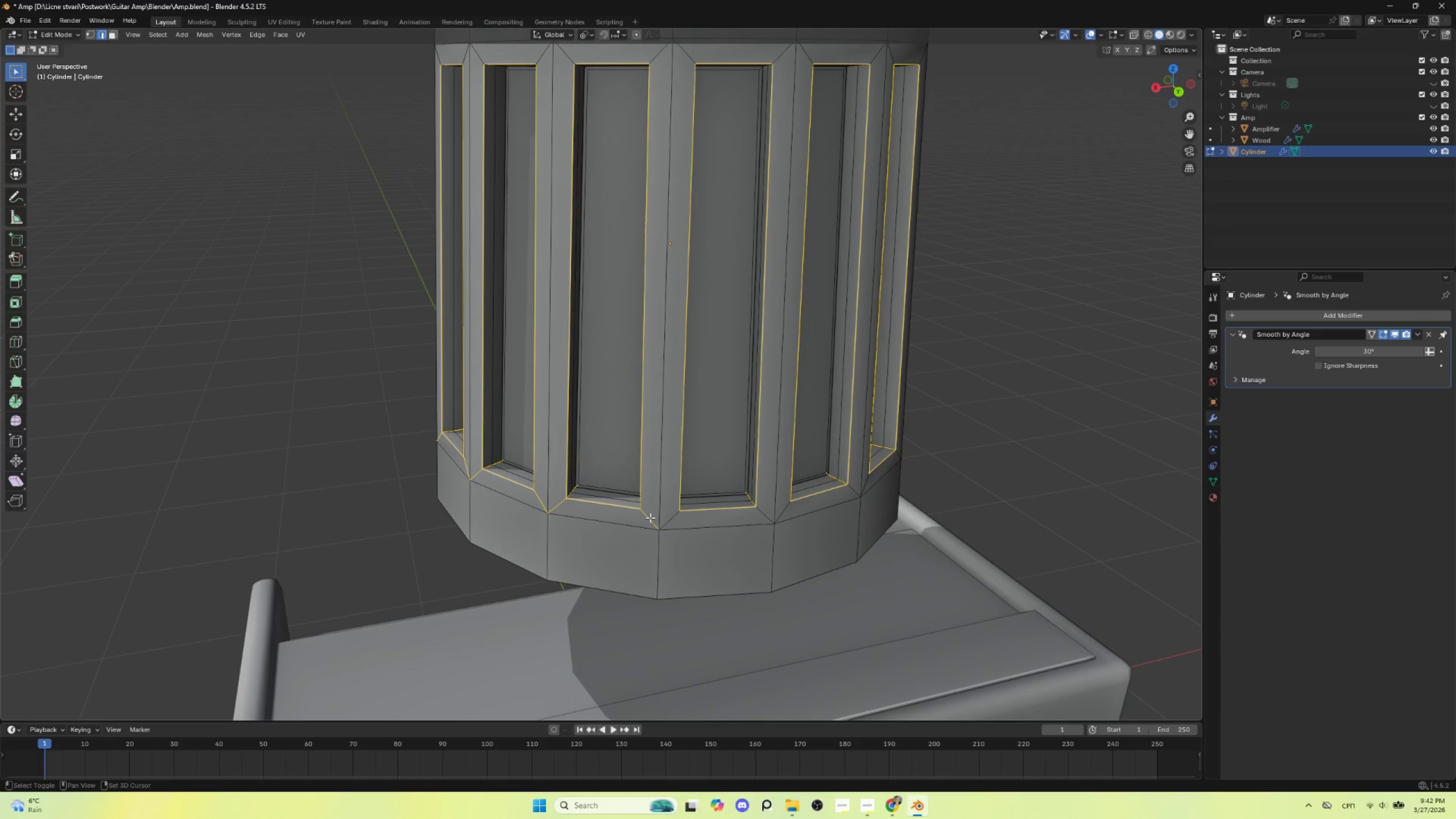 
left_click([650, 518])
 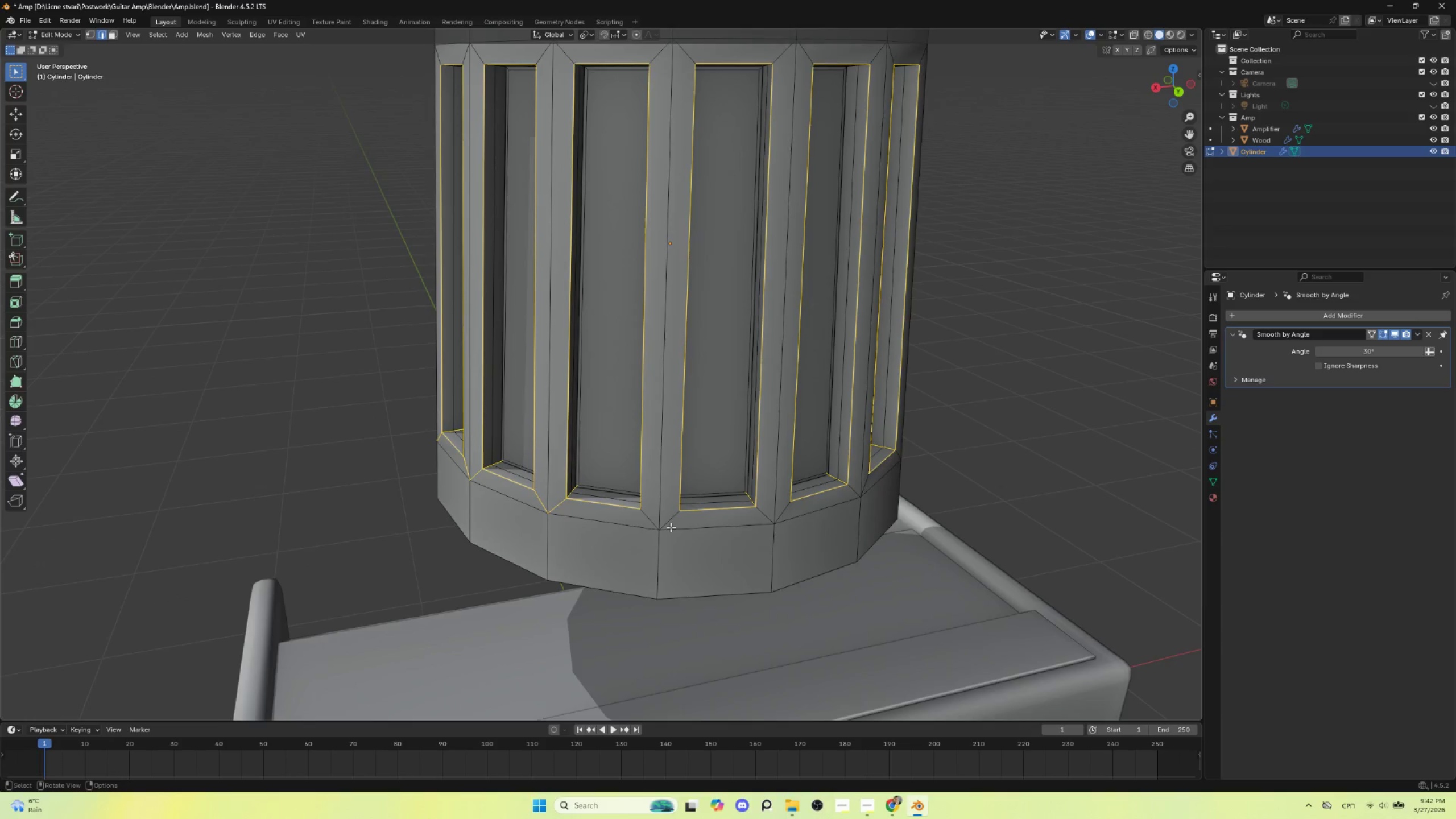 
hold_key(key=ShiftLeft, duration=1.52)
left_click([752, 479])
 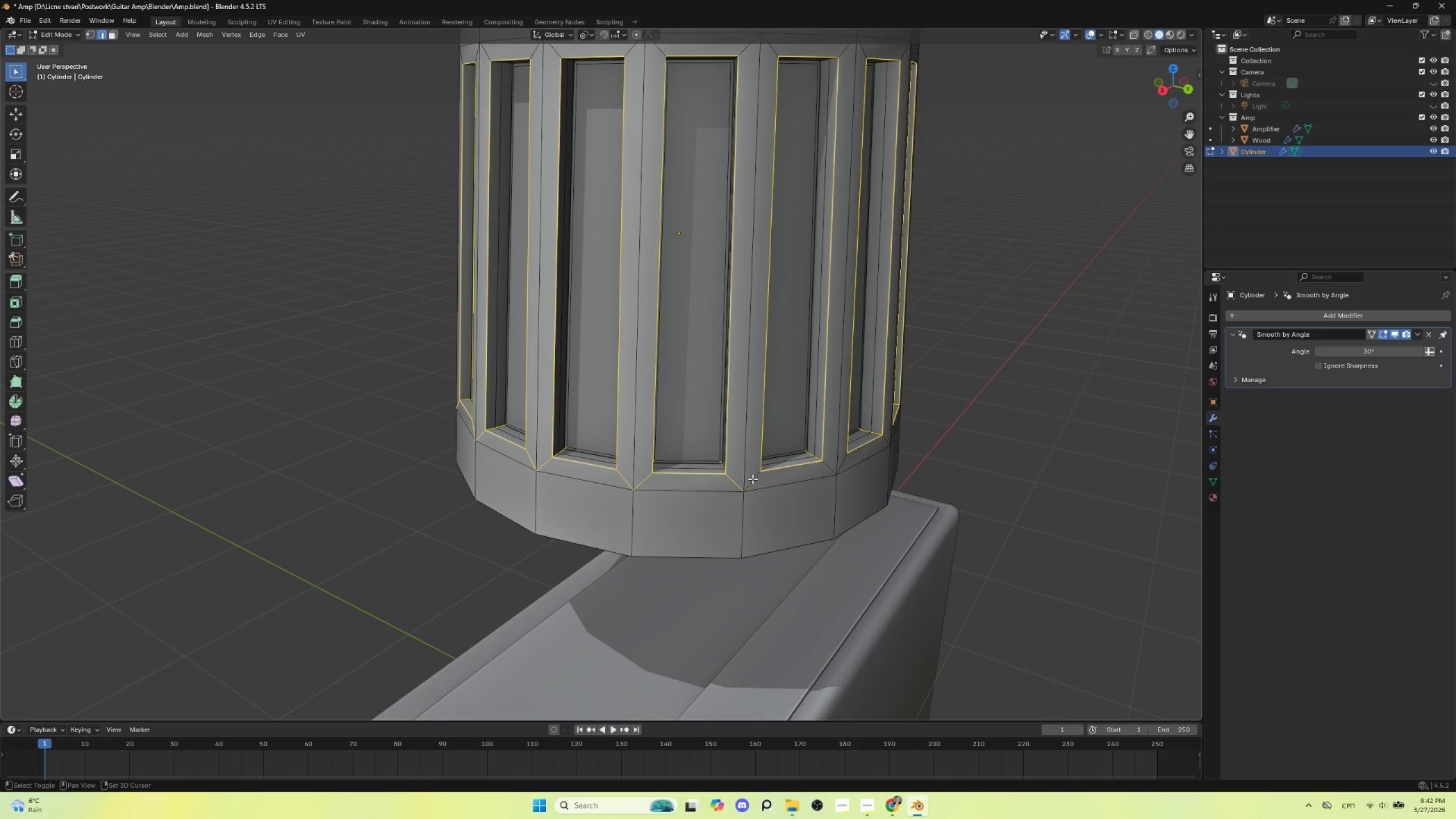 
hold_key(key=ShiftLeft, duration=1.03)
left_click([734, 482])
 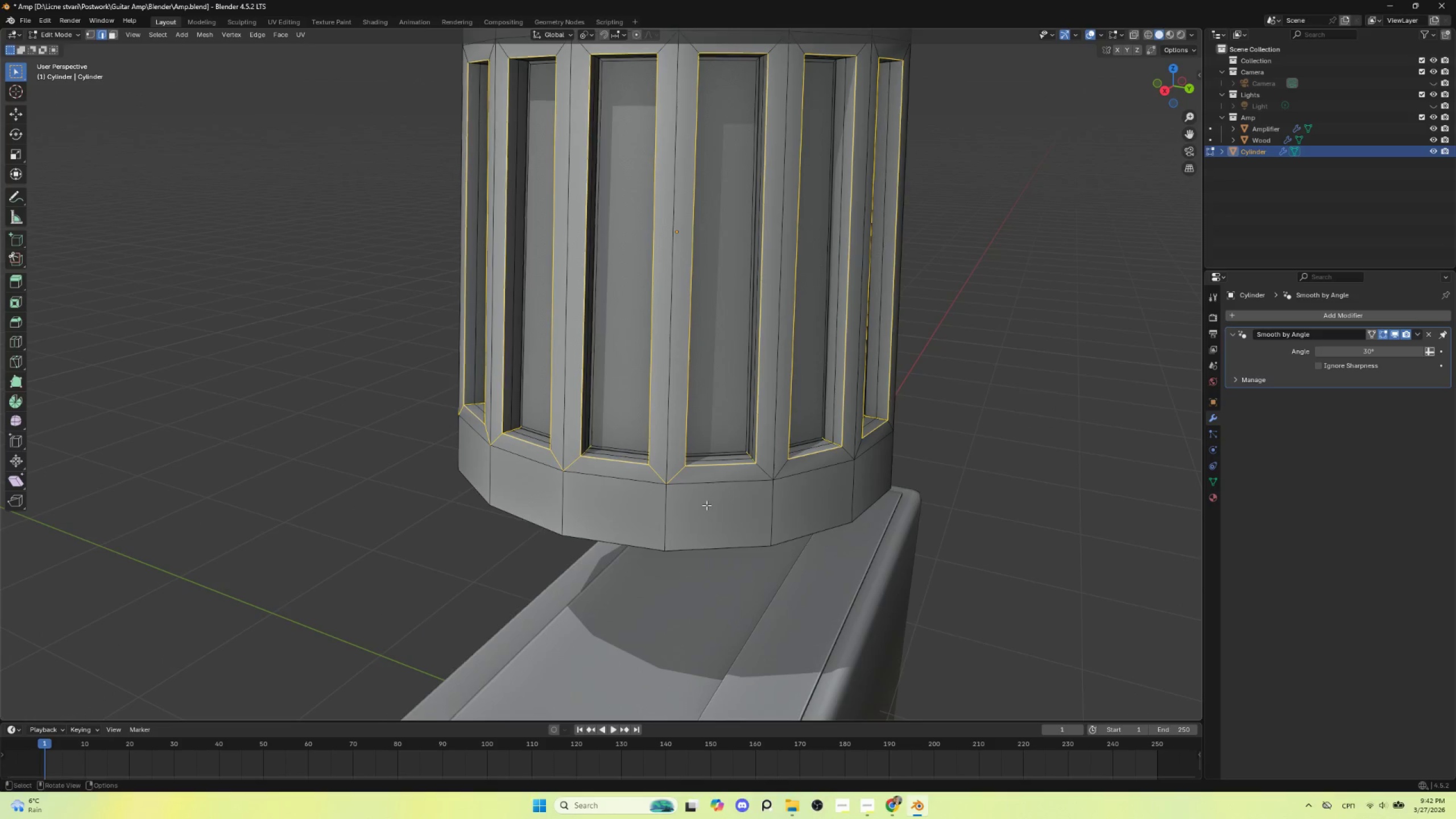 
hold_key(key=ShiftLeft, duration=1.52)
left_click([678, 474])
 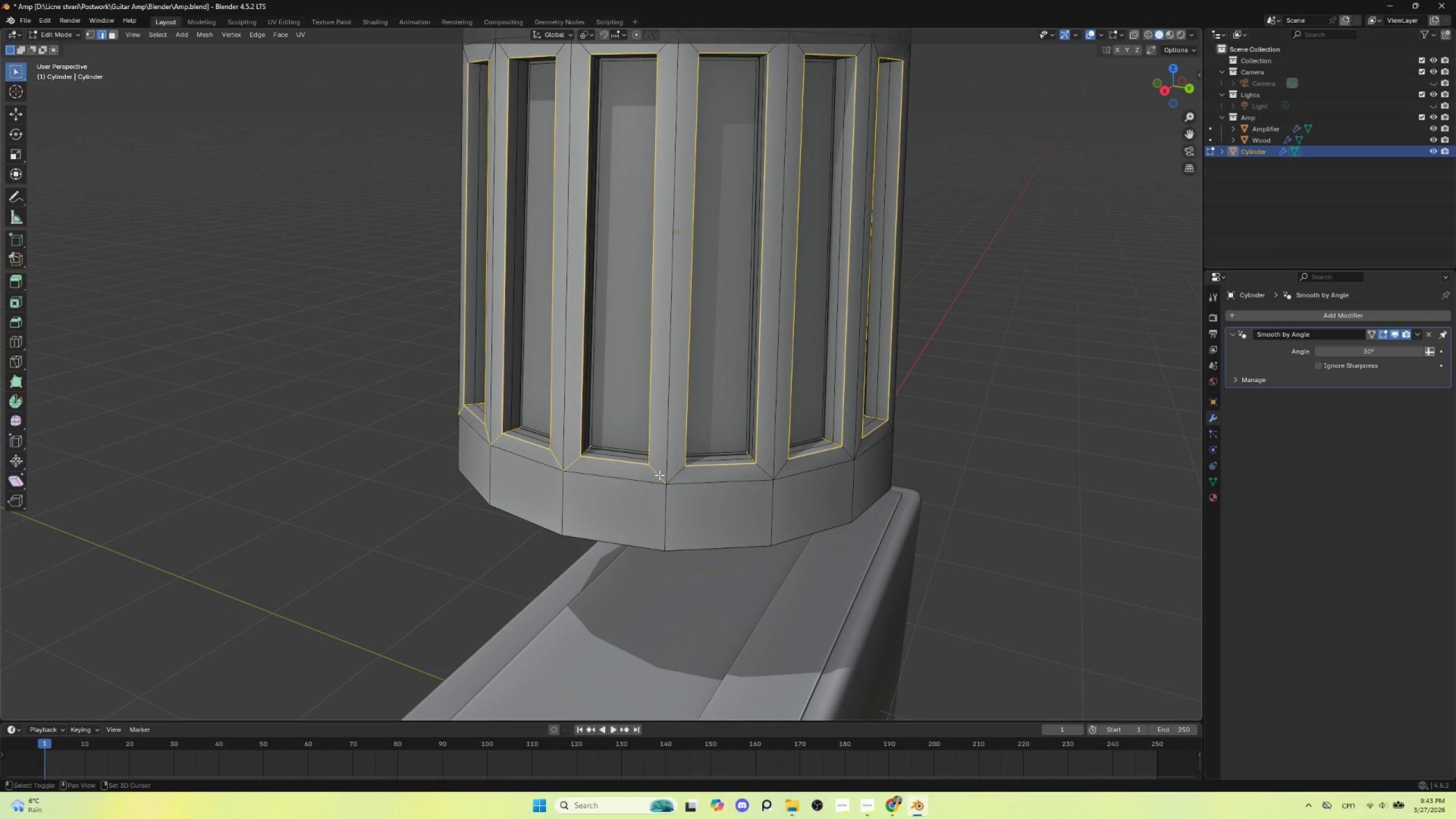 
left_click([659, 475])
 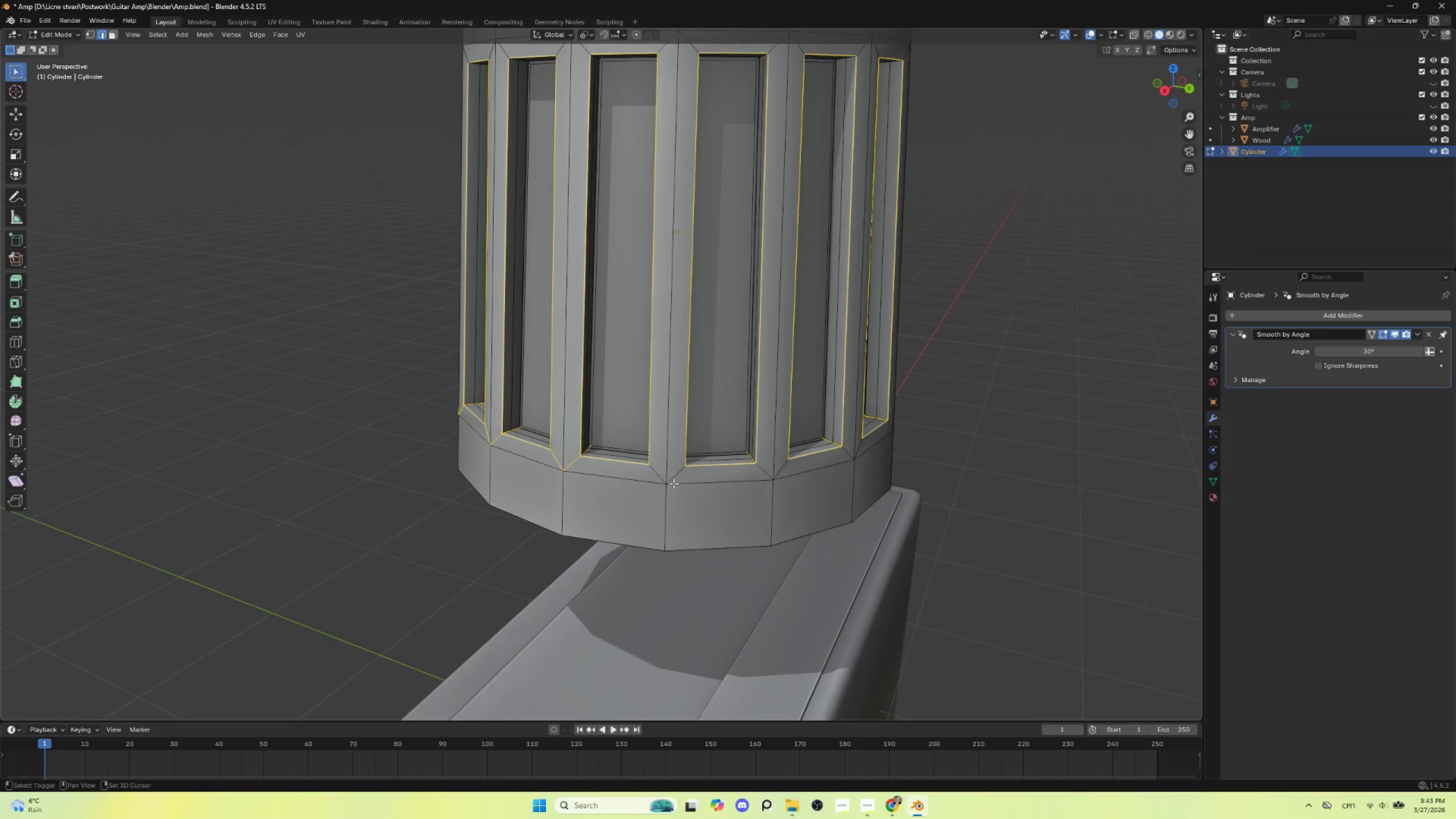 
hold_key(key=ShiftLeft, duration=1.52)
left_click([672, 464])
 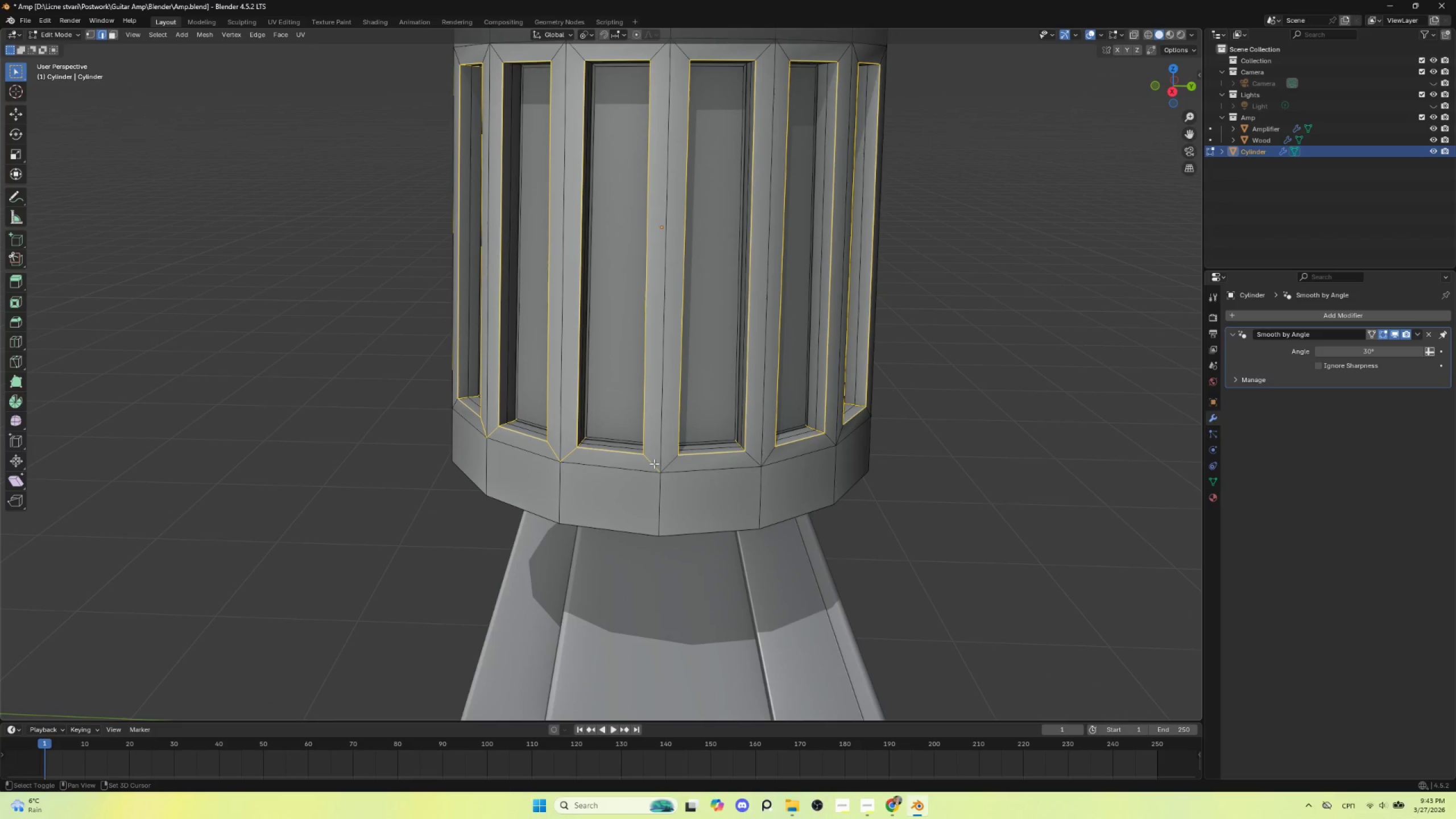 
hold_key(key=ShiftLeft, duration=0.39)
left_click([653, 463])
 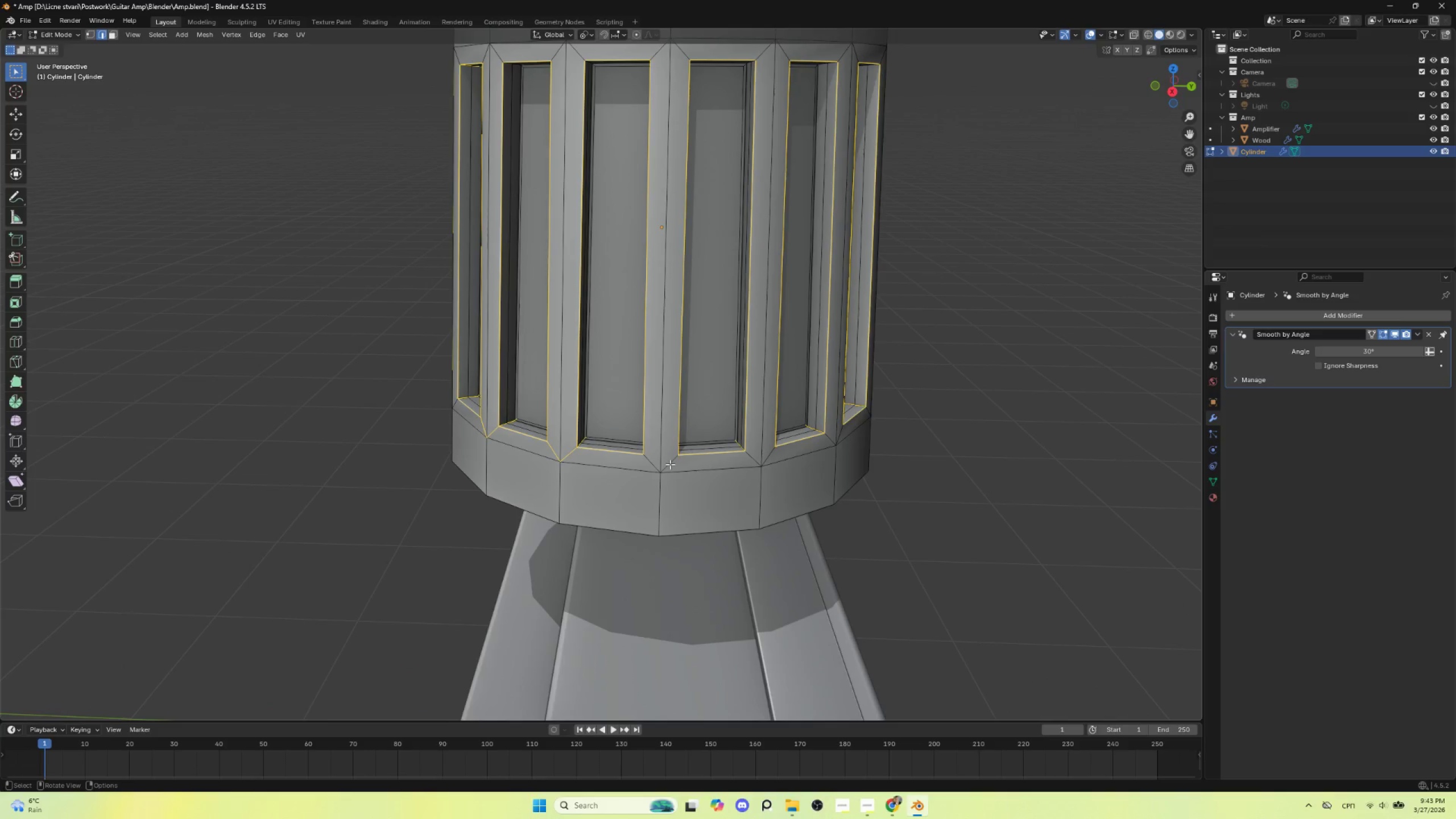 
hold_key(key=ShiftLeft, duration=1.5)
left_click([686, 444])
 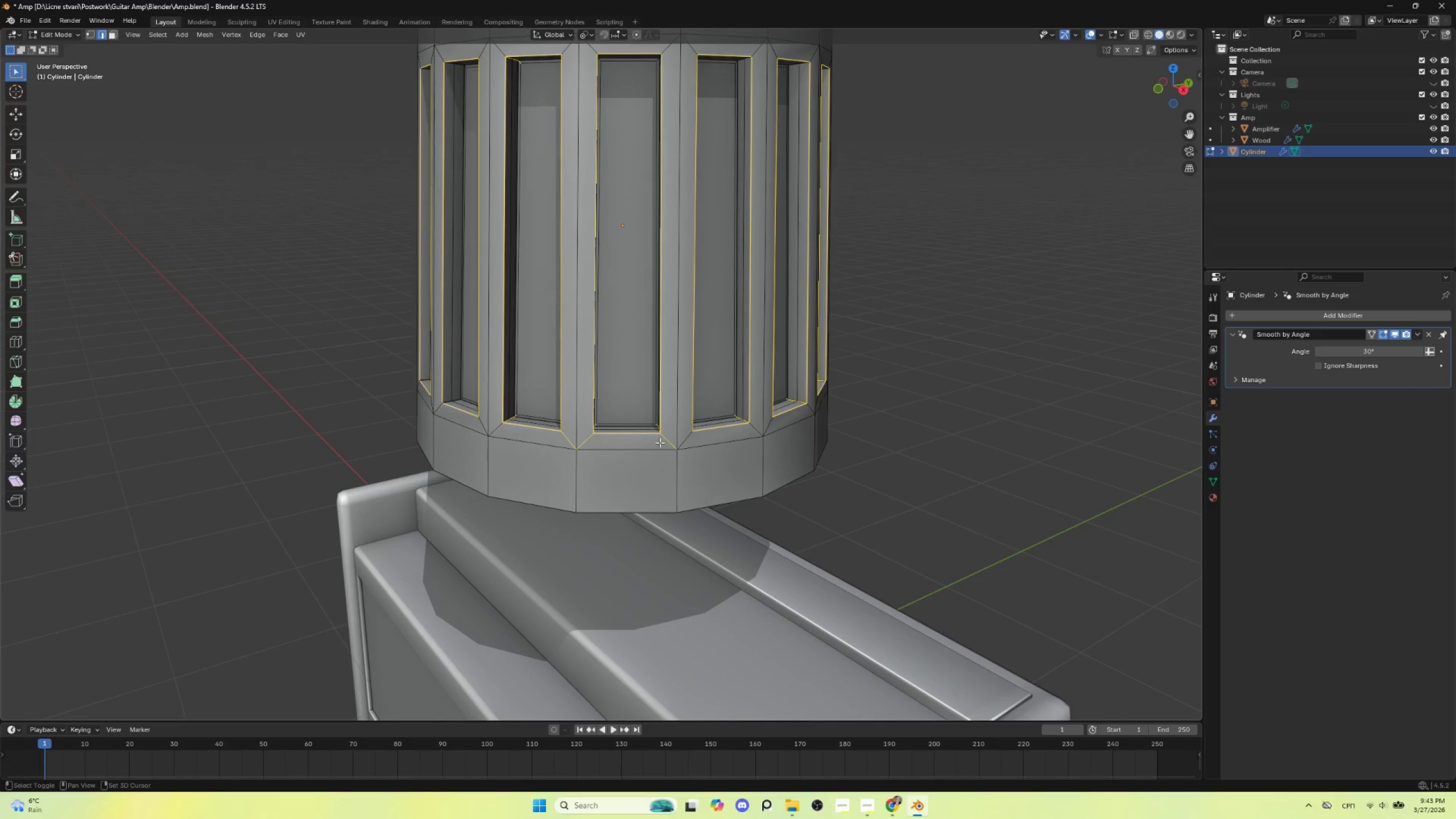 
hold_key(key=ShiftLeft, duration=1.52)
left_click([665, 438])
 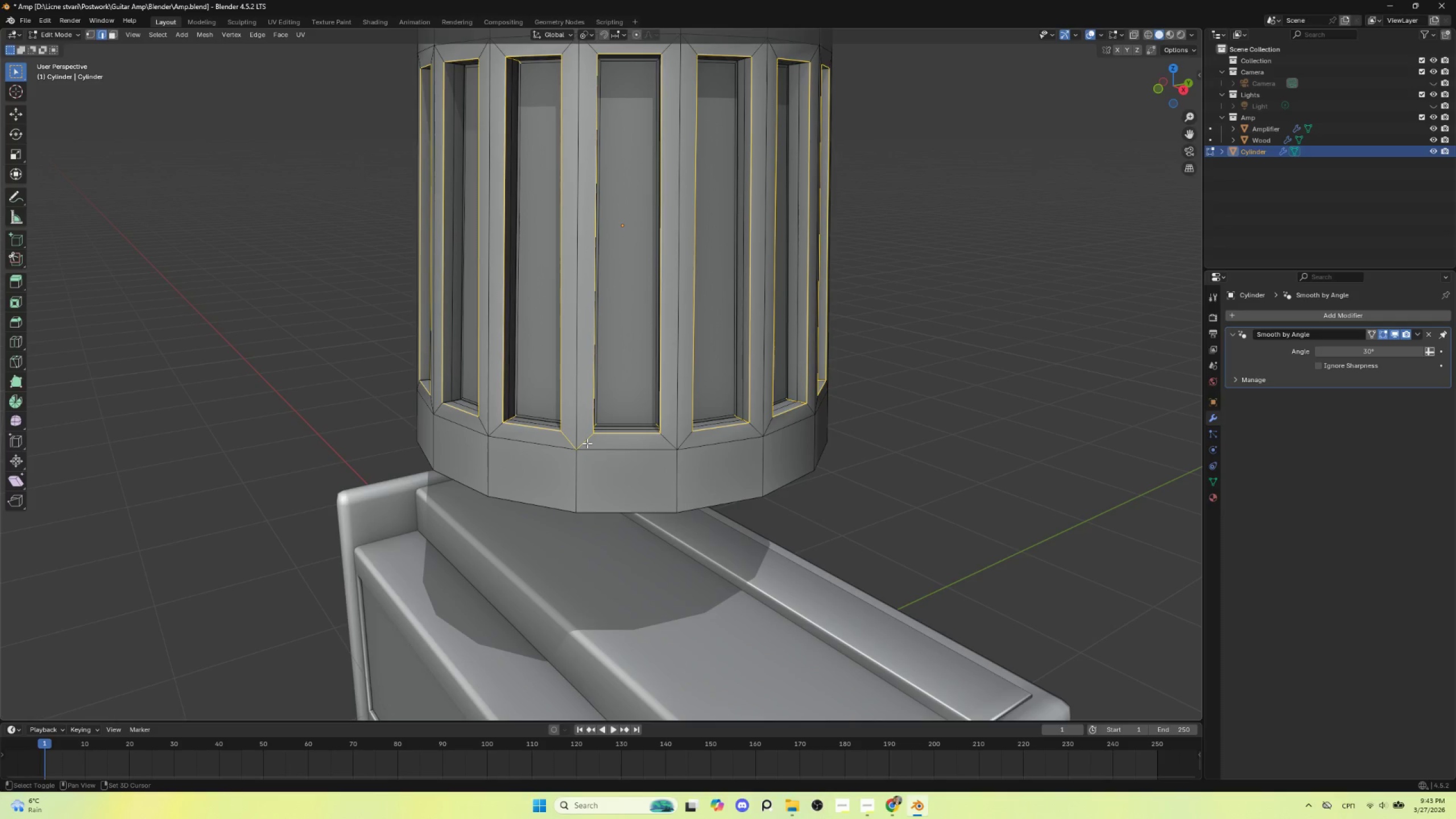 
left_click([587, 443])
 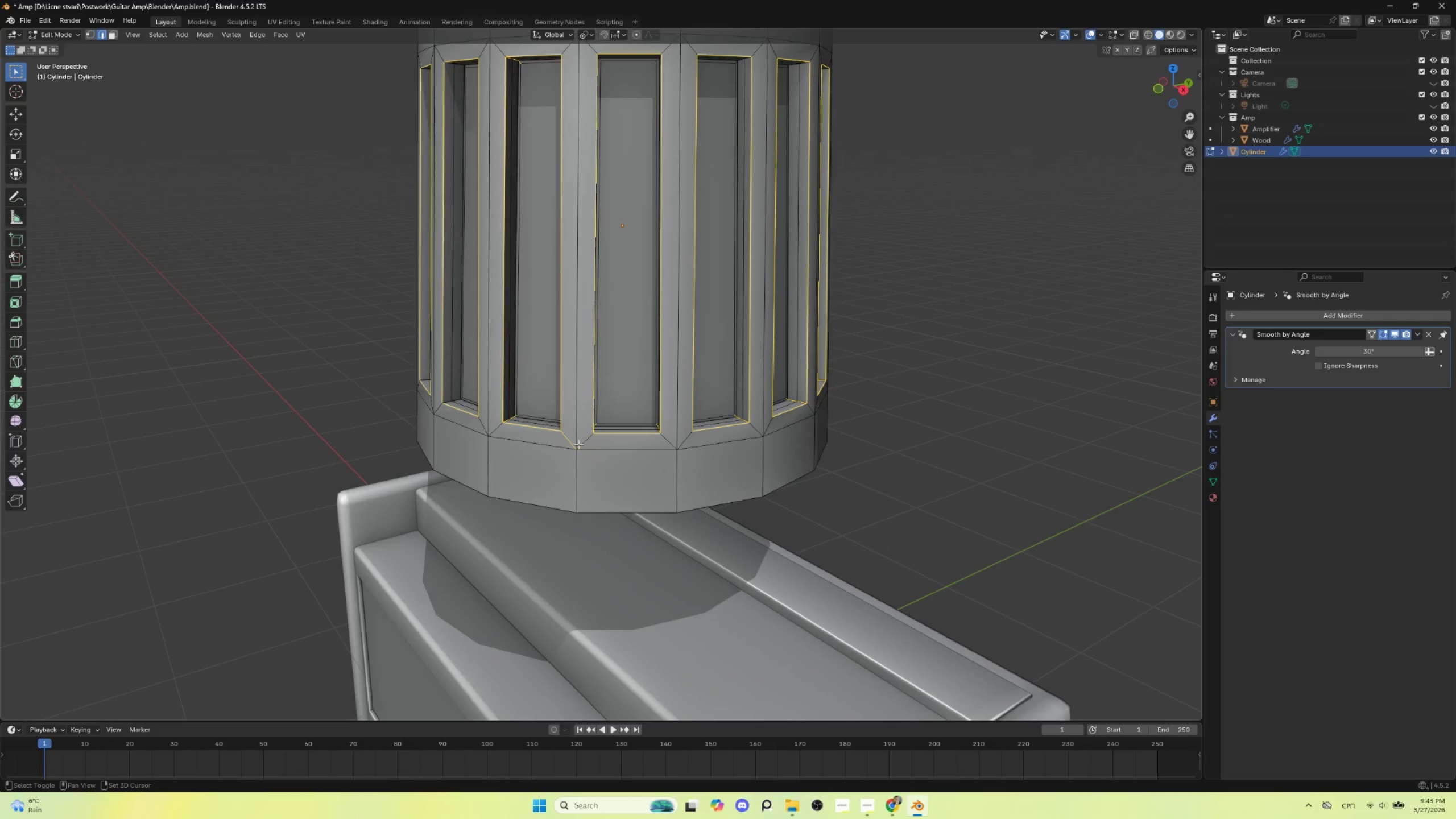 
hold_key(key=ShiftLeft, duration=1.06)
left_click([569, 441])
 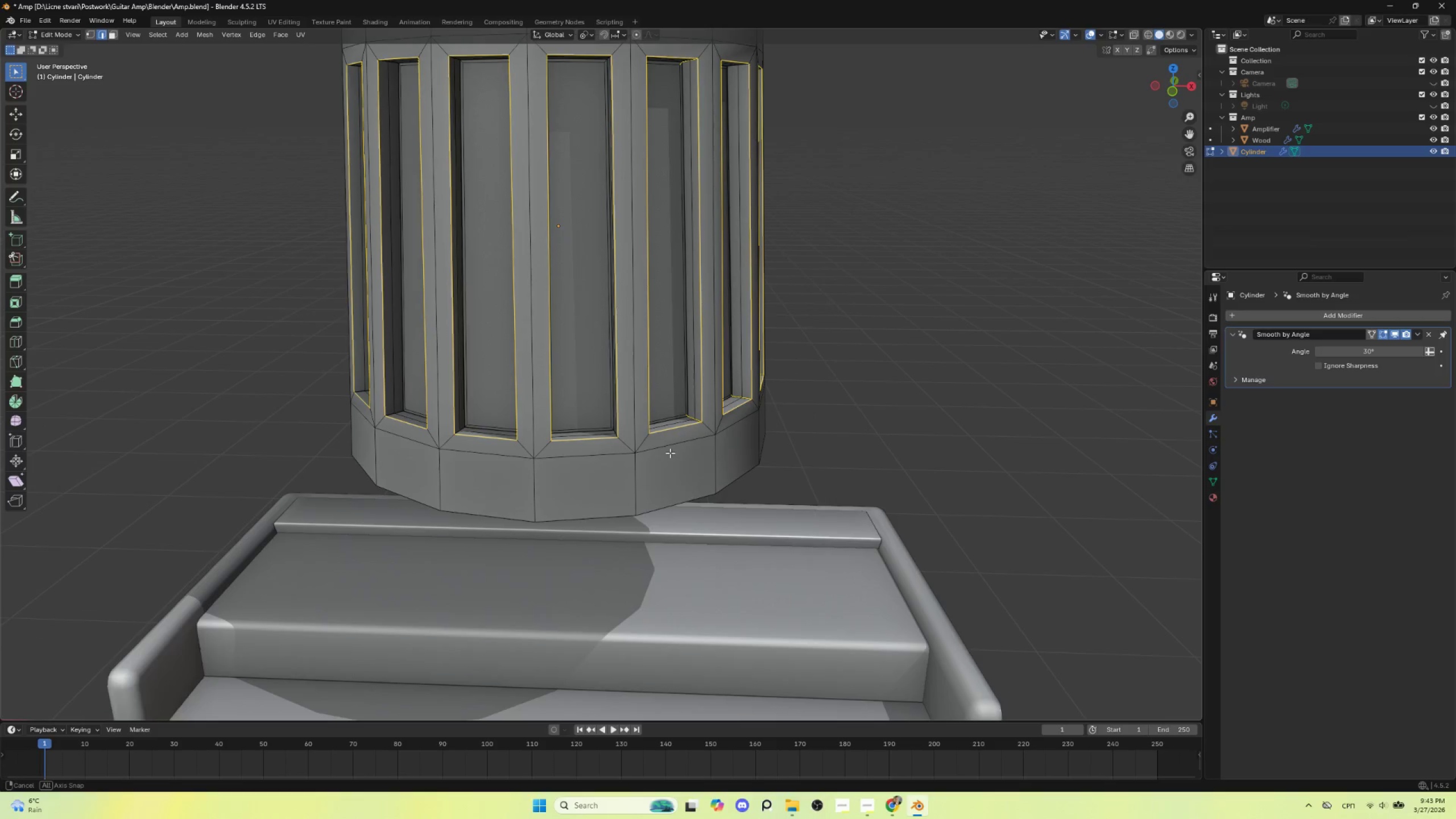 
scroll: coordinate [640, 504], scroll_direction: up, amount: 1.0
 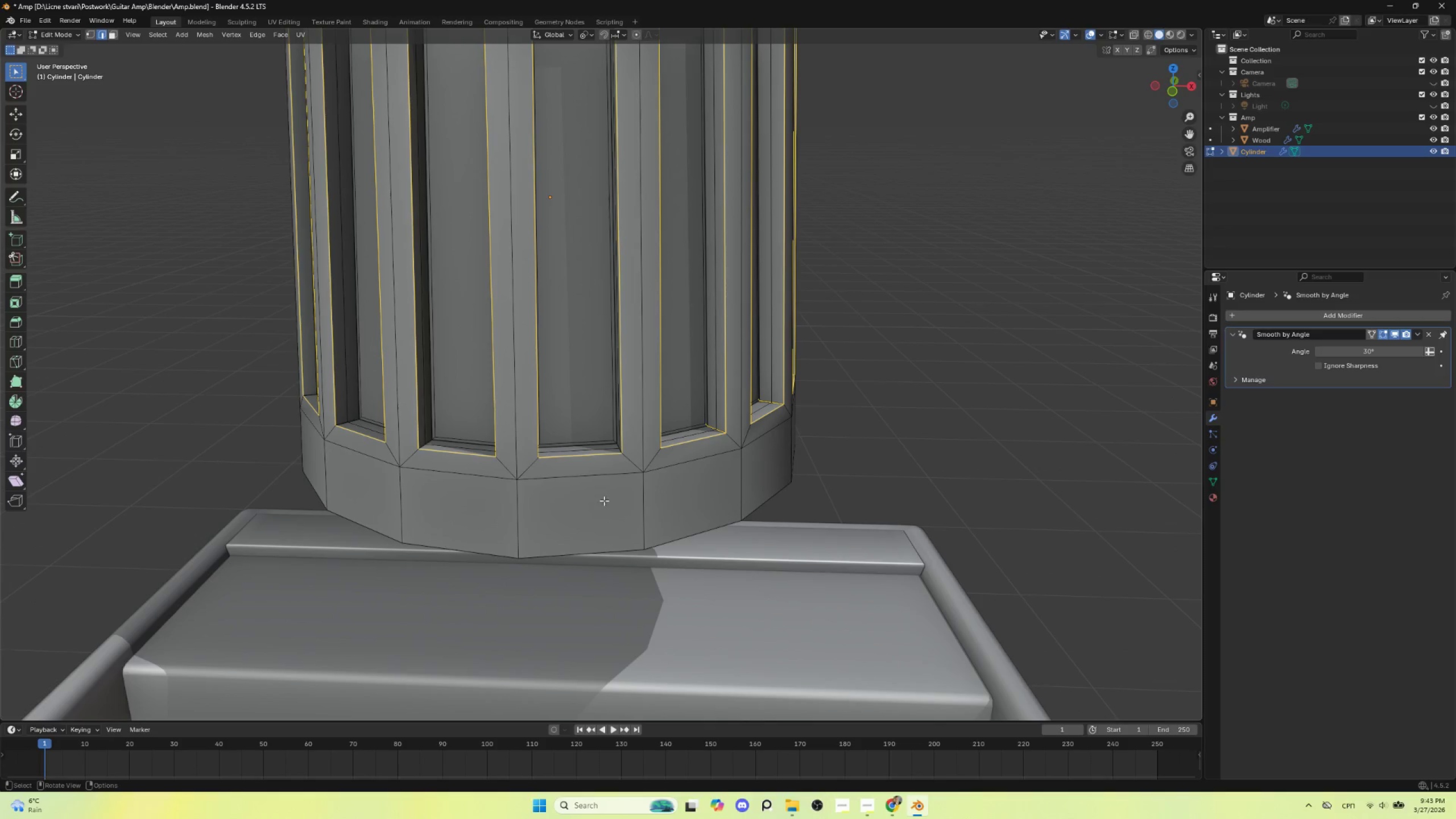 
key(Control+B)
 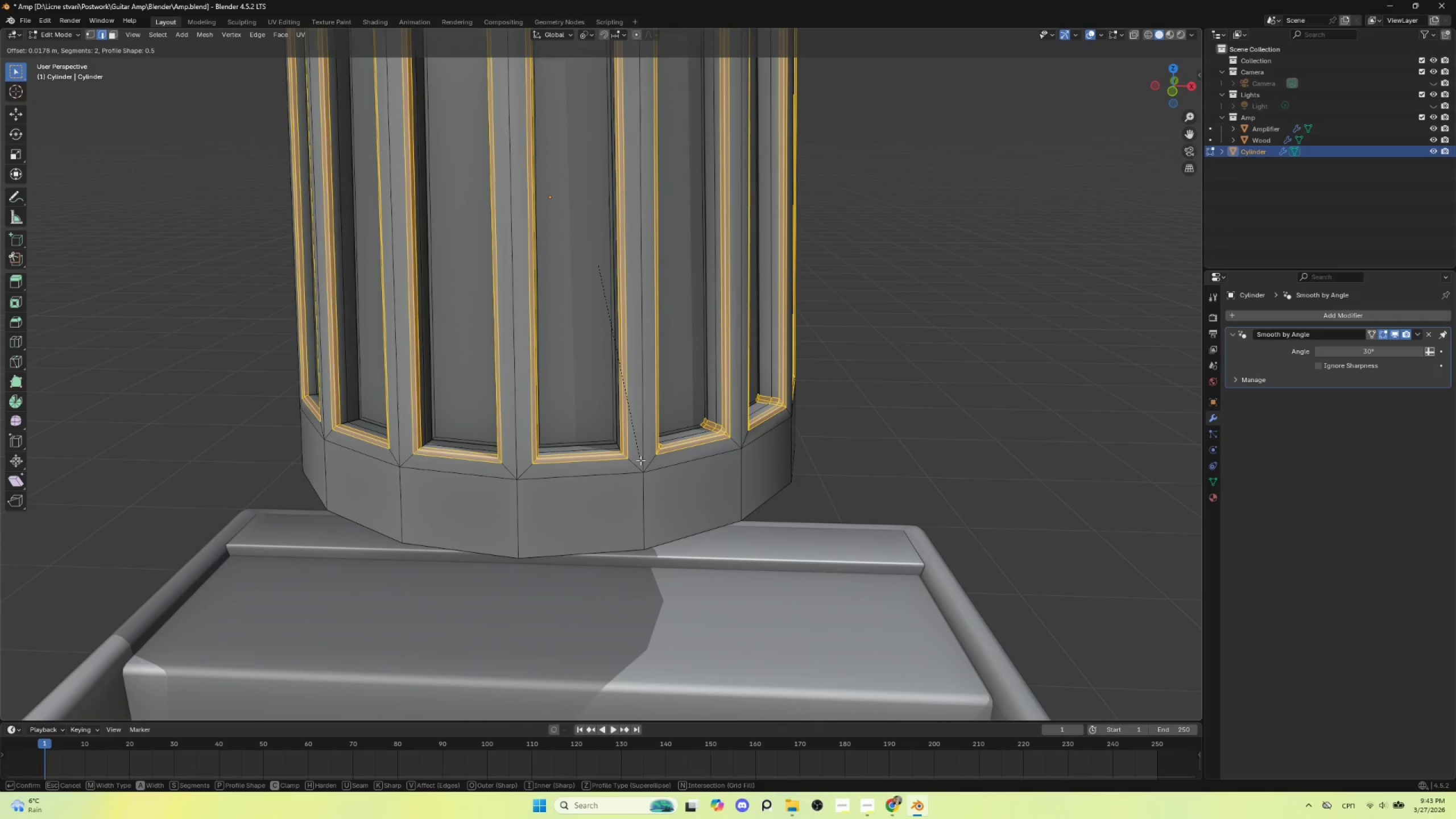 
key(Escape)
 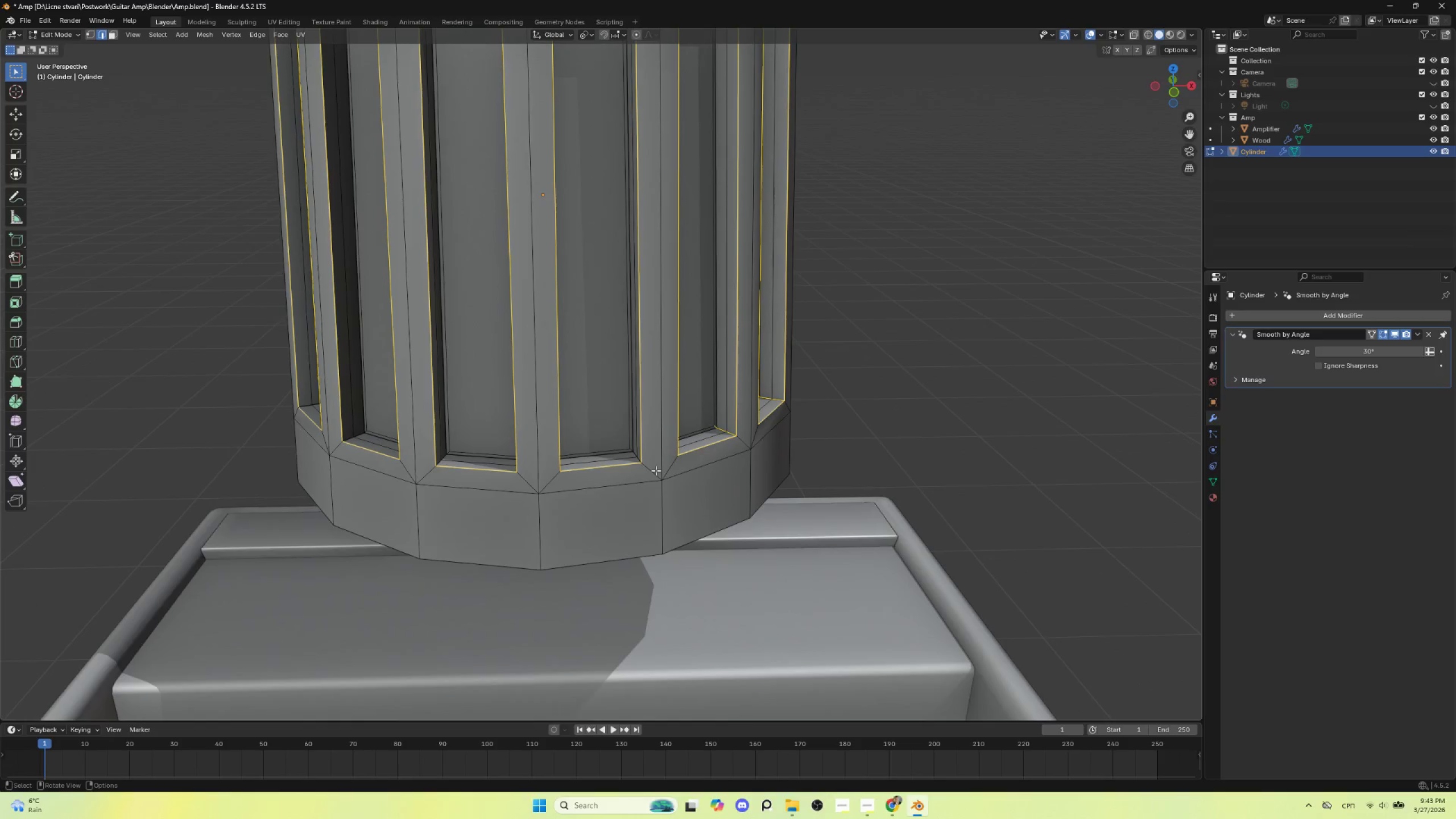 
scroll: coordinate [660, 486], scroll_direction: up, amount: 1.0
 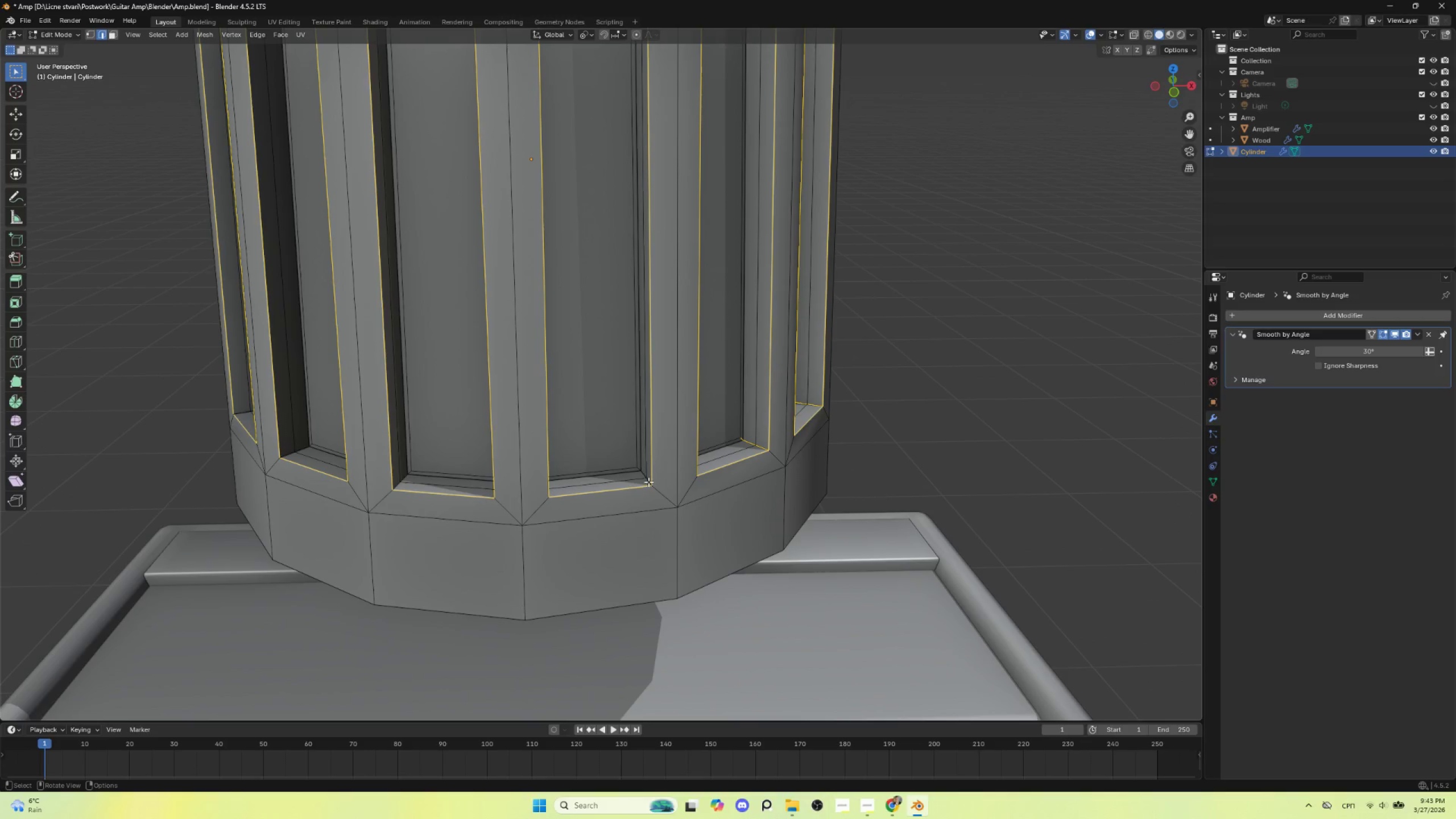 
hold_key(key=ShiftLeft, duration=2.12)
 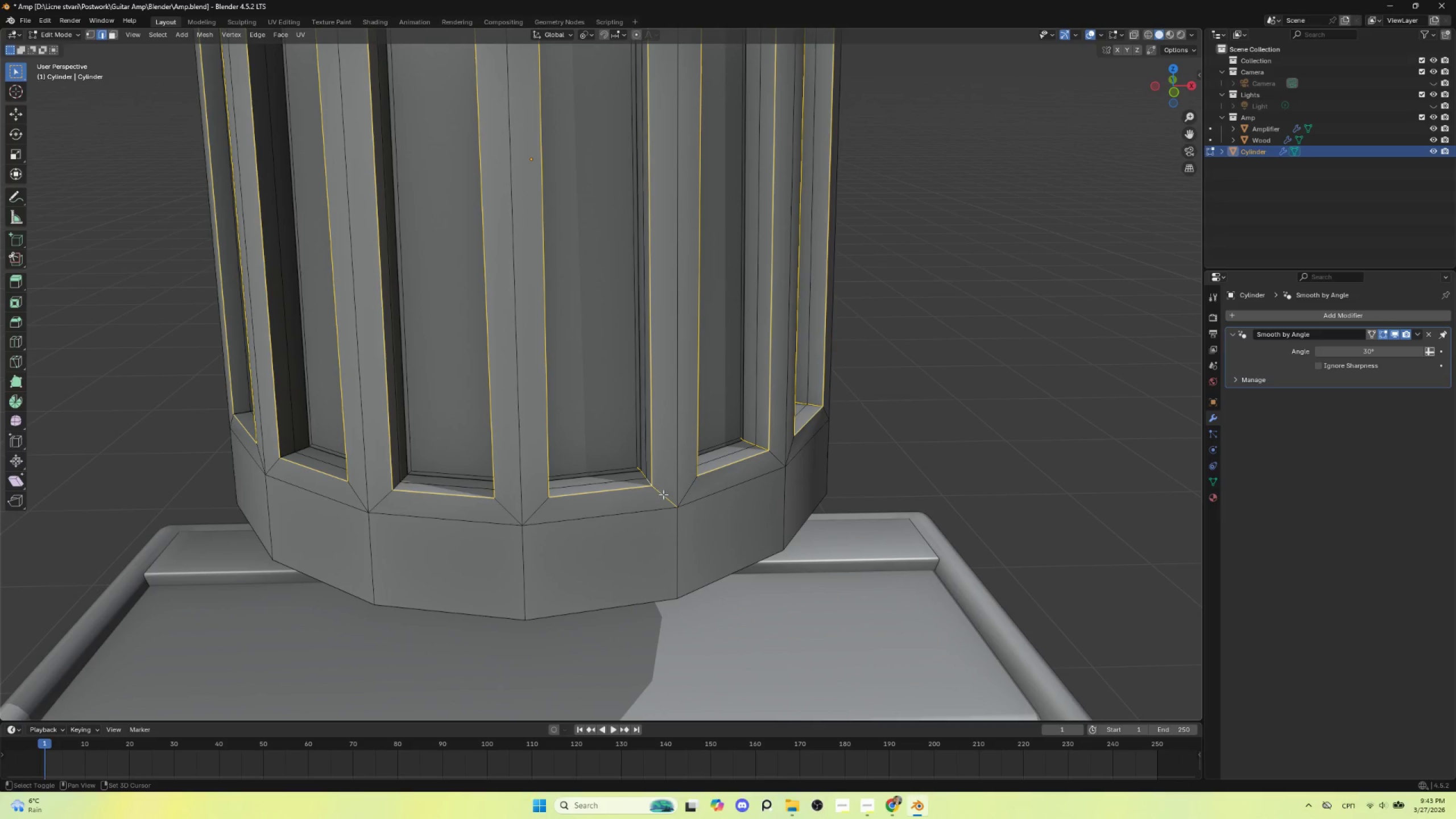 
hold_key(key=AltLeft, duration=1.52)
 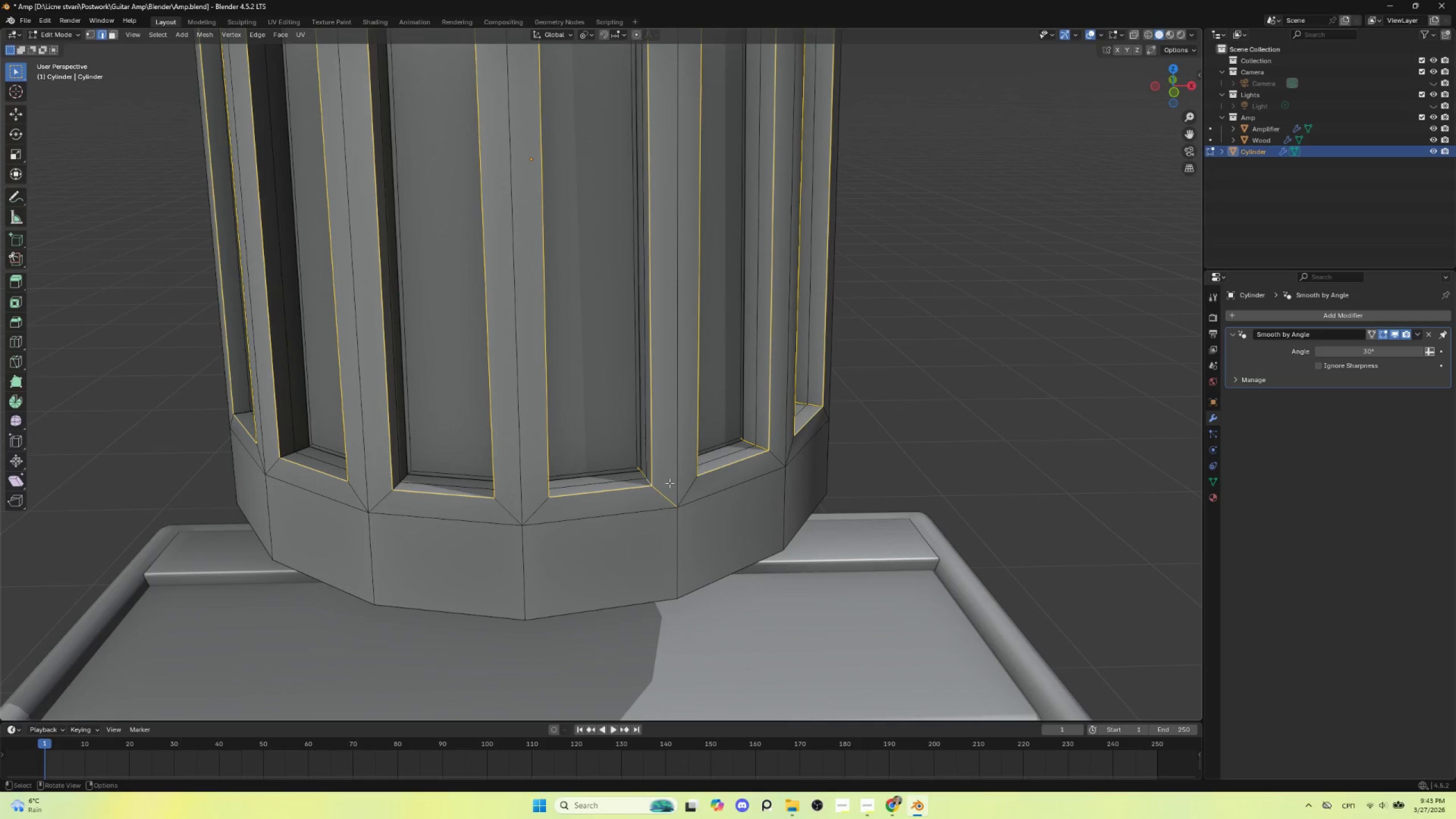 
hold_key(key=AltLeft, duration=0.55)
left_click([648, 482])
 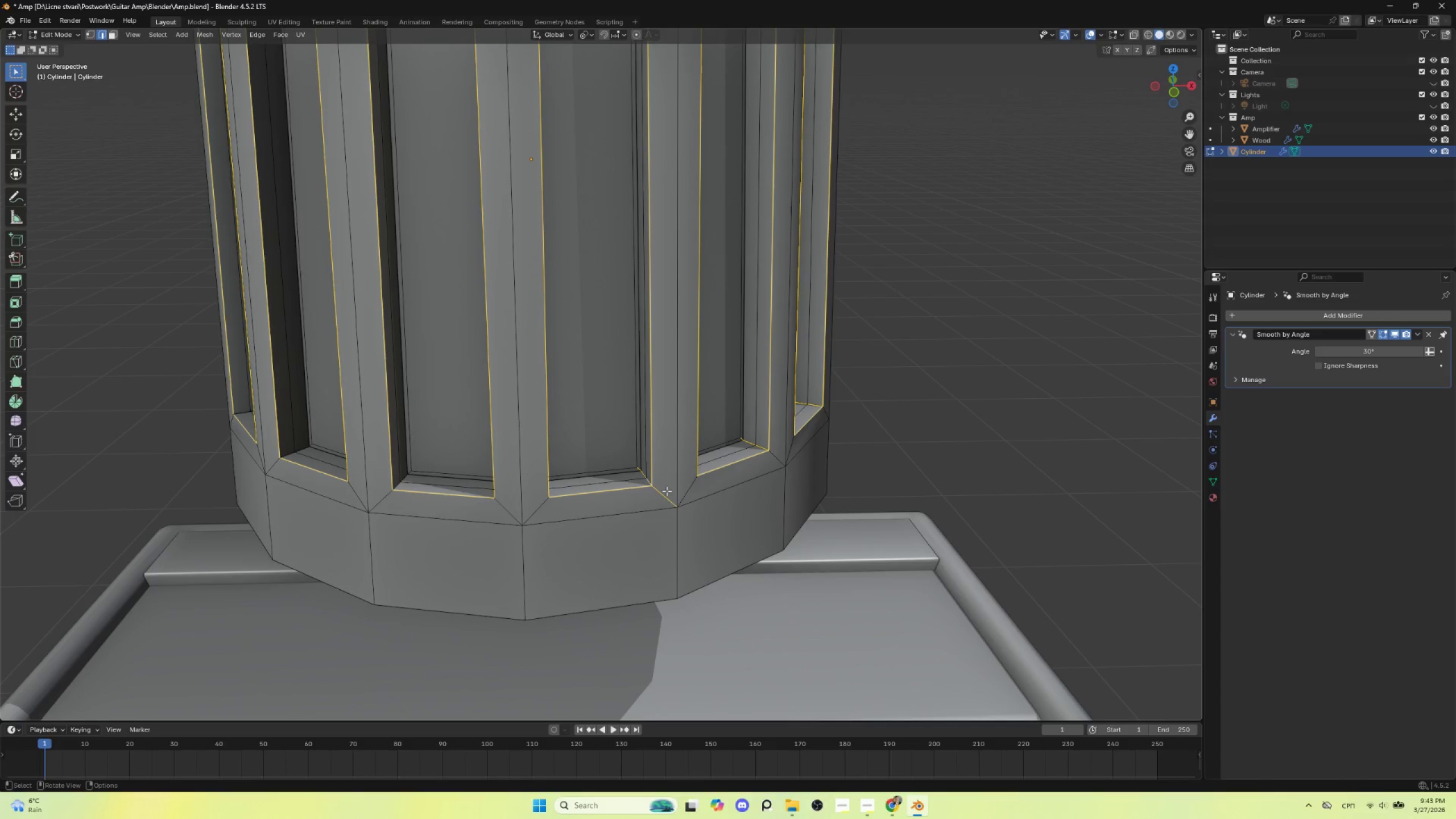 
hold_key(key=ShiftLeft, duration=0.53)
left_click([663, 494])
 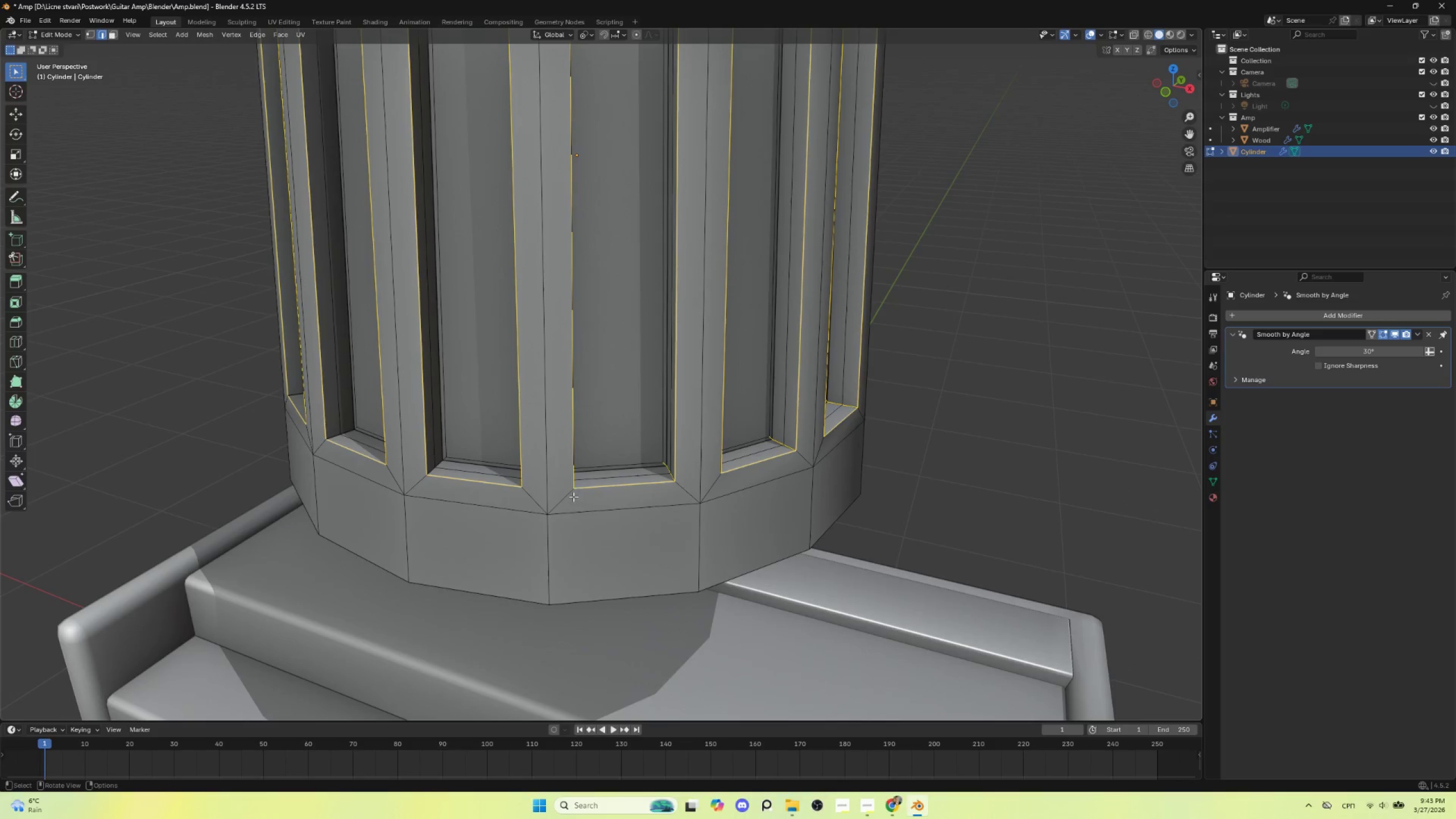 
hold_key(key=ShiftLeft, duration=1.06)
hold_key(key=AltLeft, duration=1.01)
left_click([437, 464])
 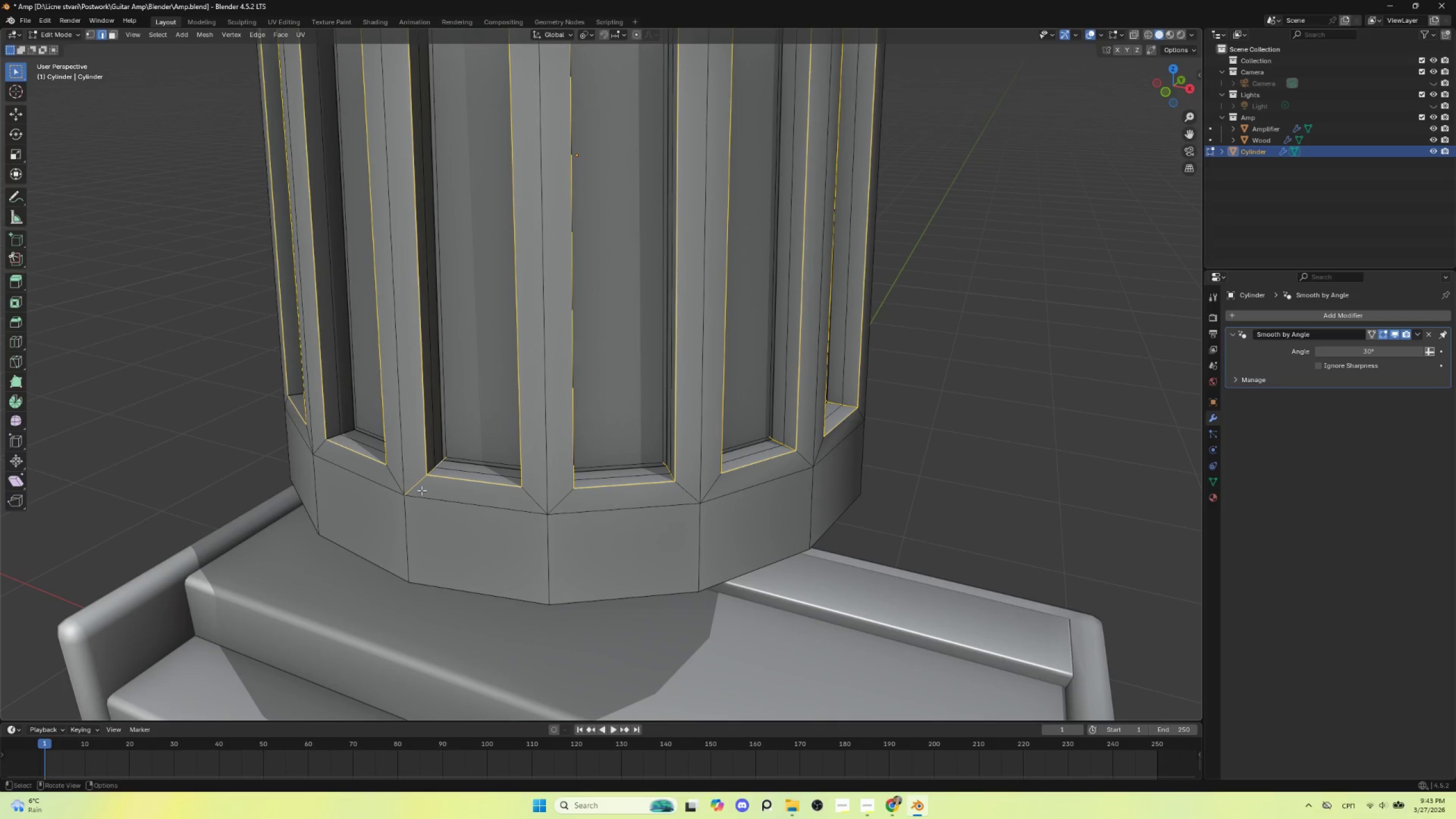 
hold_key(key=ShiftLeft, duration=0.52)
left_click([417, 486])
 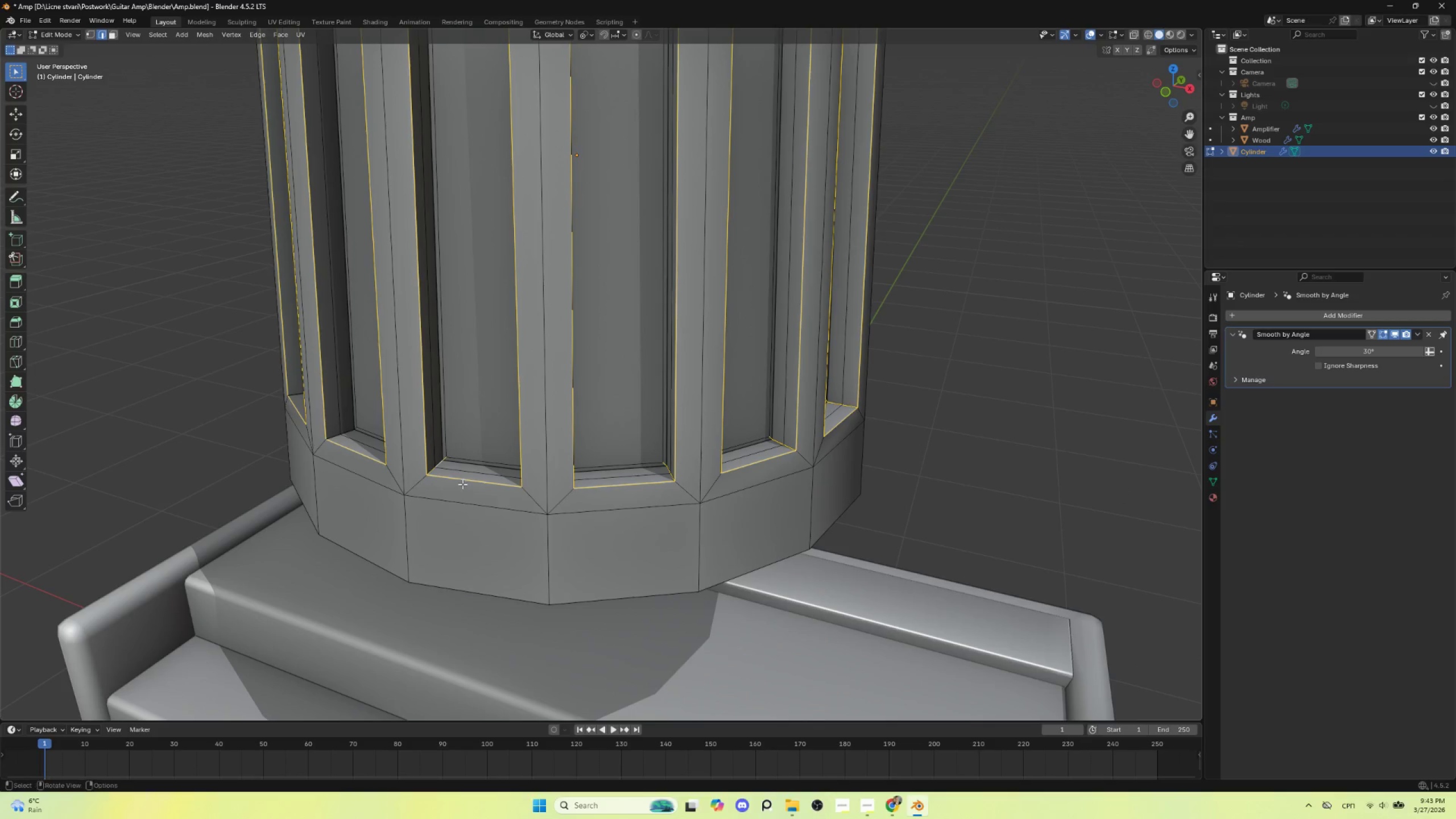 
hold_key(key=ShiftLeft, duration=1.8)
hold_key(key=AltLeft, duration=0.88)
left_click([683, 469])
 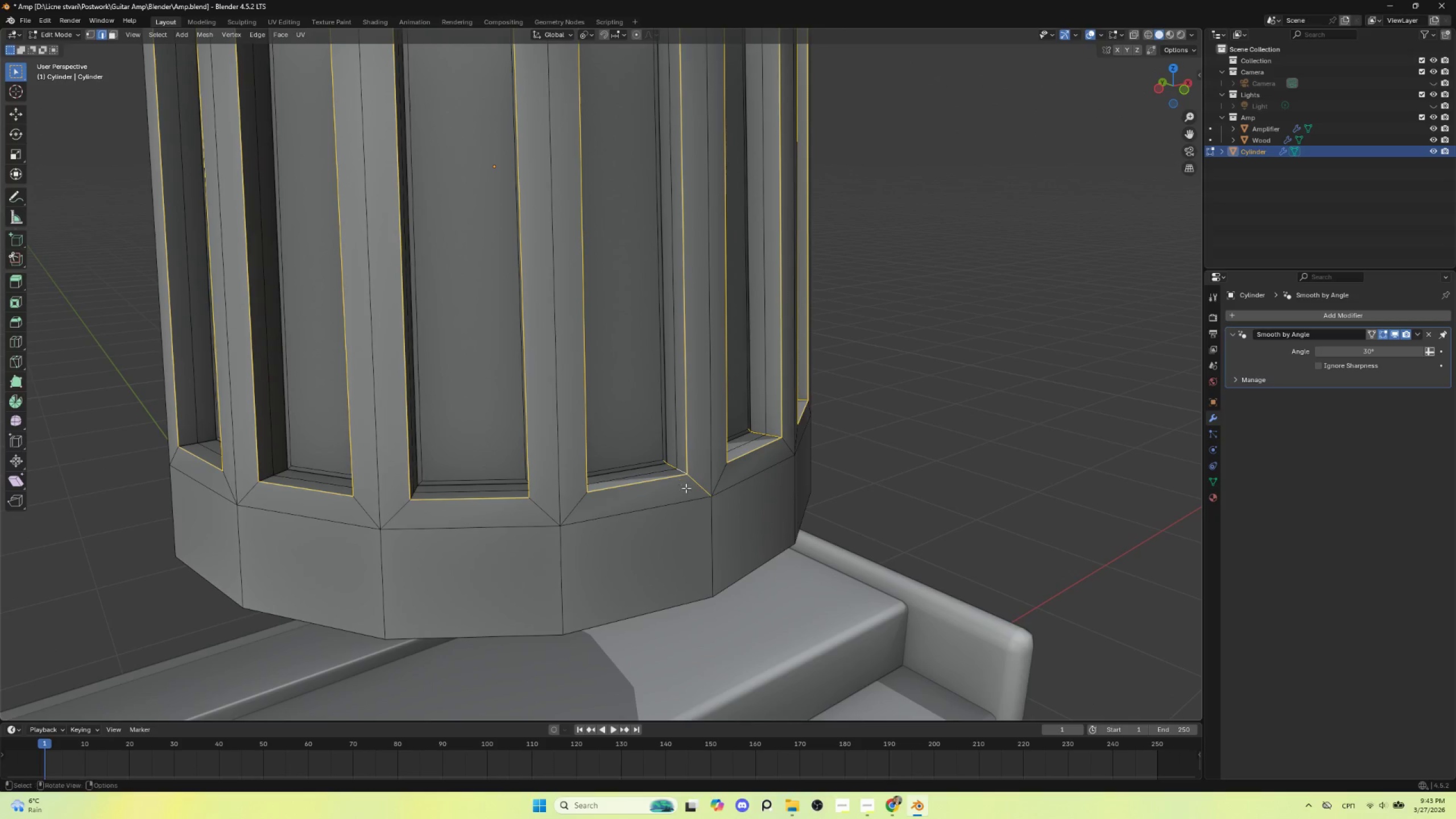 
hold_key(key=ShiftLeft, duration=0.45)
left_click([702, 483])
 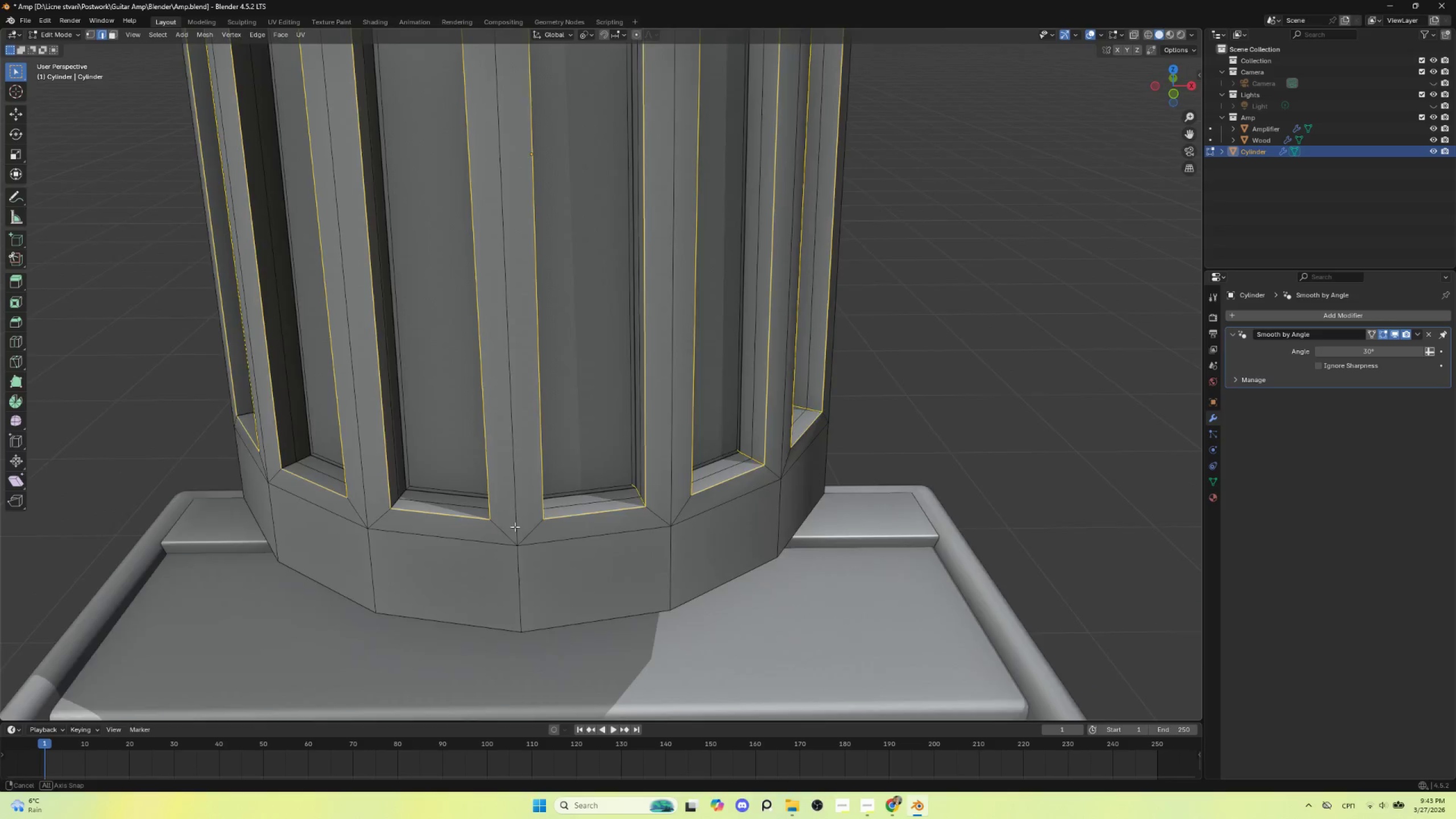 
hold_key(key=ShiftLeft, duration=1.08)
hold_key(key=AltLeft, duration=1.03)
left_click([382, 480])
 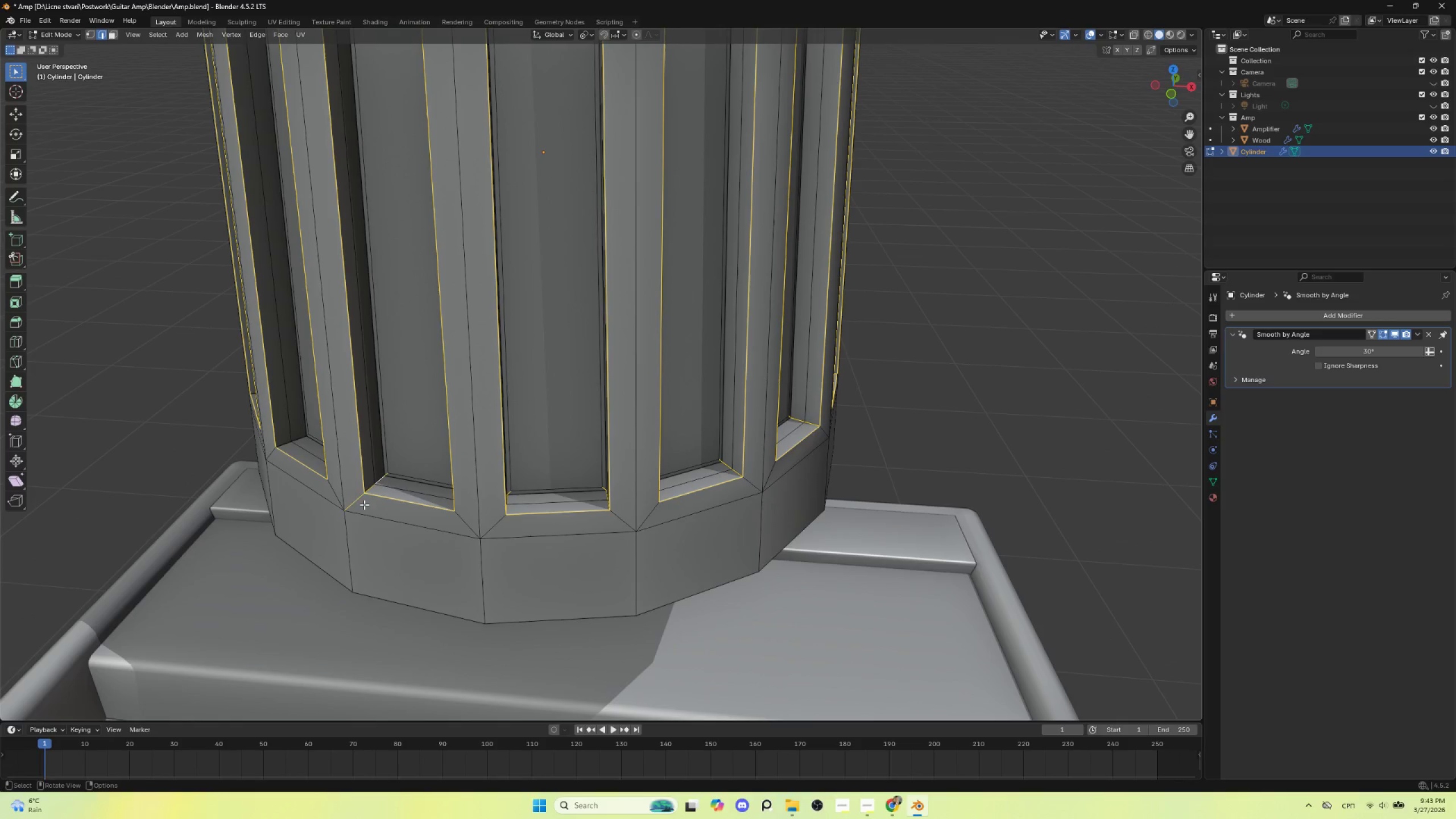 
hold_key(key=ShiftLeft, duration=0.42)
left_click([356, 499])
 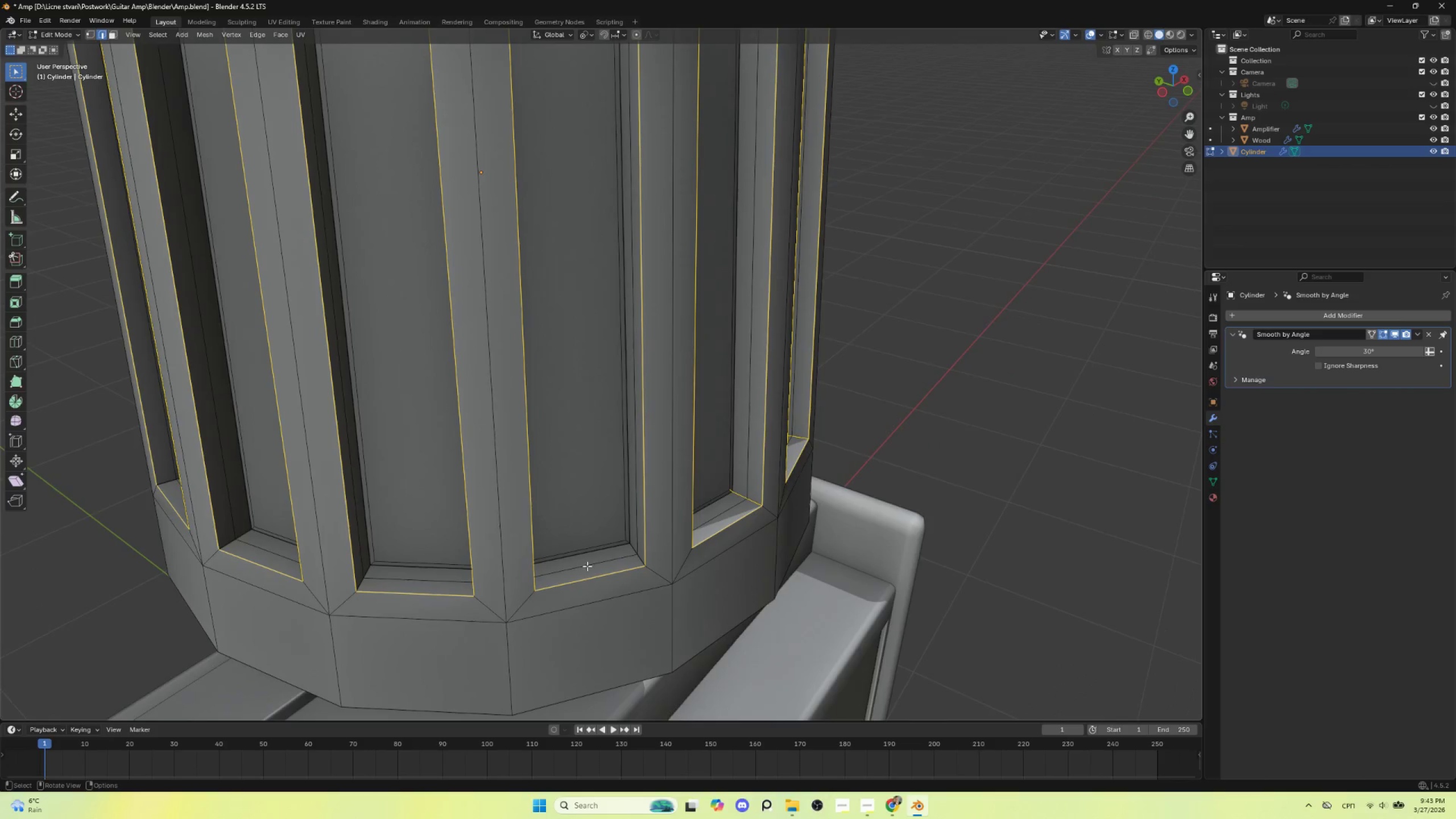 
hold_key(key=AltLeft, duration=0.58)
hold_key(key=ShiftLeft, duration=0.55)
left_click([638, 555])
 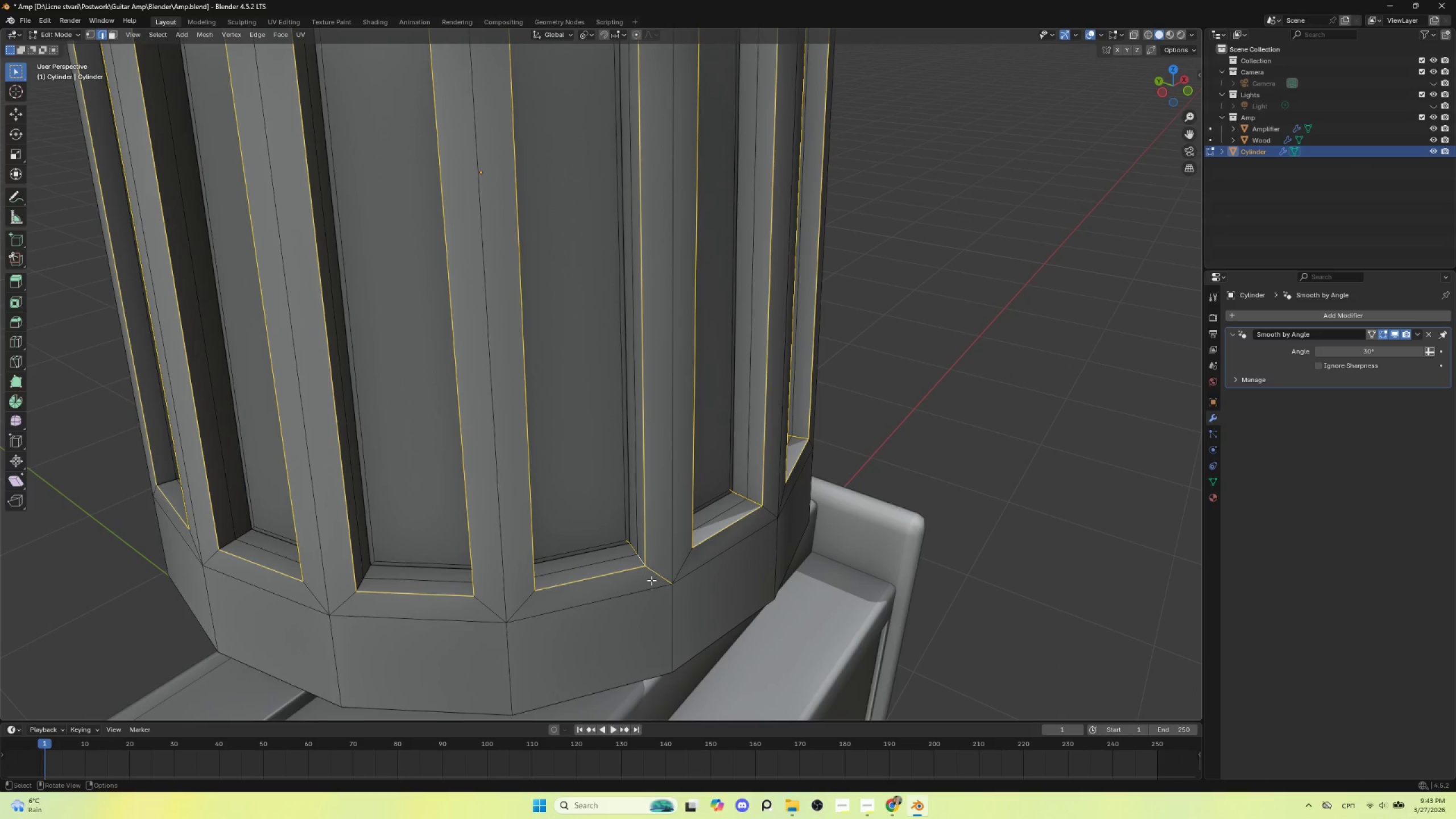 
hold_key(key=ShiftLeft, duration=0.56)
left_click([654, 580])
 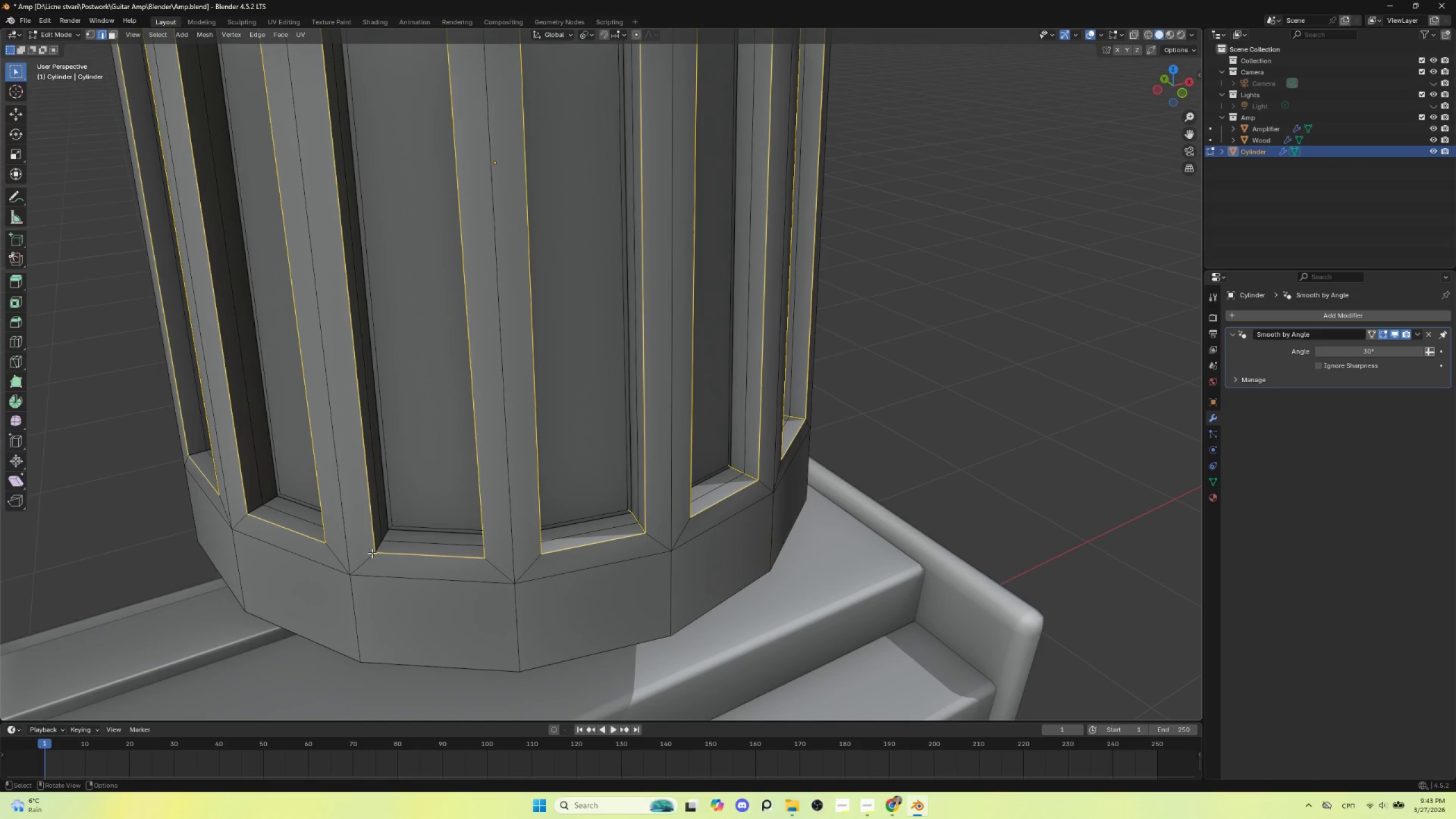 
hold_key(key=AltLeft, duration=1.02)
hold_key(key=ShiftLeft, duration=1.01)
left_click([380, 543])
 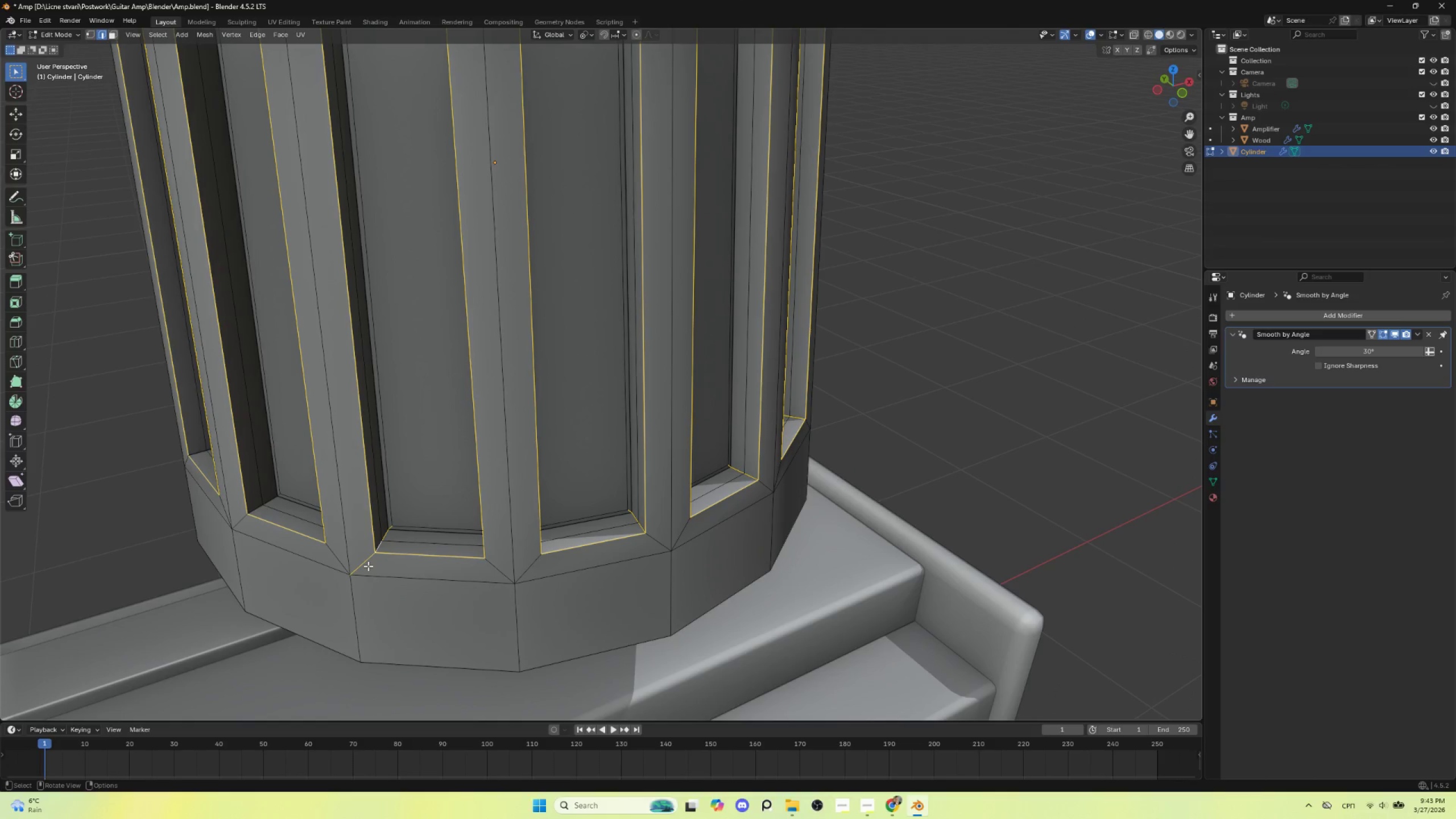 
hold_key(key=ShiftLeft, duration=0.5)
left_click([363, 562])
 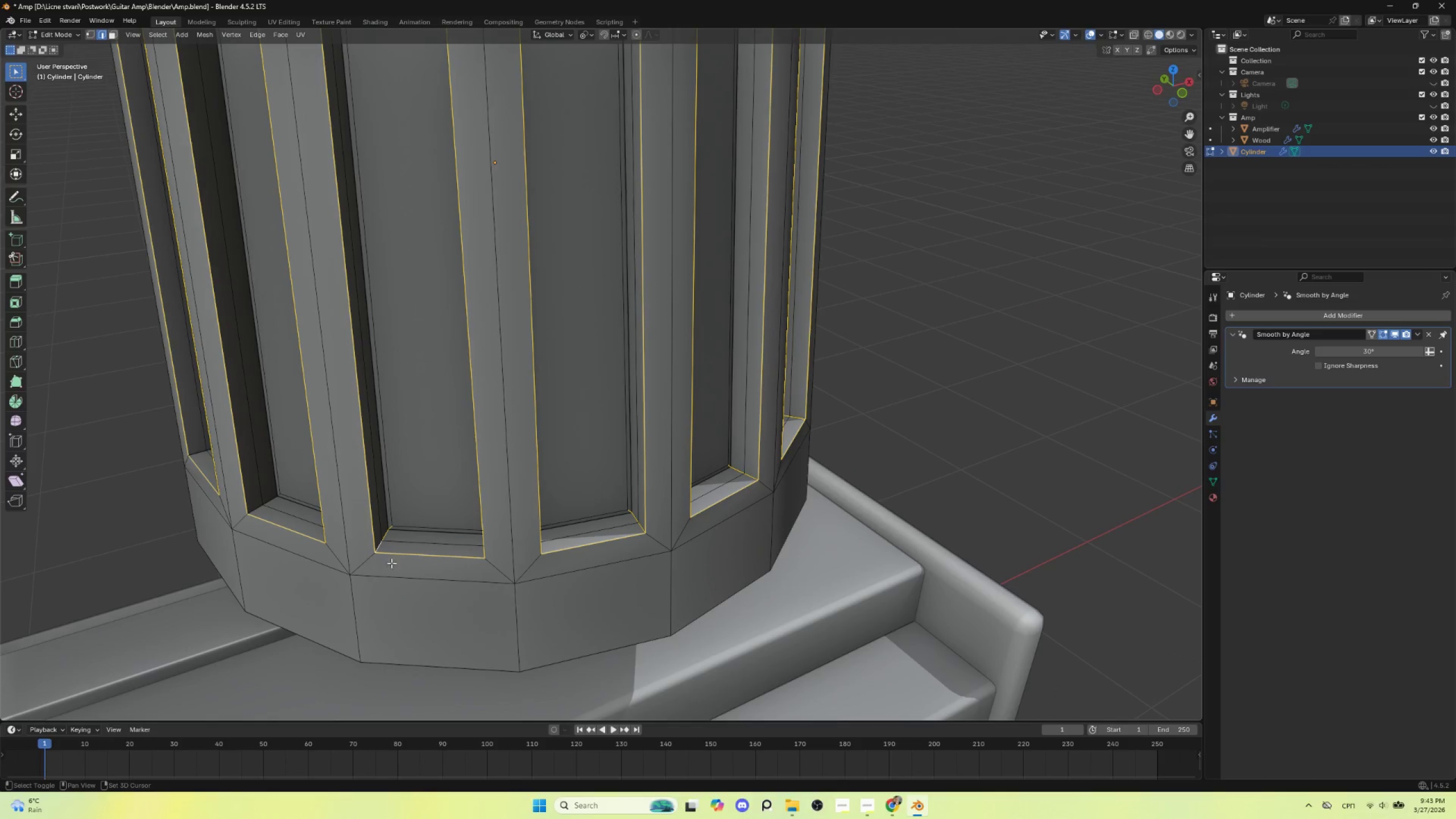 
hold_key(key=ShiftLeft, duration=14.0)
scroll: coordinate [454, 564], scroll_direction: down, amount: 3.0
 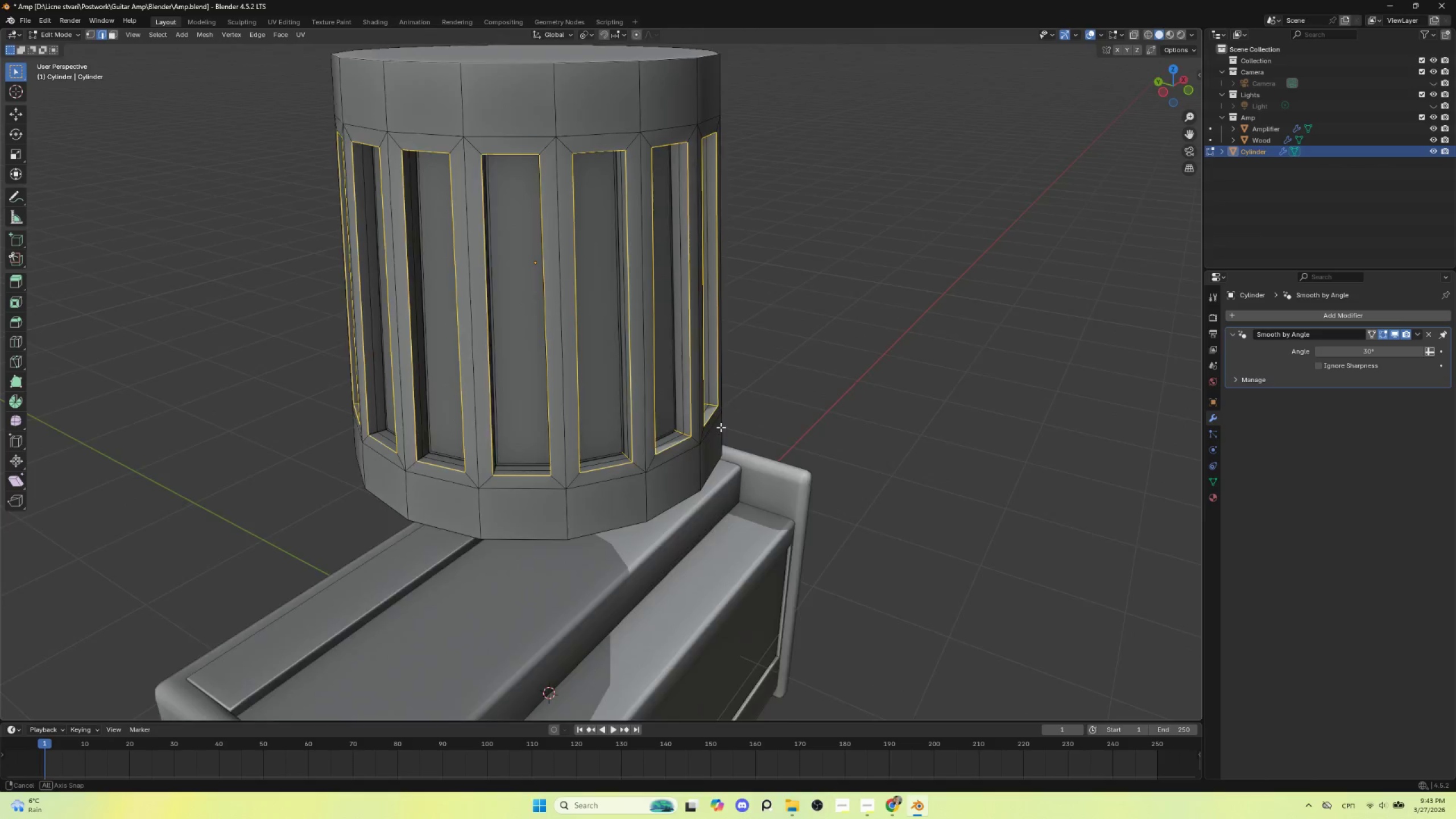 
hold_key(key=AltLeft, duration=1.5)
 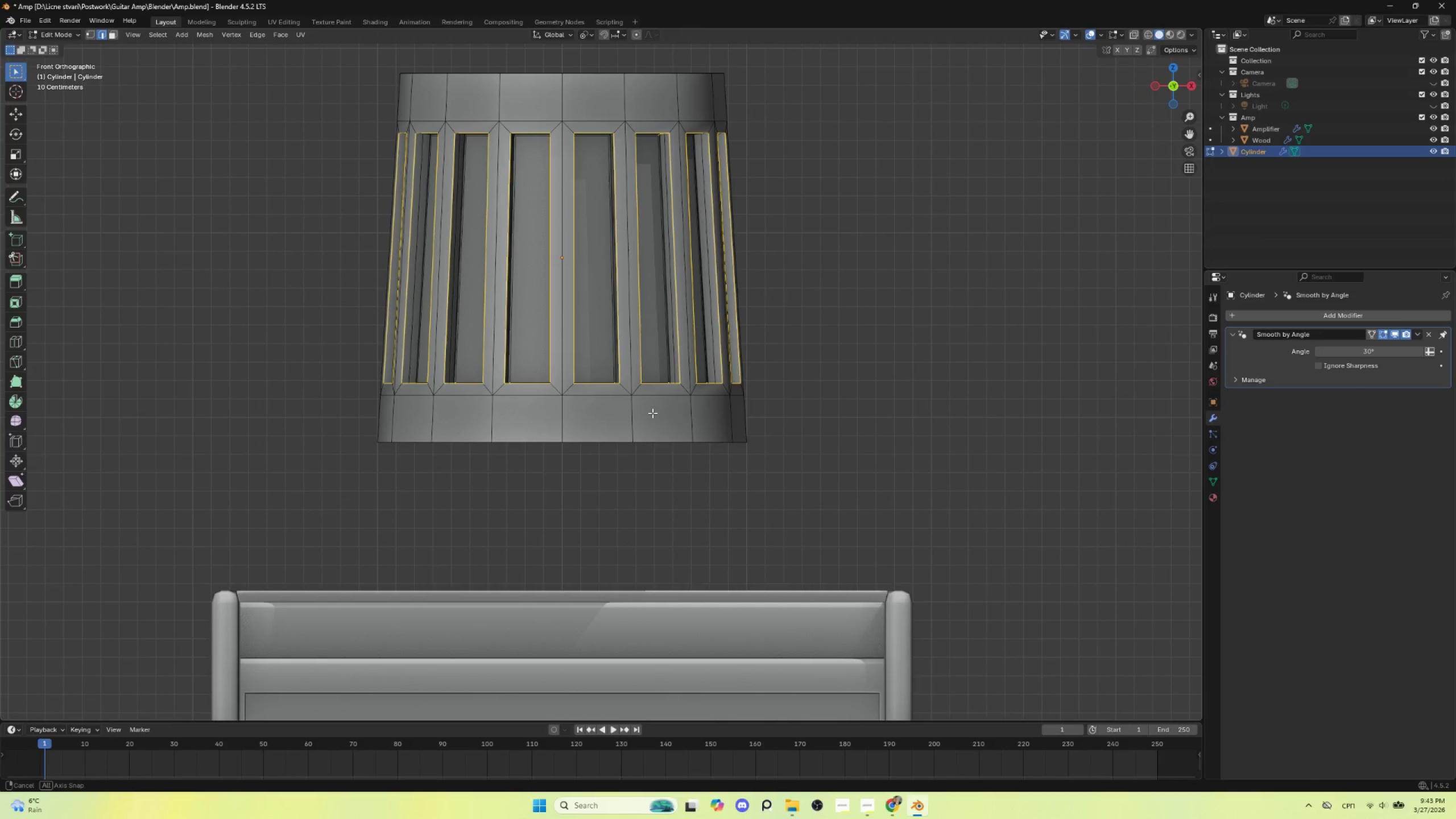 
hold_key(key=AltLeft, duration=0.7)
 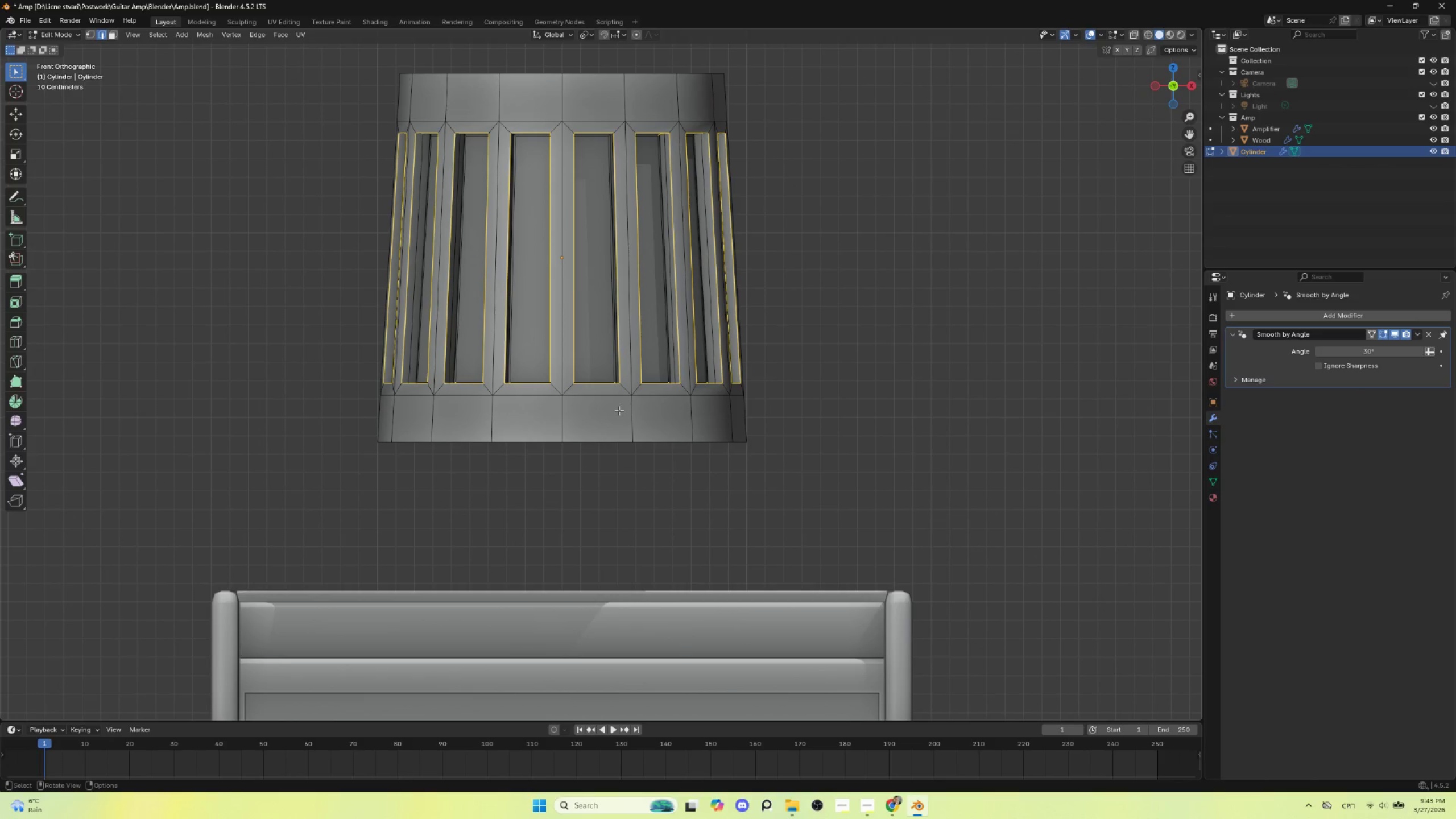 
hold_key(key=AltLeft, duration=1.72)
 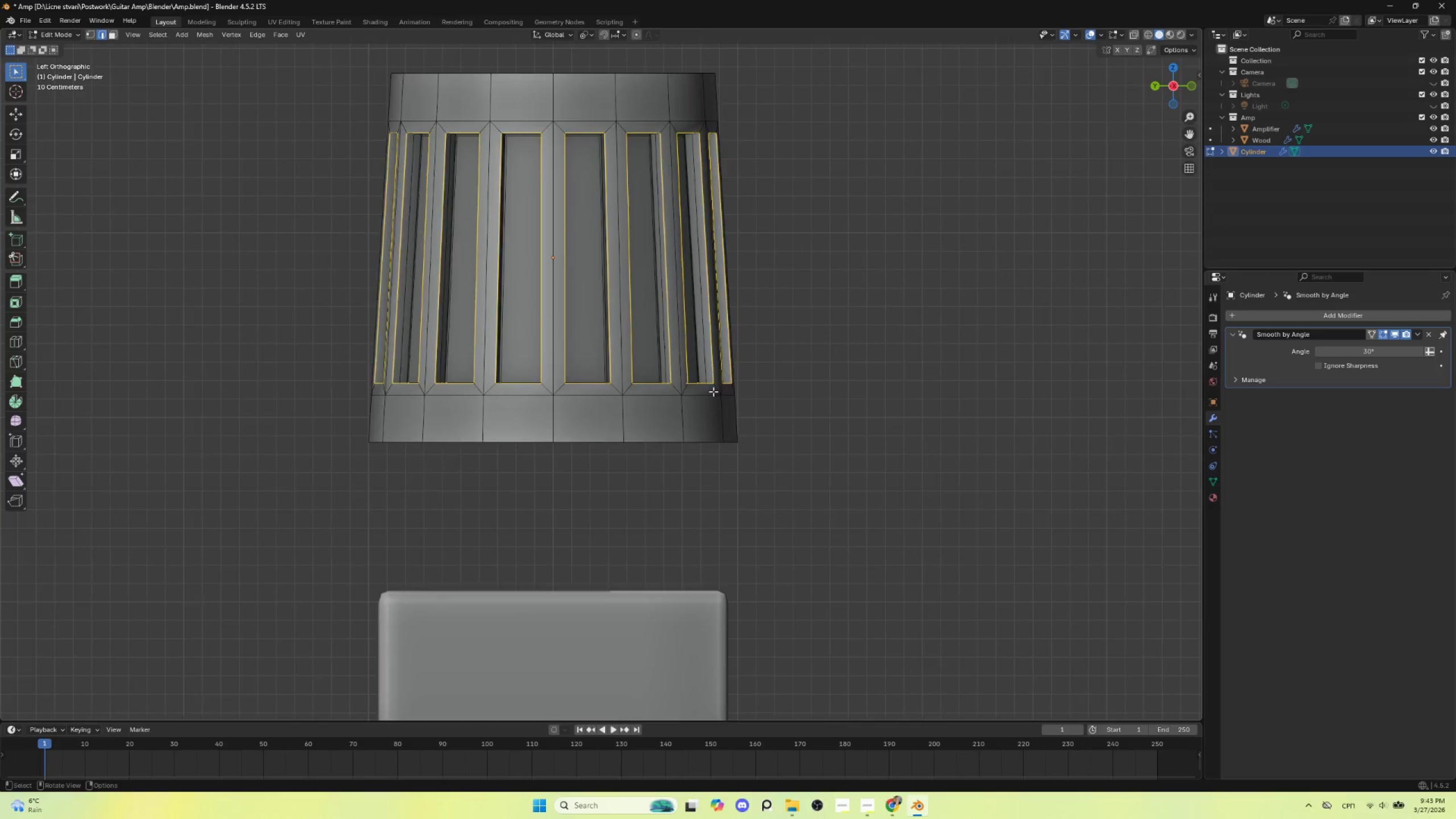 
key(Alt+AltLeft)
 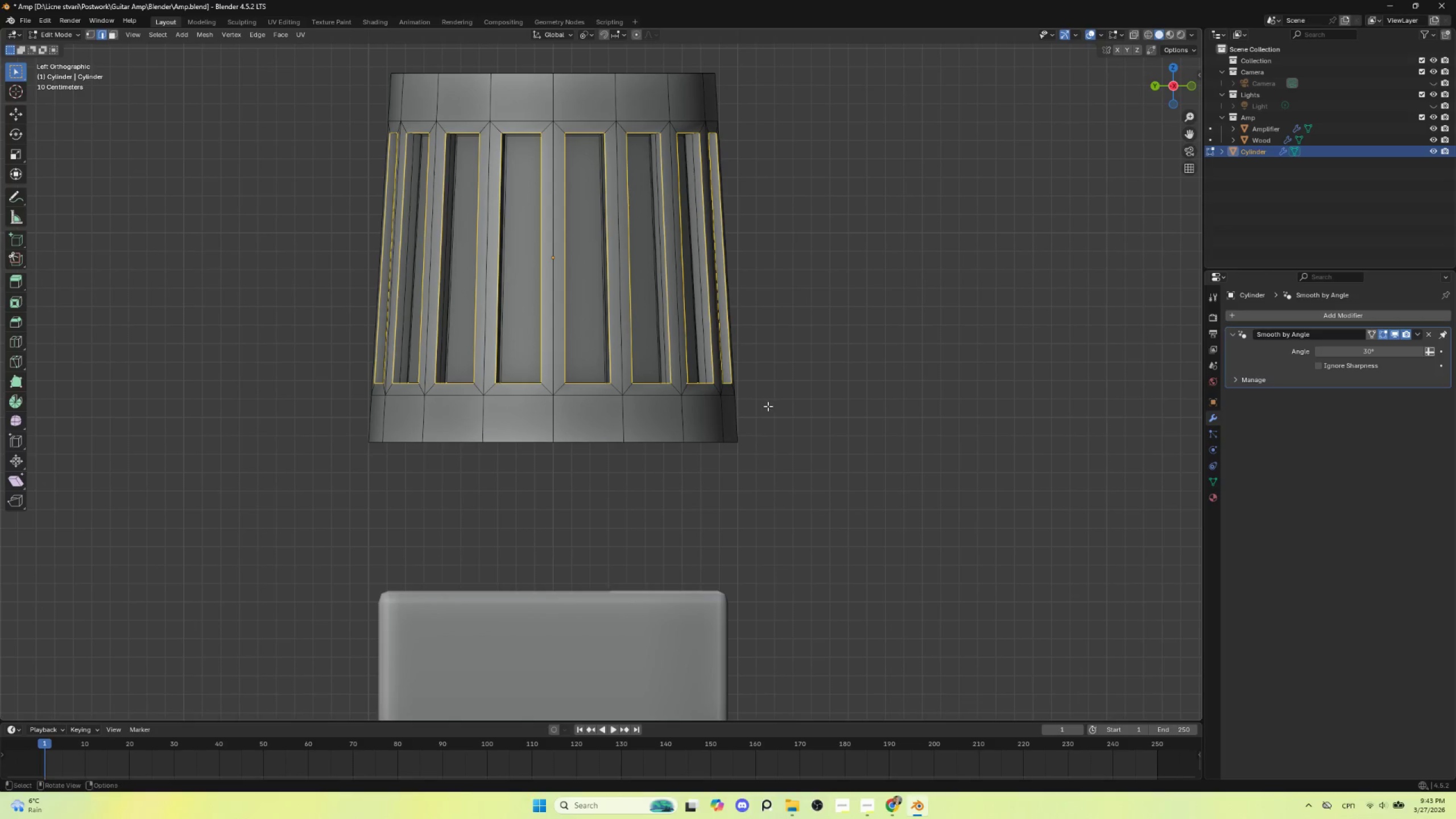 
key(Alt+AltLeft)
 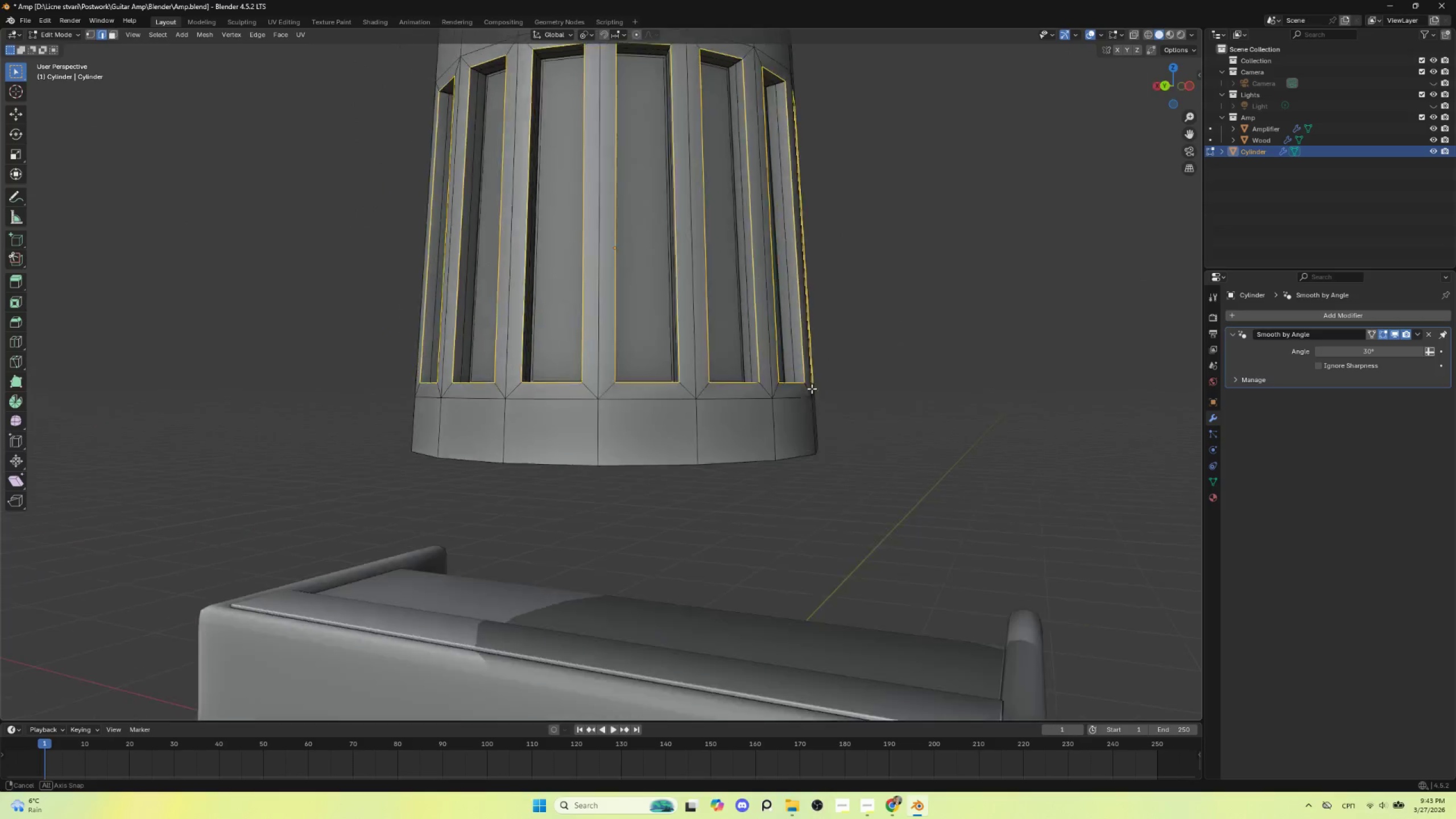 
hold_key(key=AltLeft, duration=0.64)
 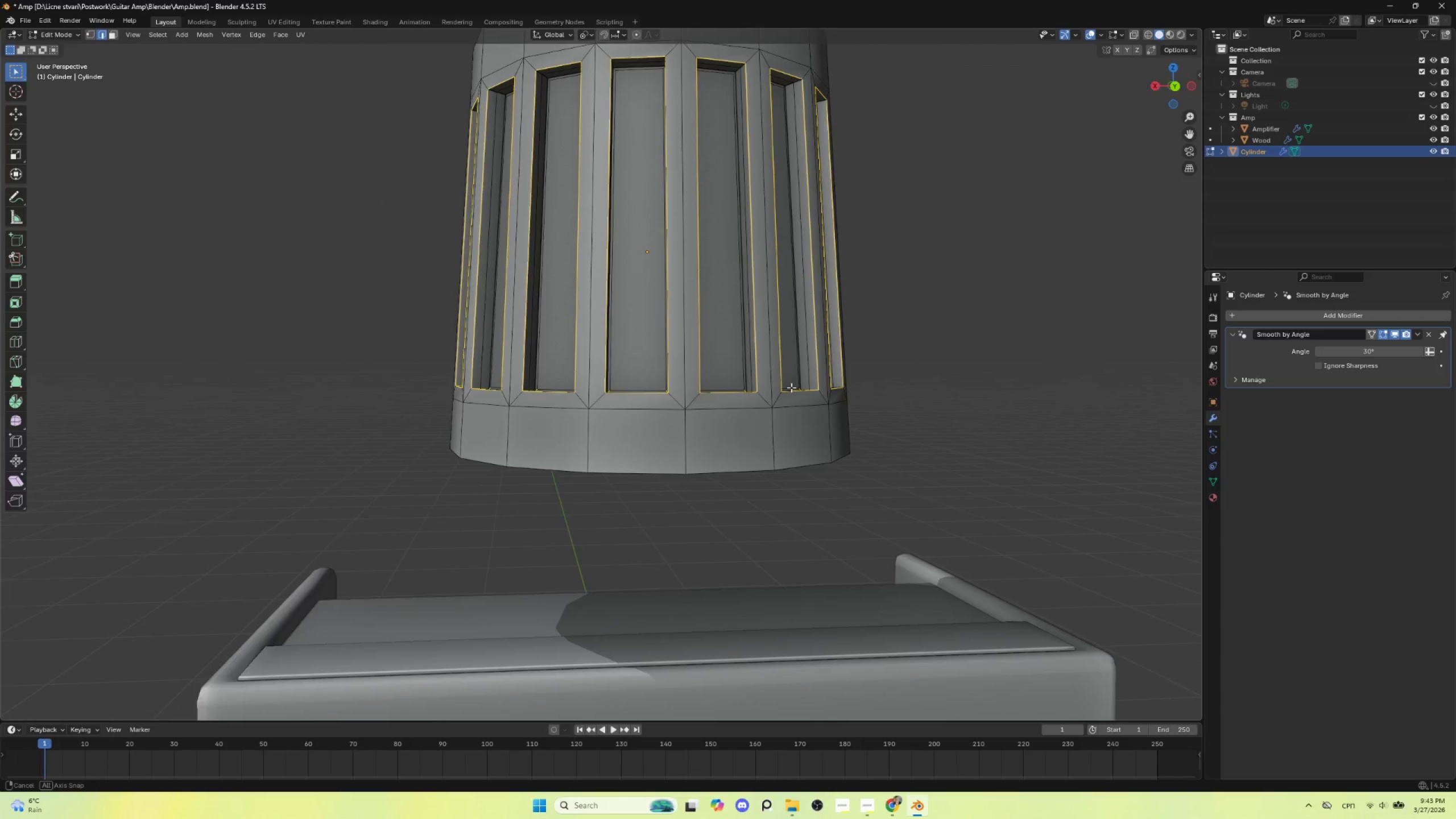 
hold_key(key=AltLeft, duration=0.52)
 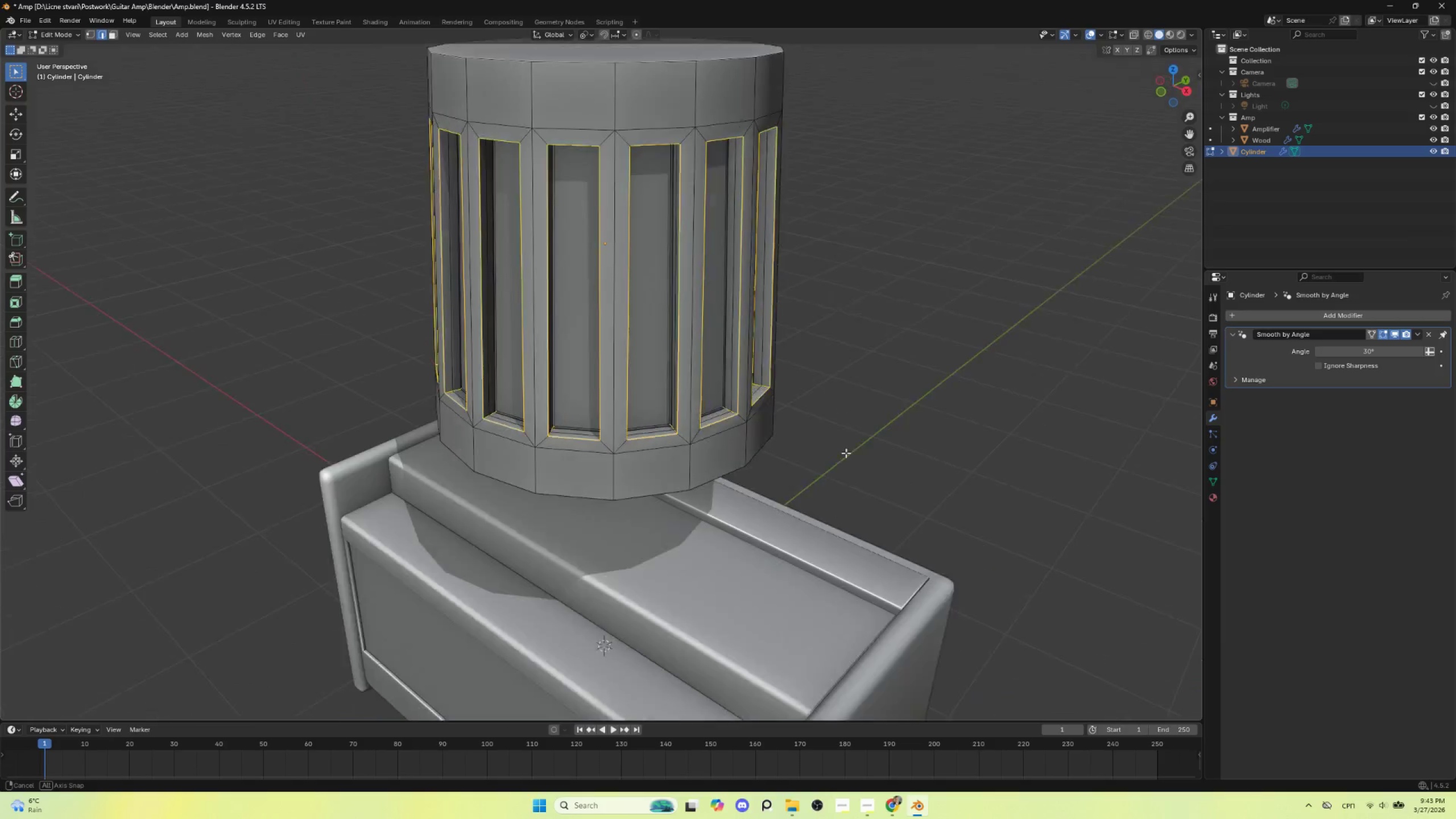 
hold_key(key=AltLeft, duration=5.39)
scroll: coordinate [654, 577], scroll_direction: up, amount: 1.0
 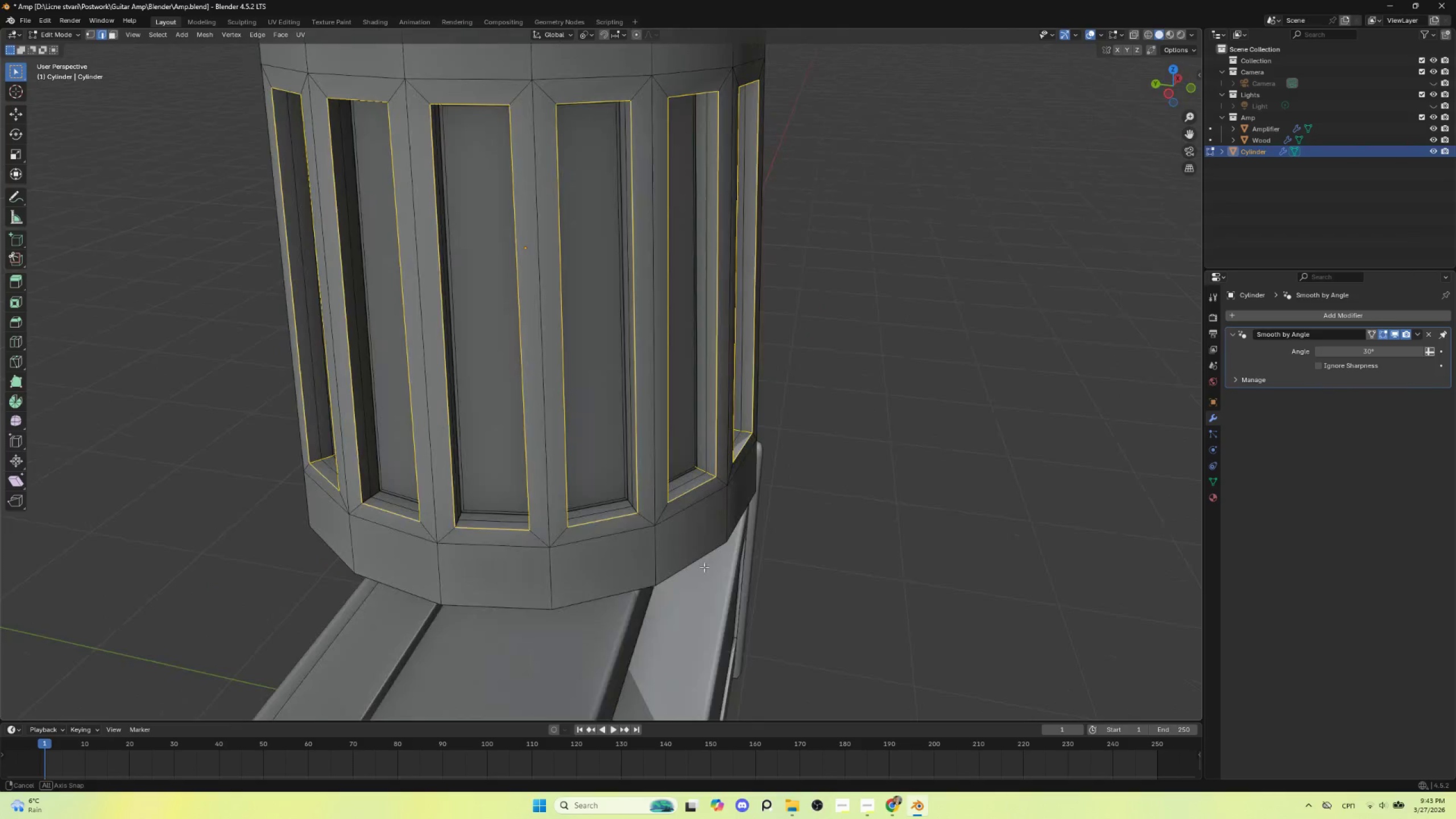 
hold_key(key=AltLeft, duration=1.28)
hold_key(key=ShiftLeft, duration=1.3)
left_click([633, 507])
 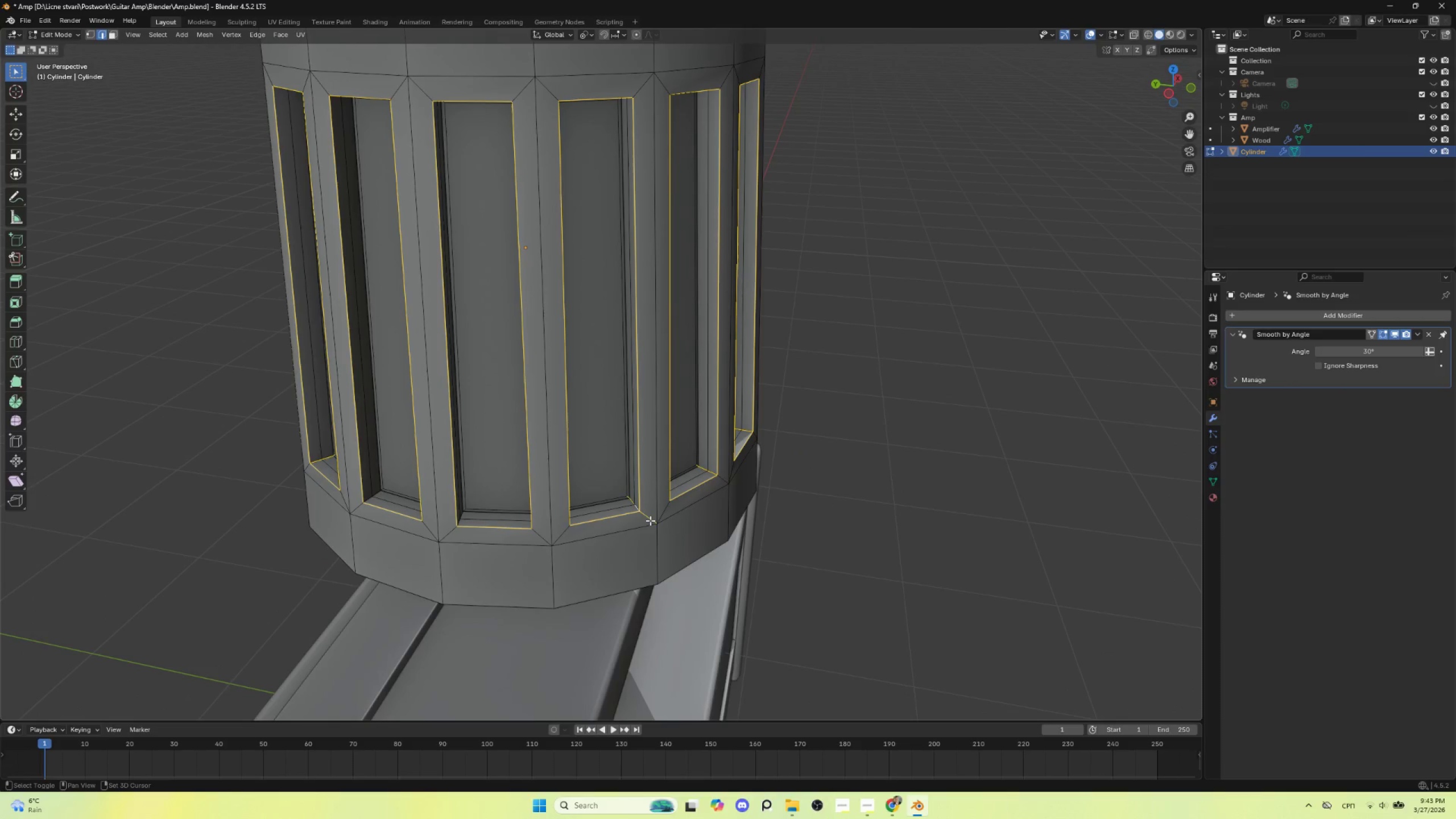 
hold_key(key=ShiftLeft, duration=0.48)
left_click([650, 519])
 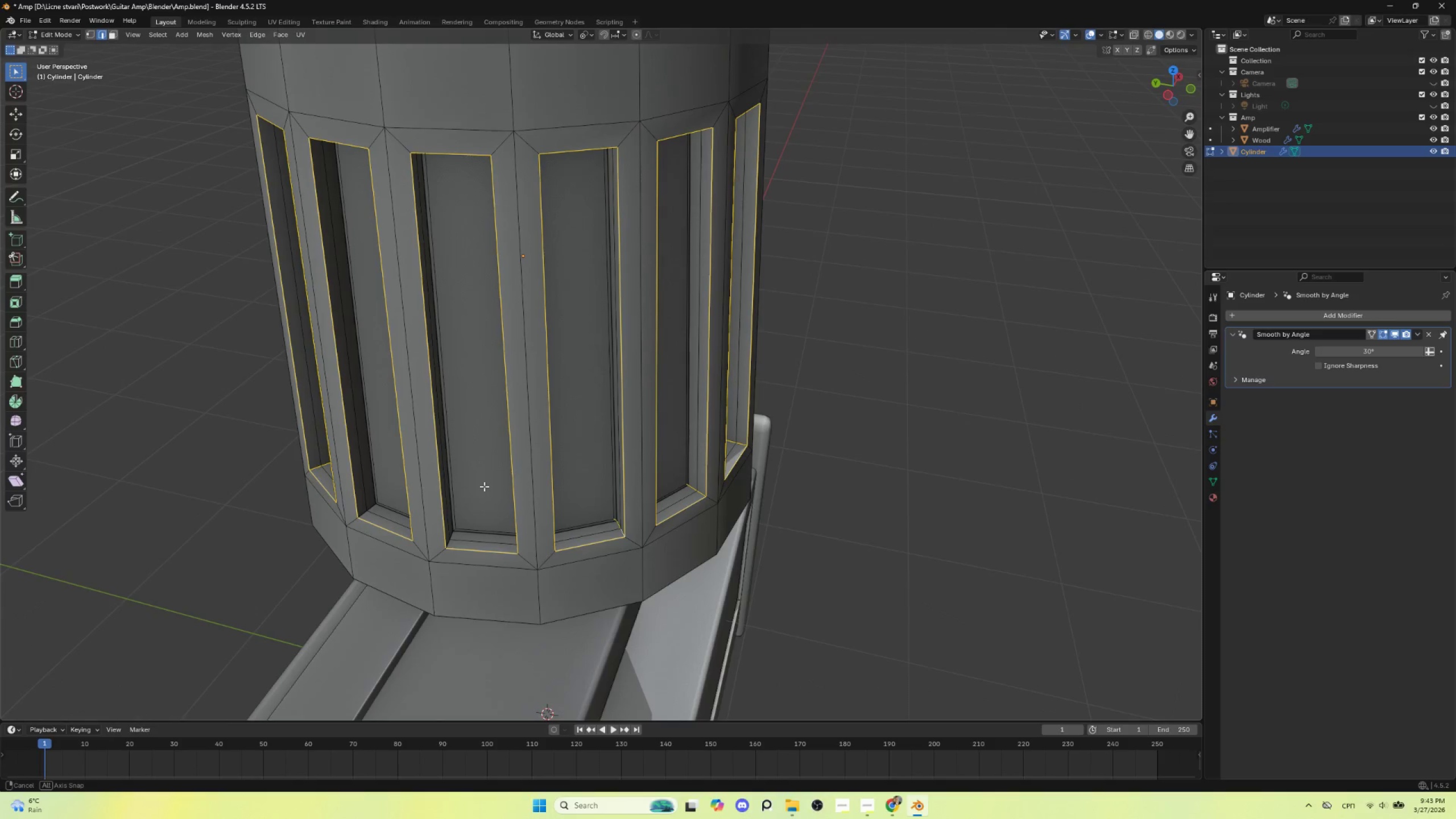 
hold_key(key=ShiftLeft, duration=0.88)
hold_key(key=AltLeft, duration=0.81)
left_click([415, 495])
 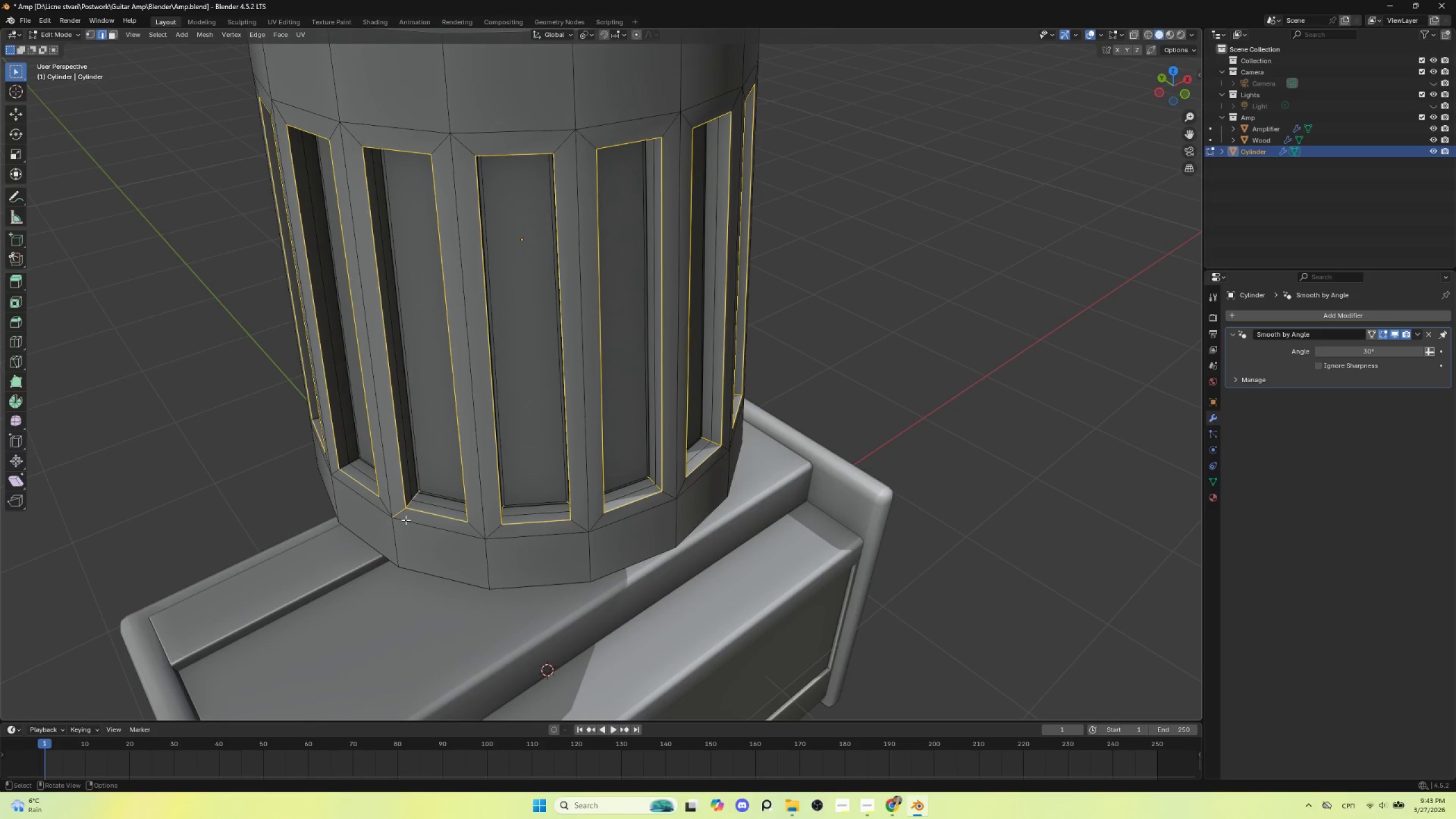 
hold_key(key=ShiftLeft, duration=0.45)
left_click([402, 513])
 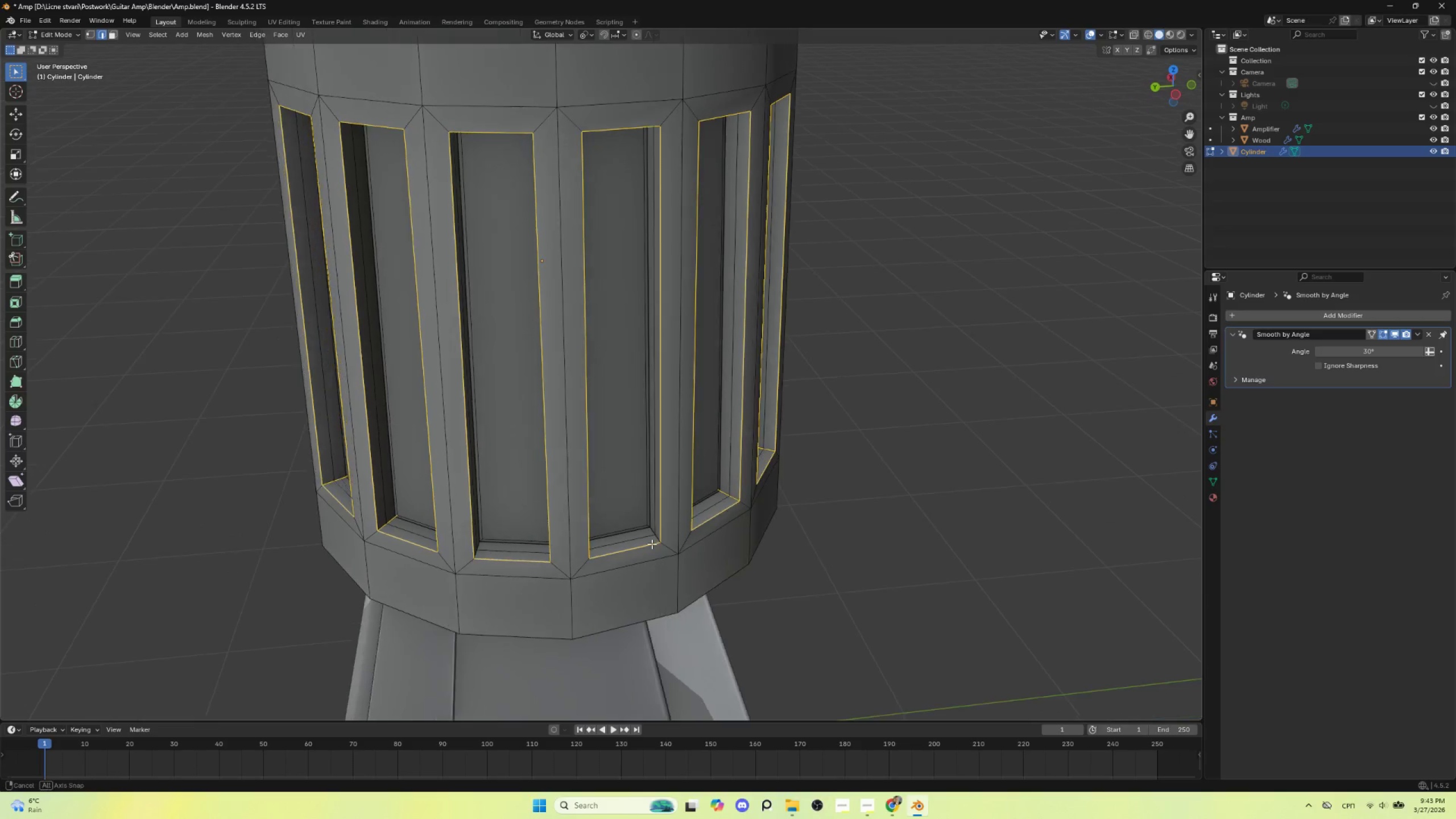 
hold_key(key=AltLeft, duration=1.67)
hold_key(key=ShiftLeft, duration=1.5)
left_click([694, 525])
 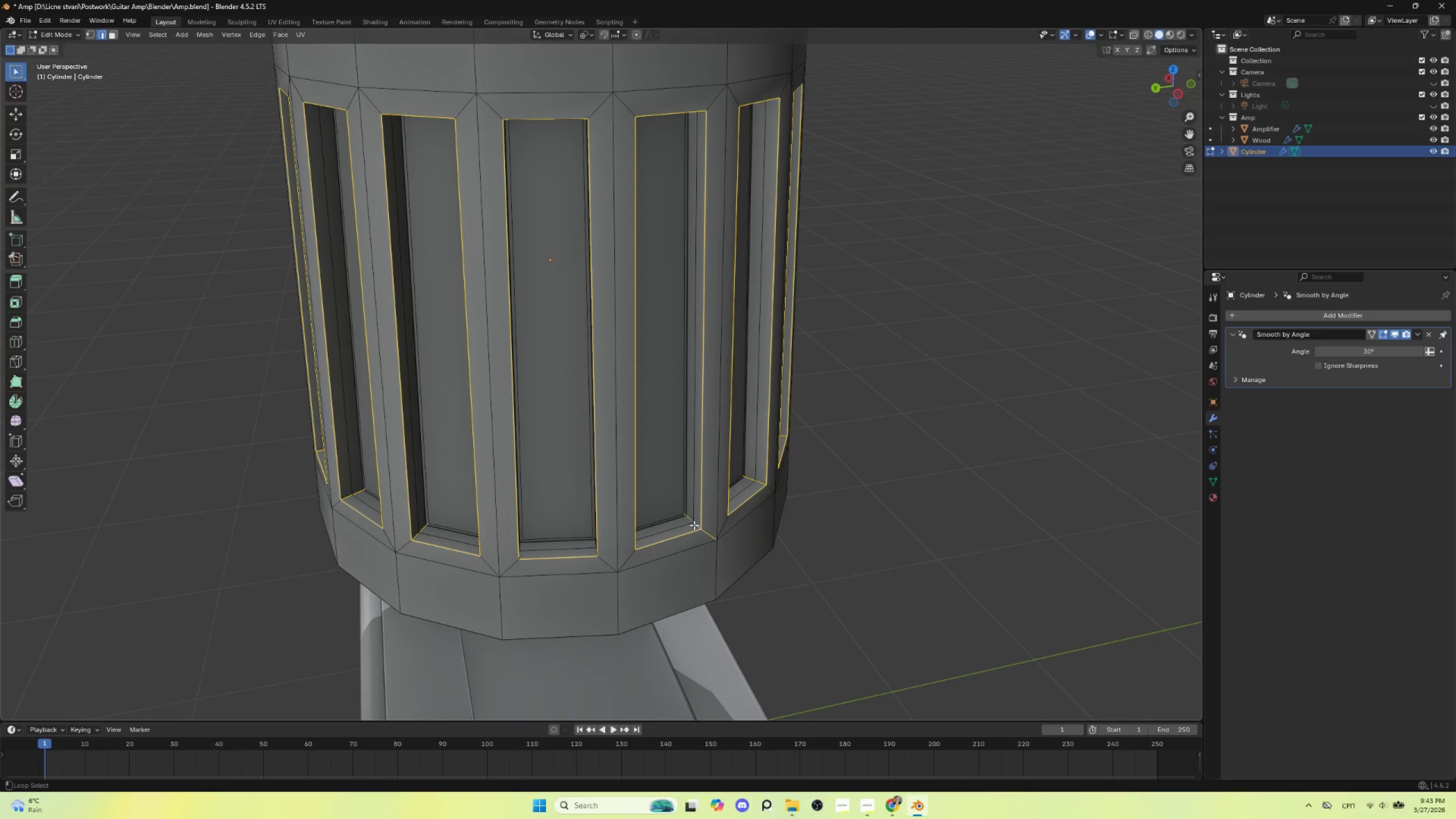 
key(Alt+Shift+ShiftLeft)
 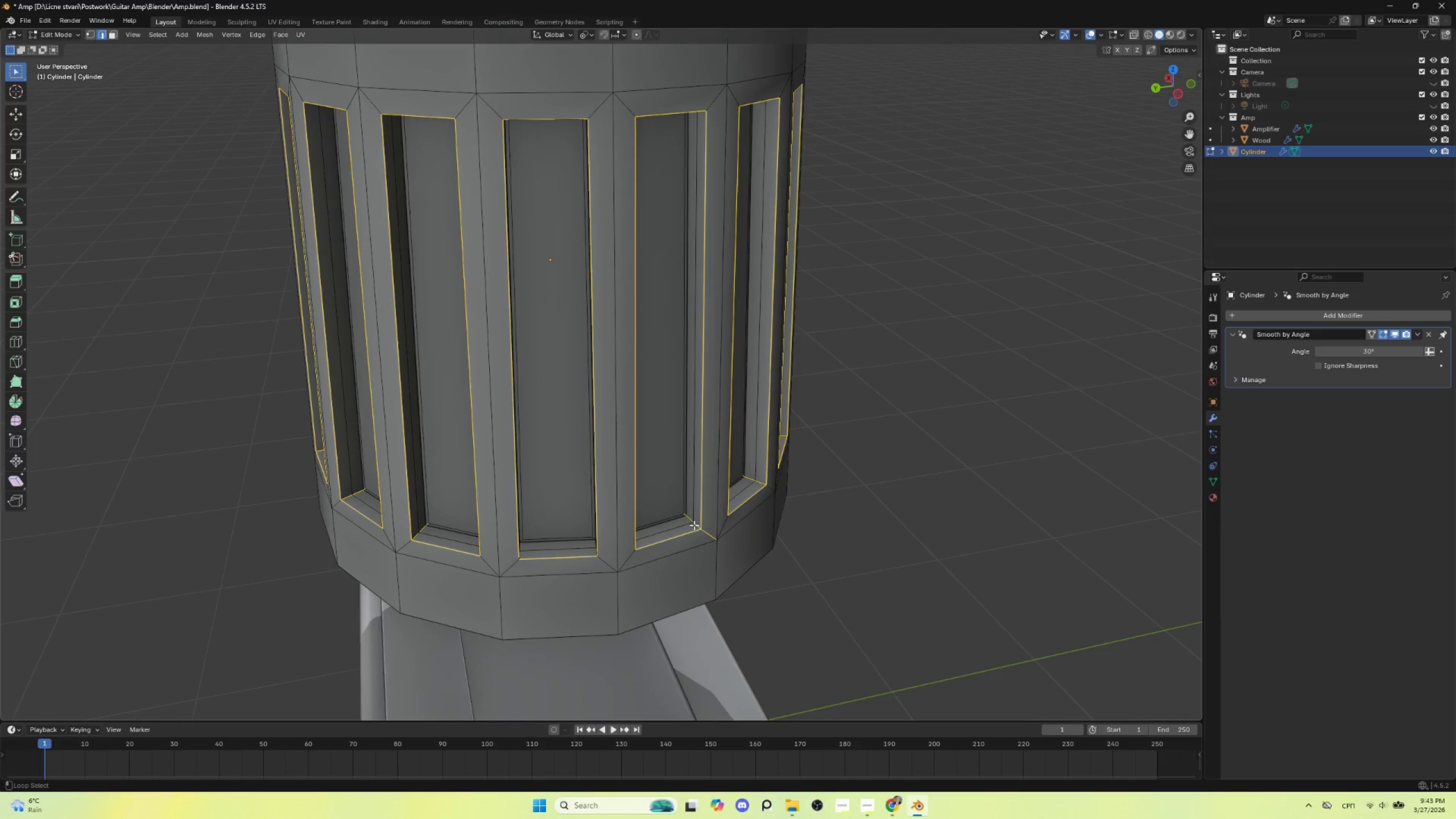 
key(Alt+Shift+ShiftLeft)
 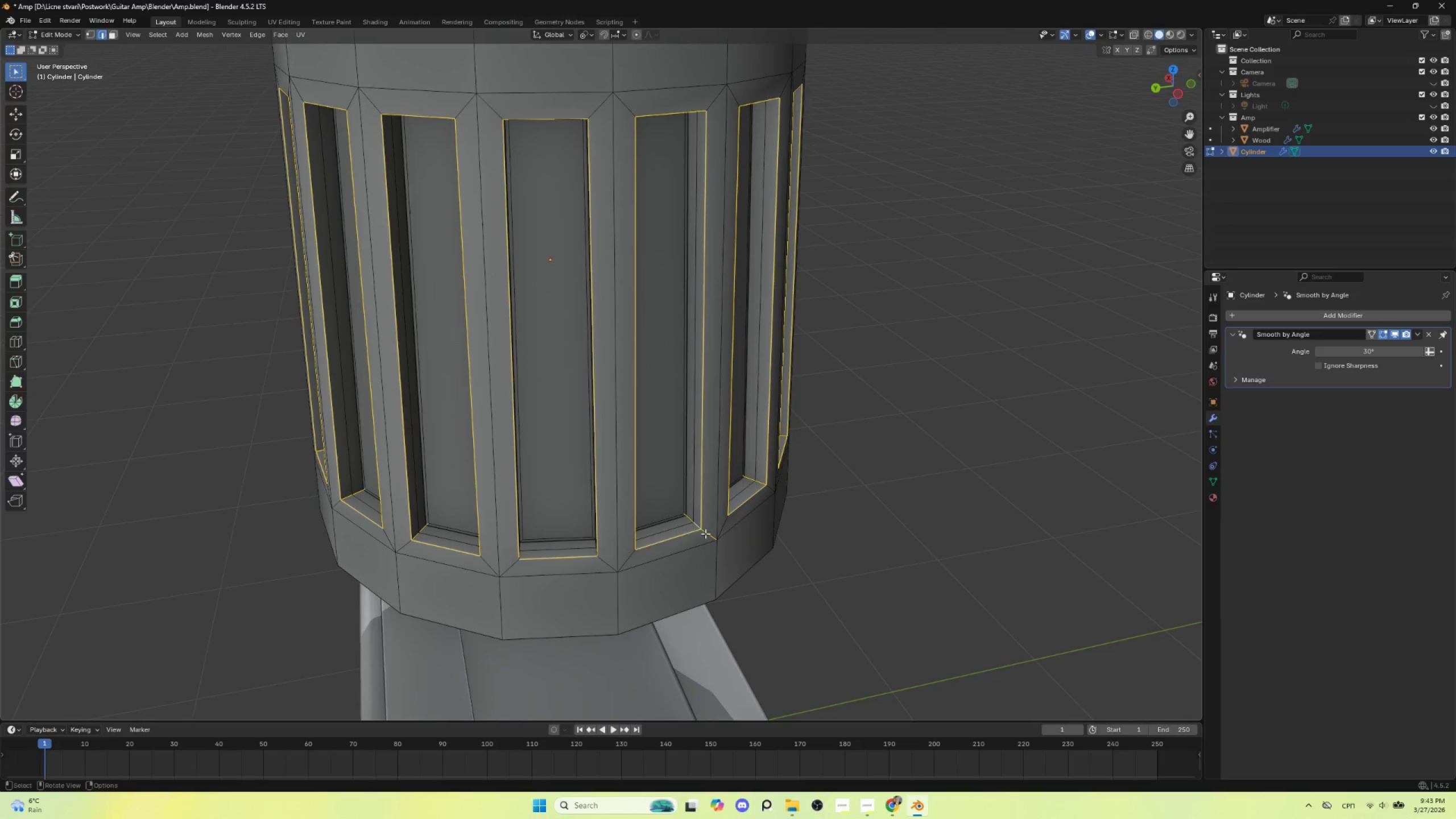 
key(Alt+Shift+ShiftLeft)
 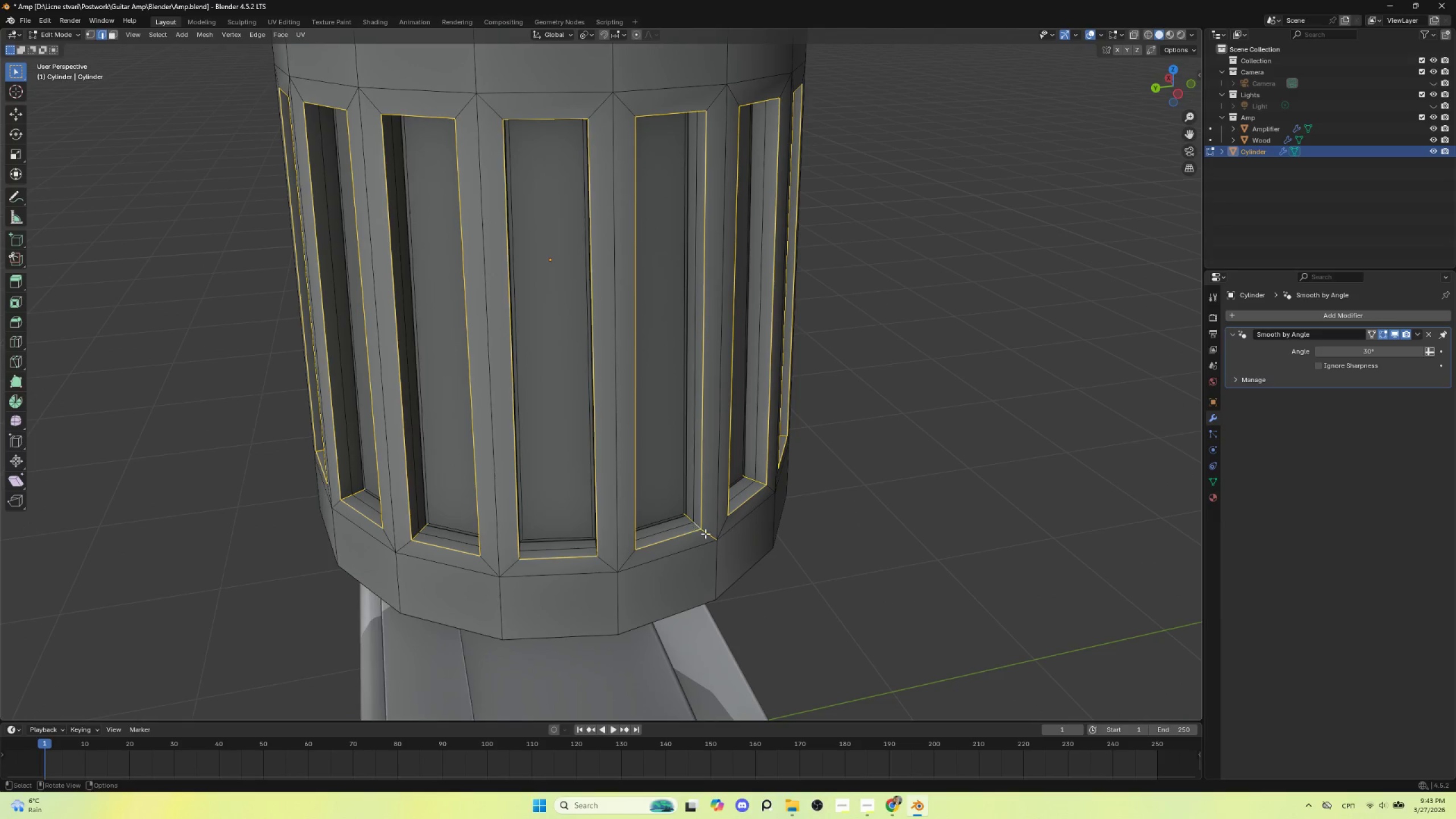 
key(Alt+Shift+ShiftLeft)
 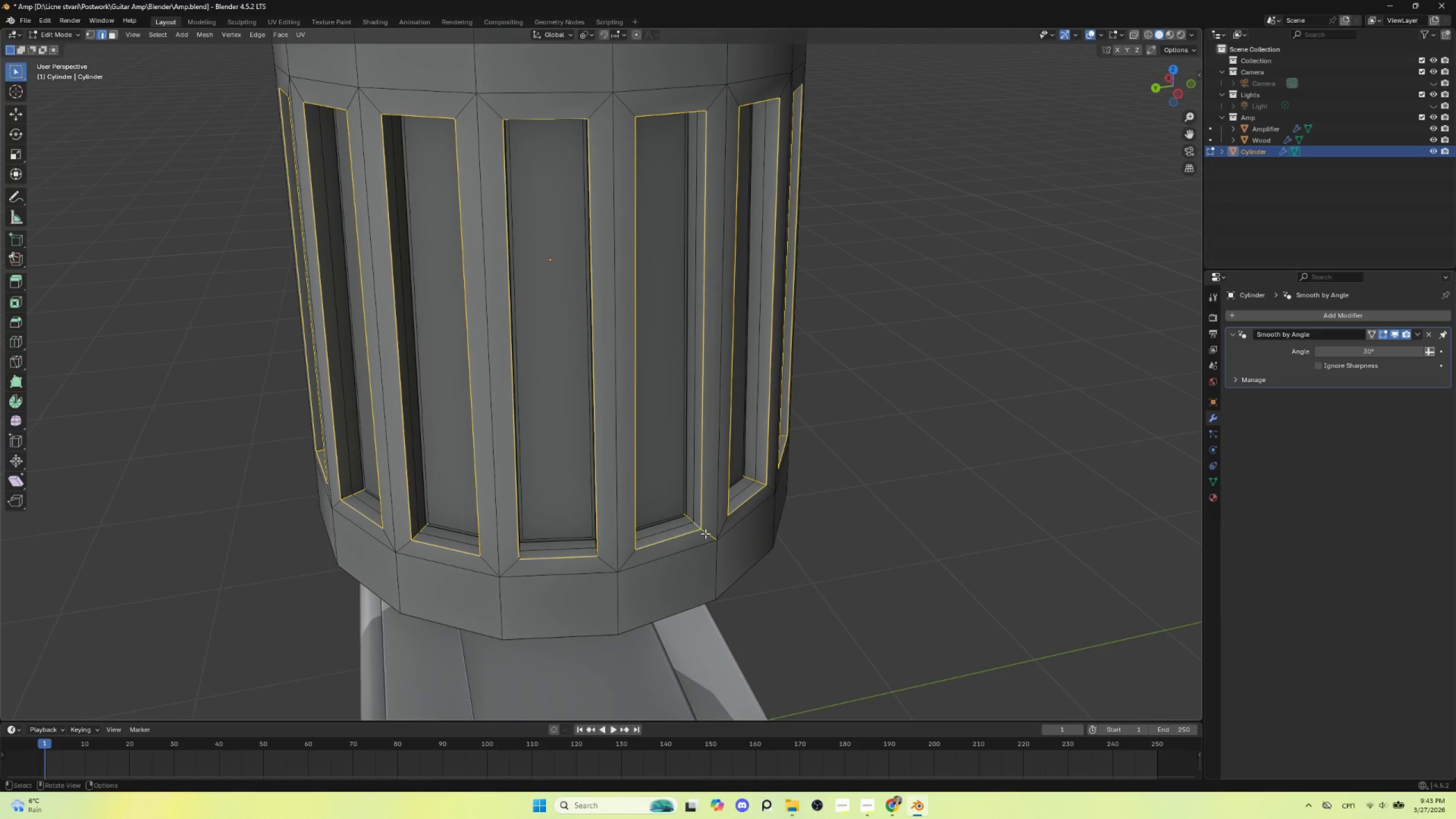 
key(Alt+Shift+ShiftLeft)
 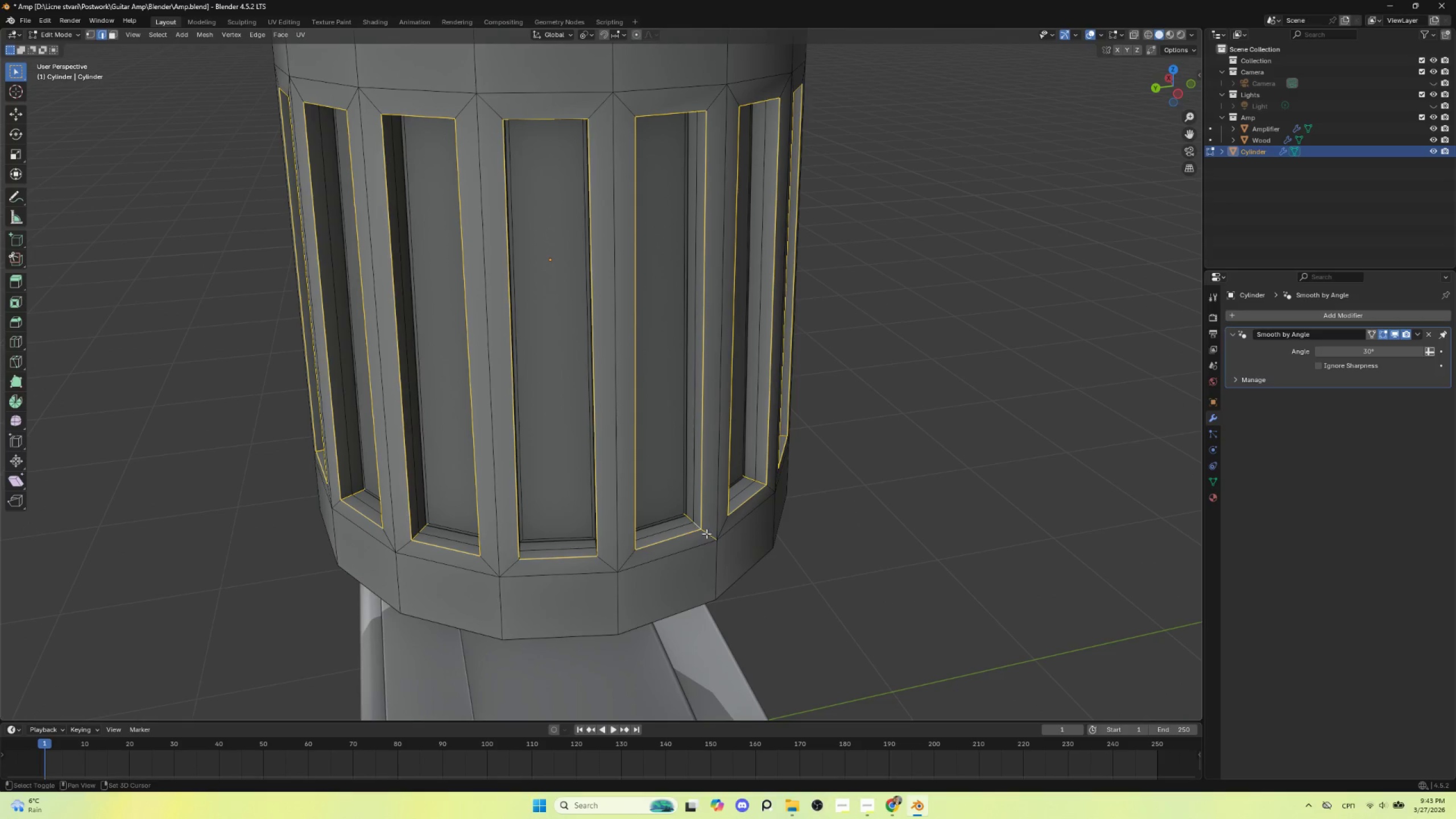 
hold_key(key=ShiftLeft, duration=0.45)
left_click([708, 533])
 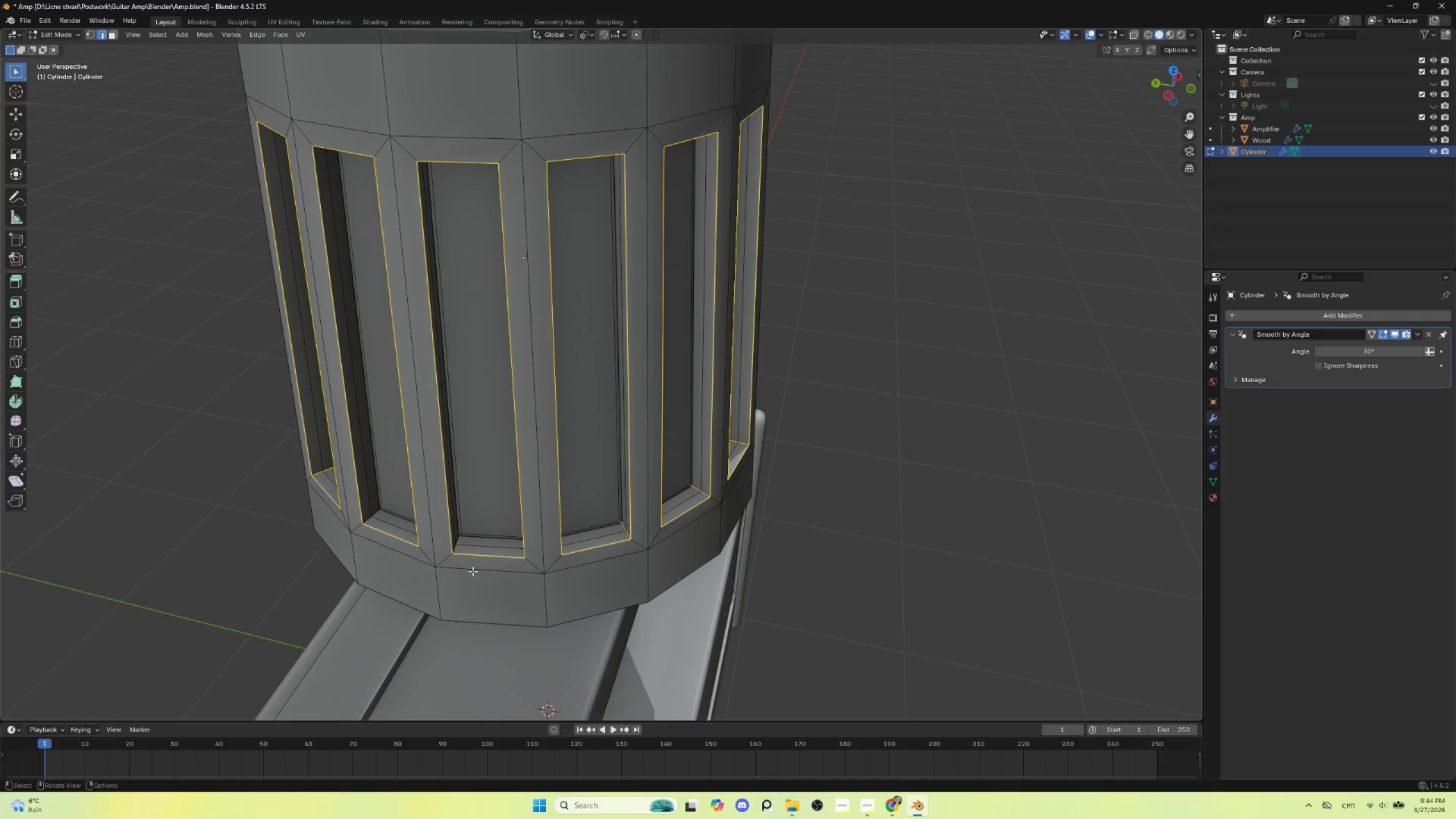 
hold_key(key=ShiftLeft, duration=0.94)
hold_key(key=AltLeft, duration=0.91)
left_click([454, 547])
 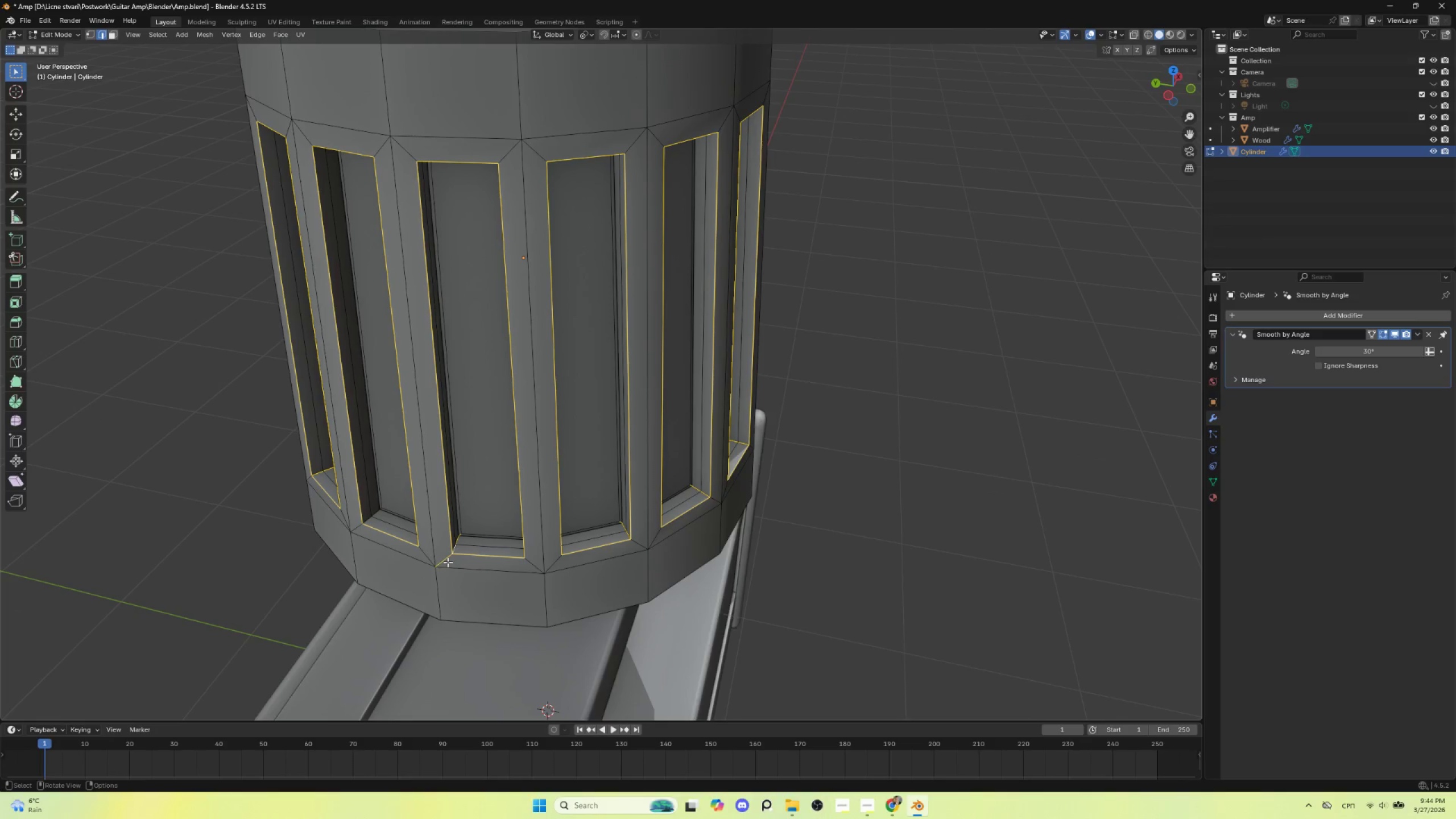 
hold_key(key=ShiftLeft, duration=0.47)
left_click([447, 561])
 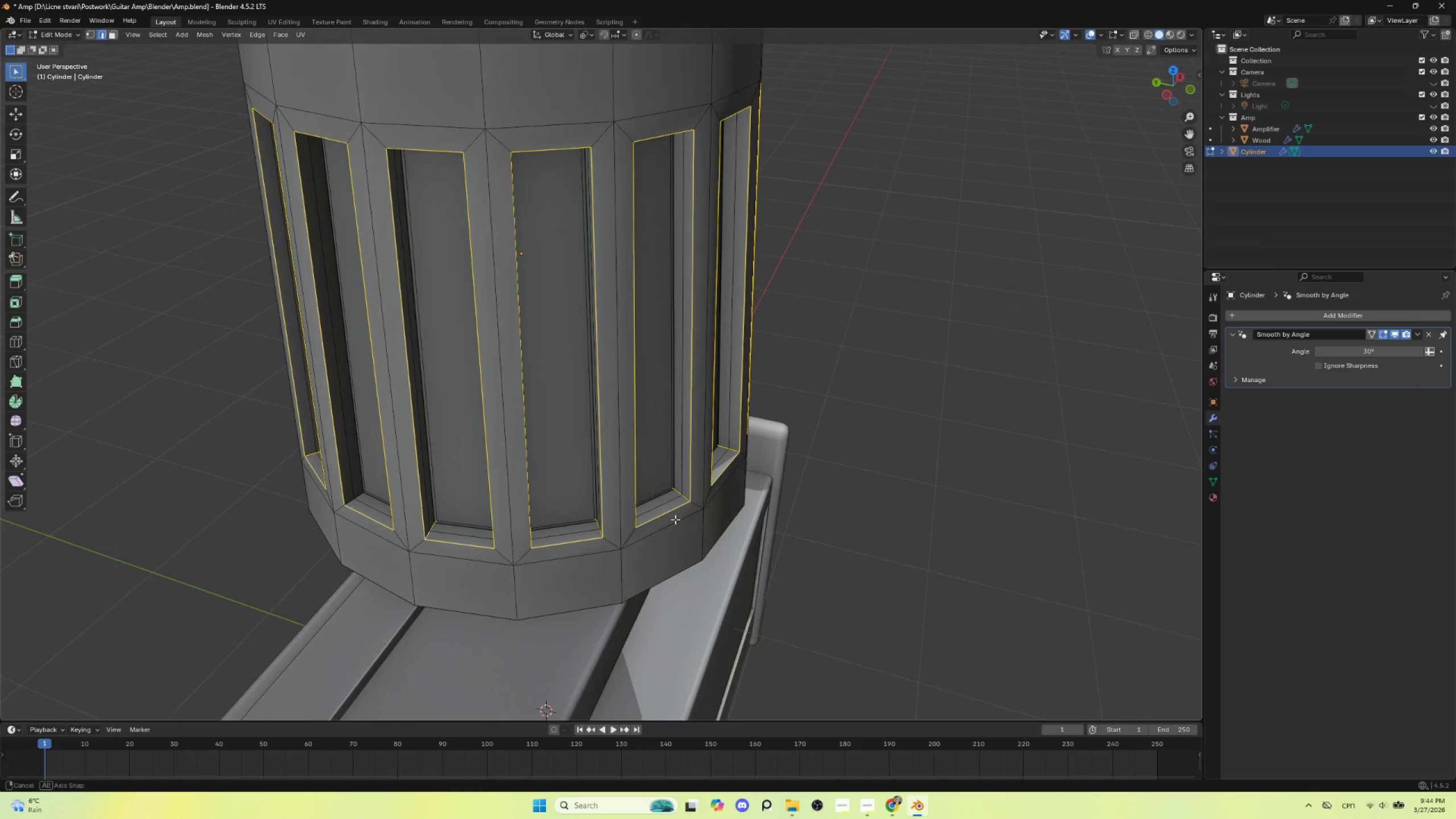 
wait(5.64)
 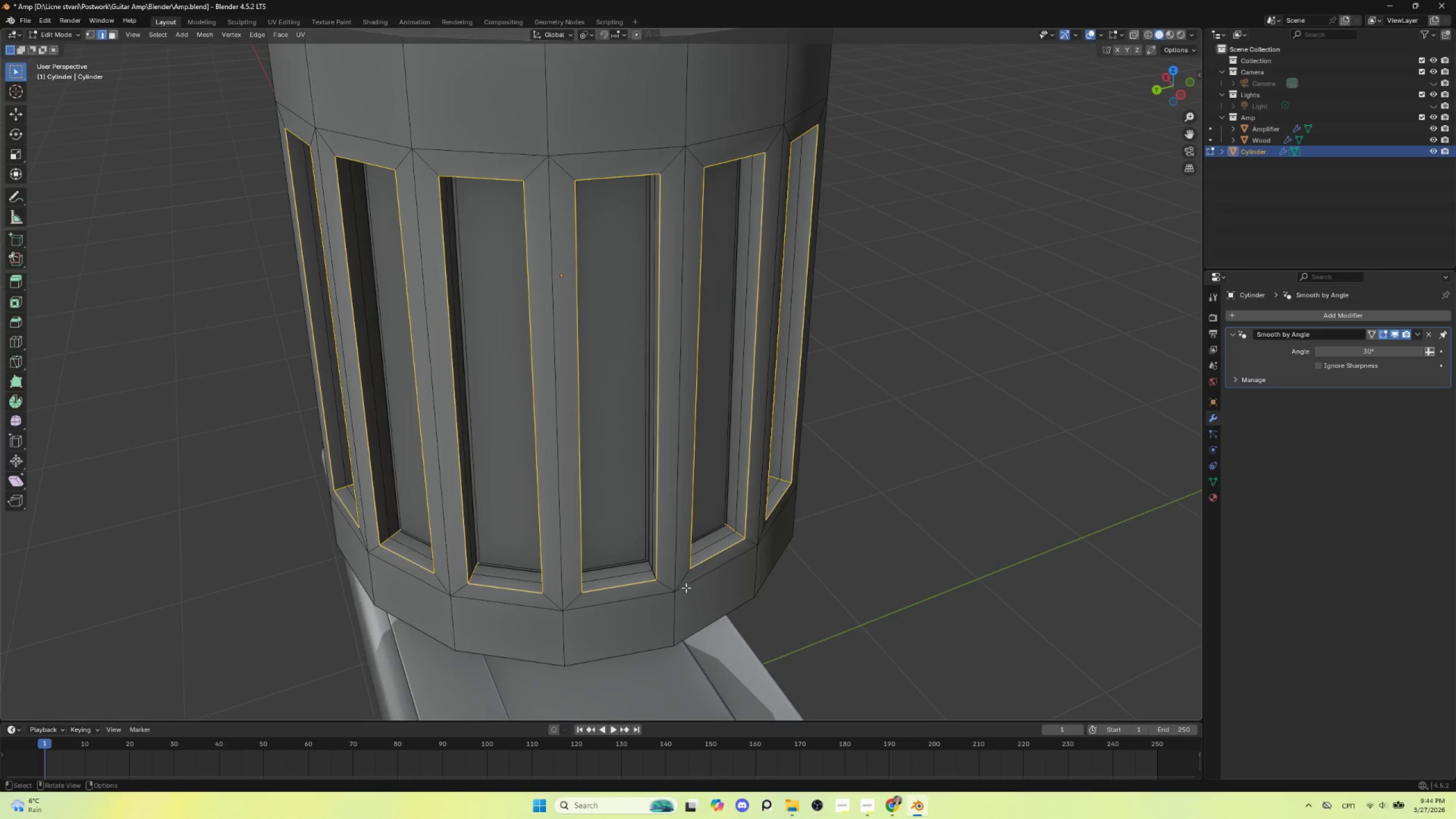 
scroll: coordinate [735, 524], scroll_direction: up, amount: 1.0
 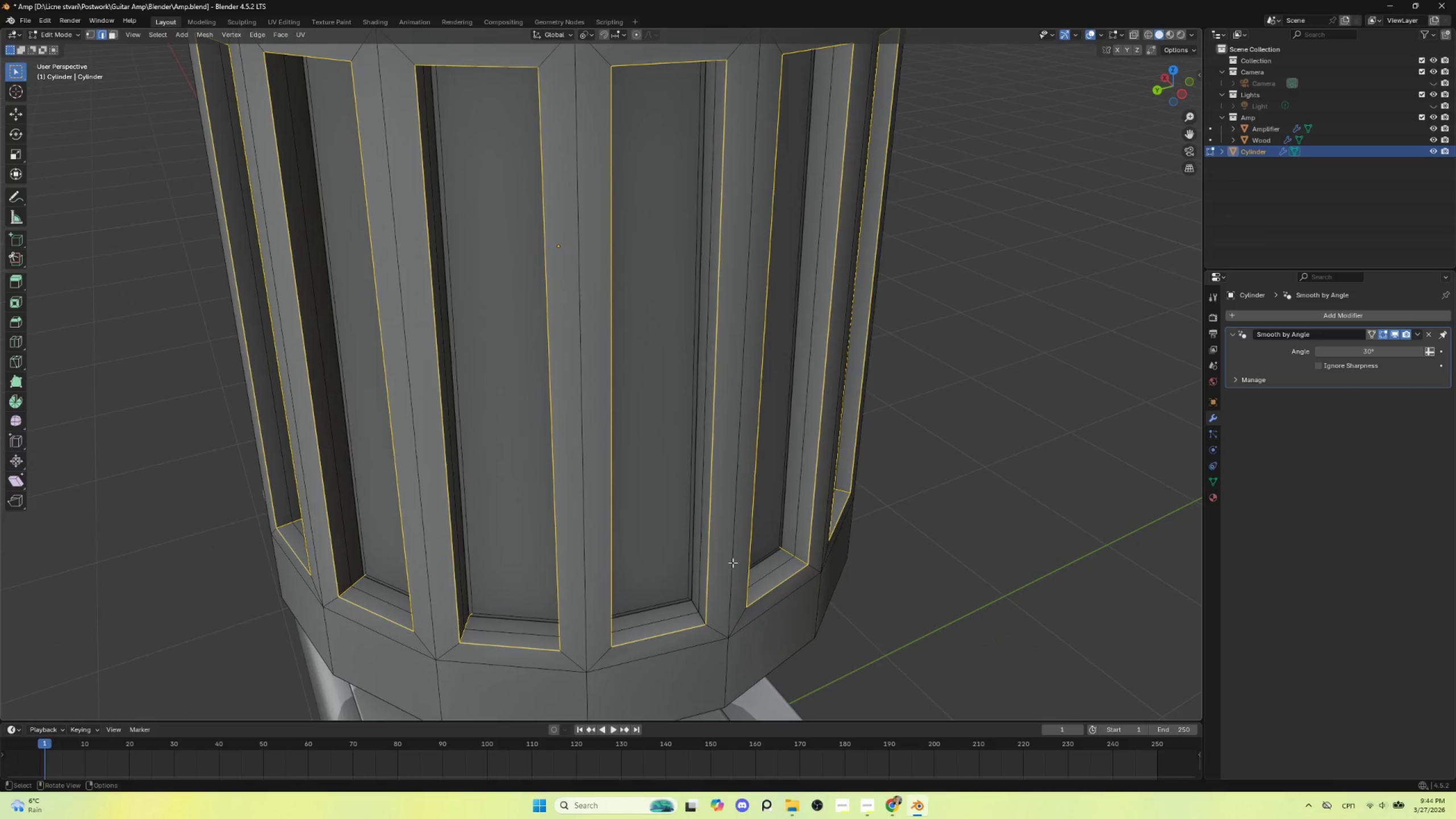 
hold_key(key=AltLeft, duration=0.95)
hold_key(key=ShiftLeft, duration=0.94)
left_click([701, 617])
 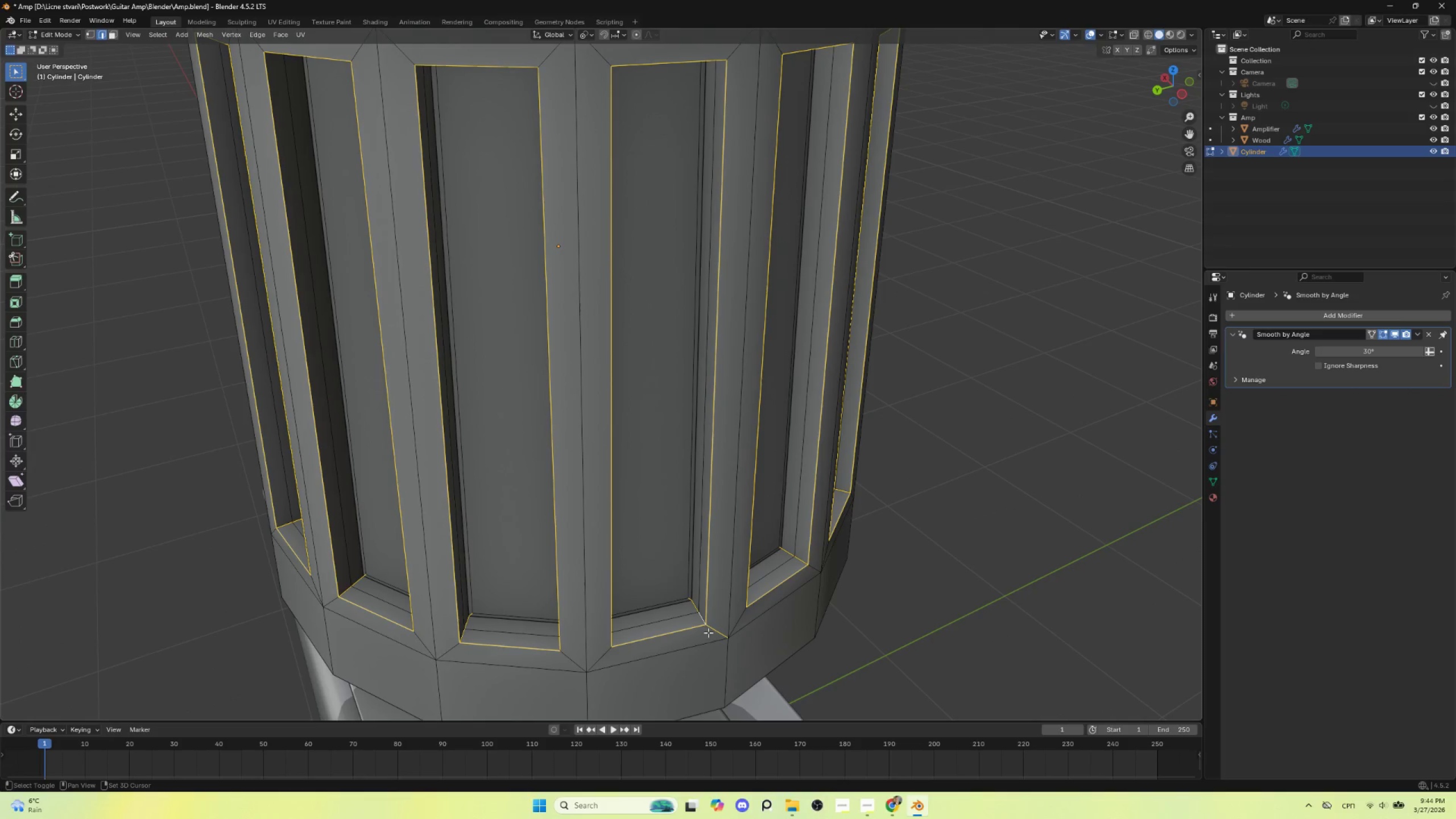 
hold_key(key=ShiftLeft, duration=0.53)
left_click([715, 631])
 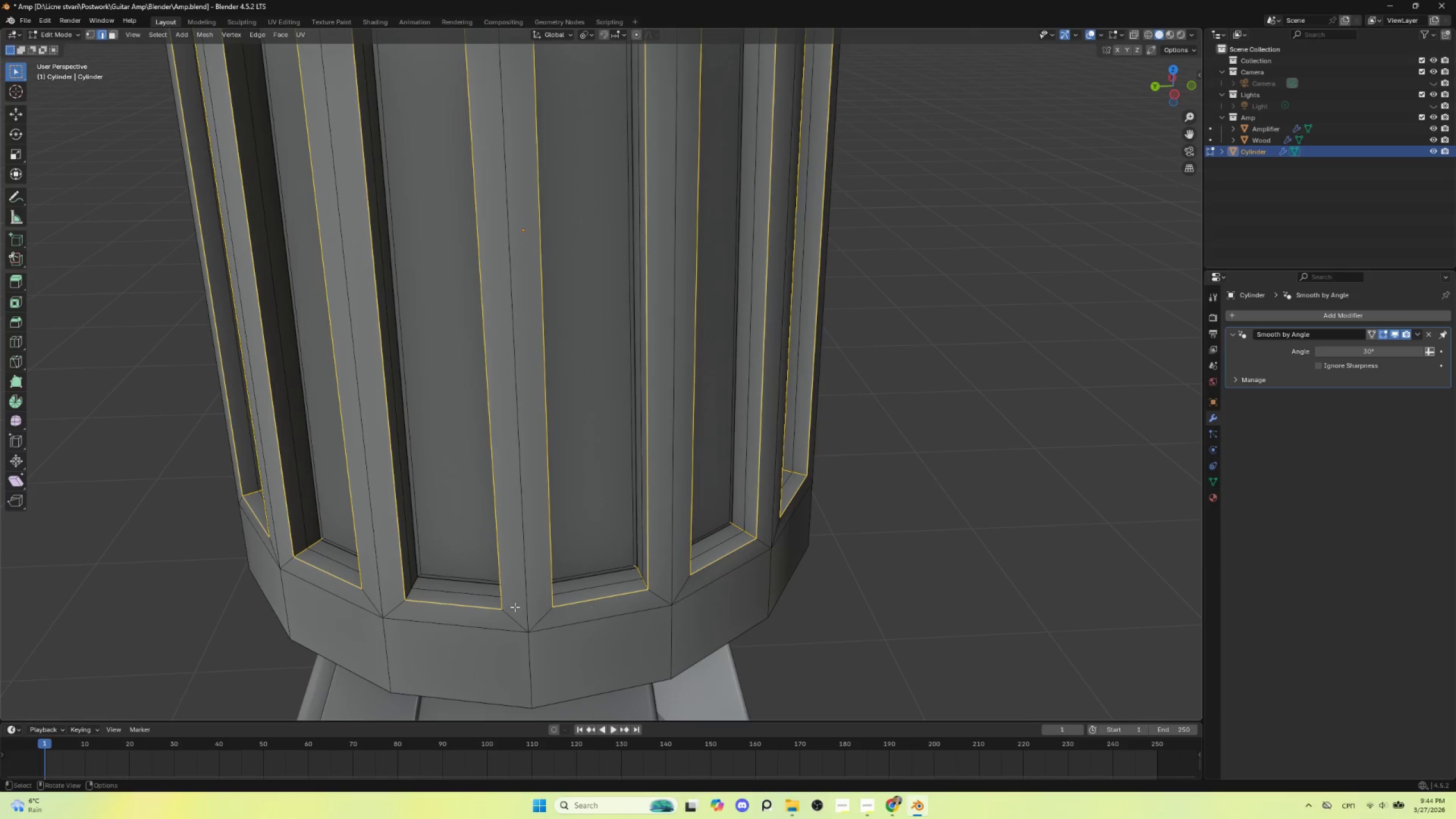 
hold_key(key=AltLeft, duration=1.17)
hold_key(key=ShiftLeft, duration=1.17)
left_click([411, 590])
 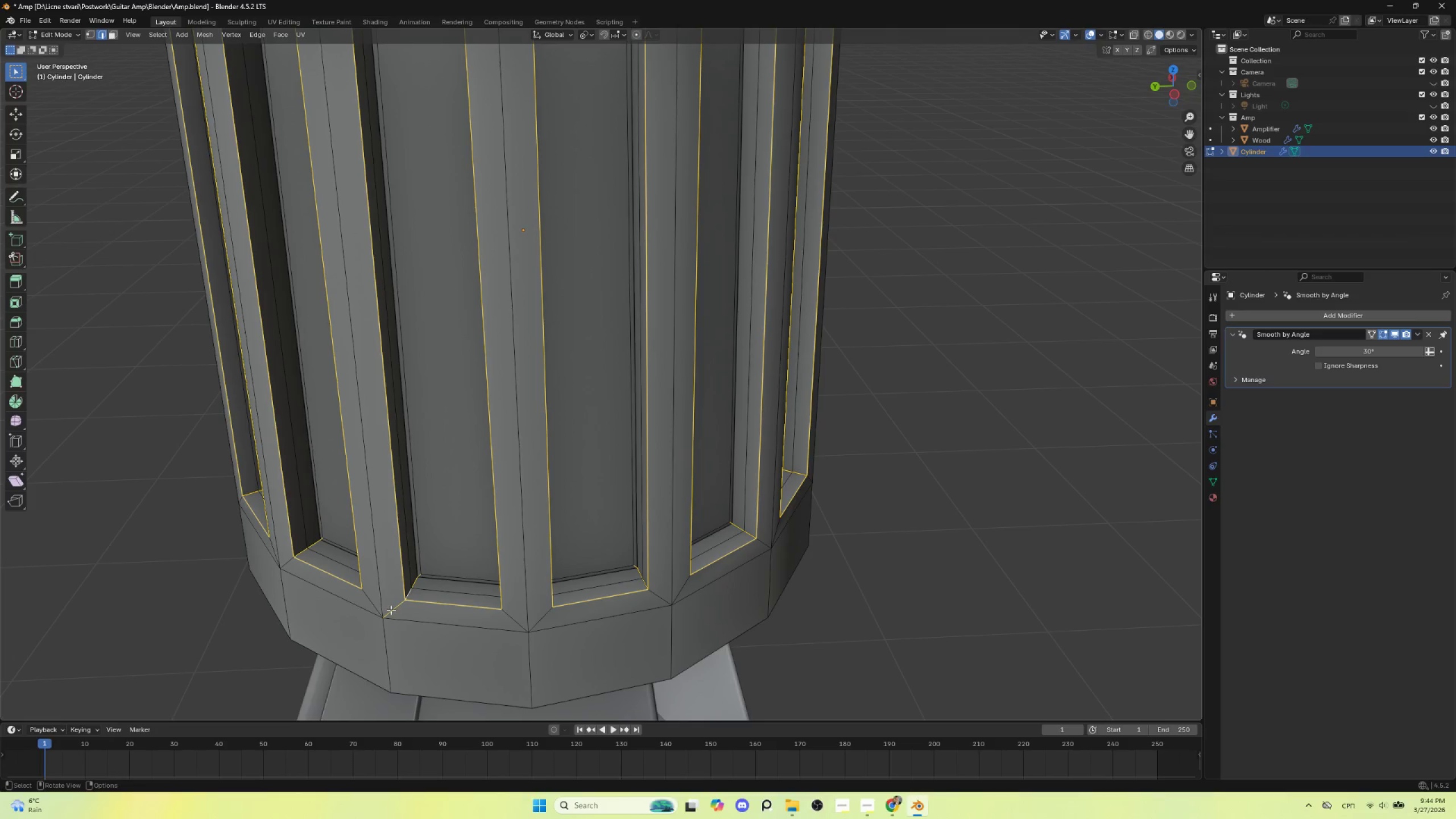 
hold_key(key=ShiftLeft, duration=0.45)
left_click([391, 610])
 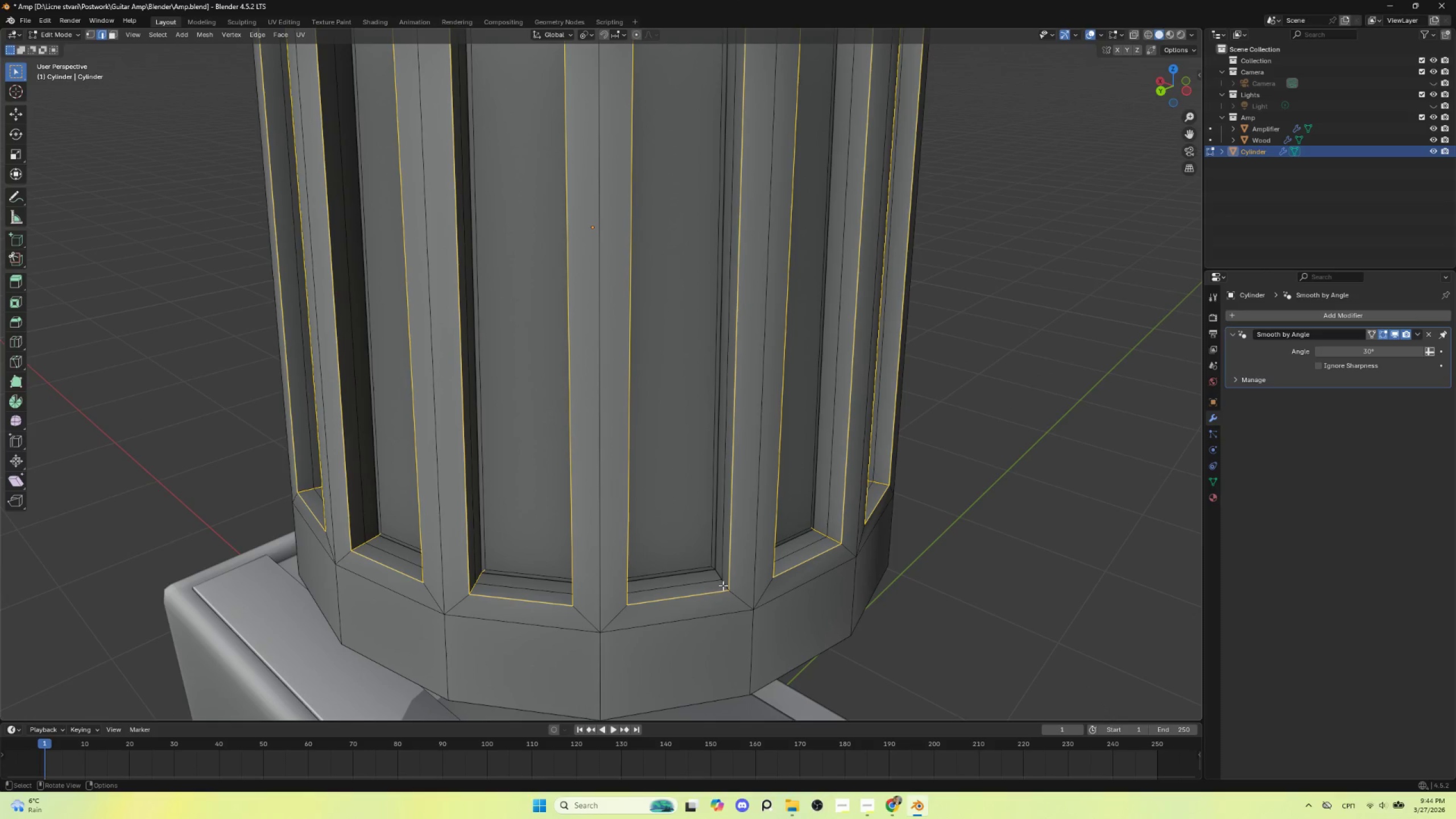 
hold_key(key=AltLeft, duration=0.48)
hold_key(key=ShiftLeft, duration=0.48)
left_click([723, 585])
 